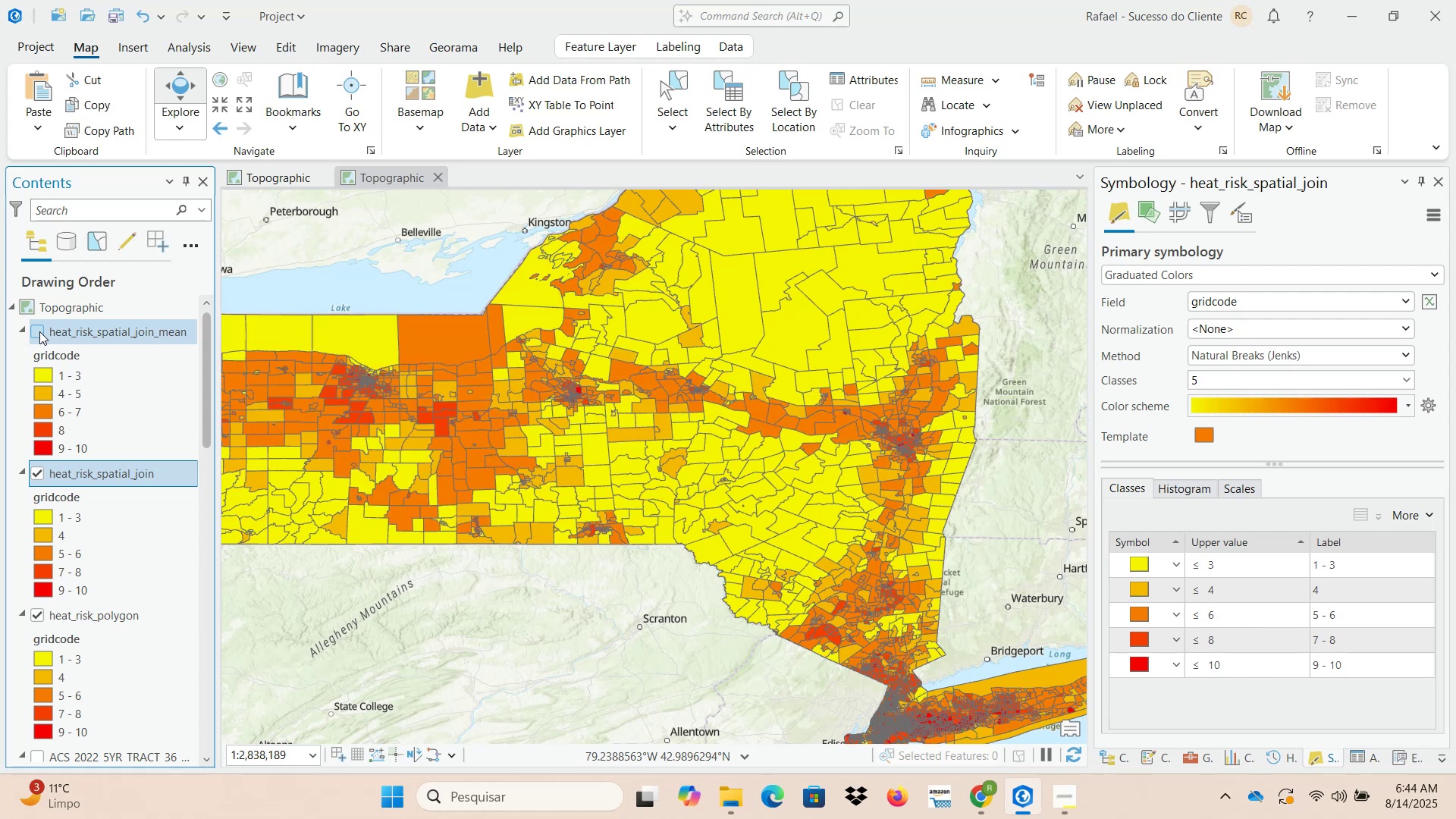 
double_click([39, 331])
 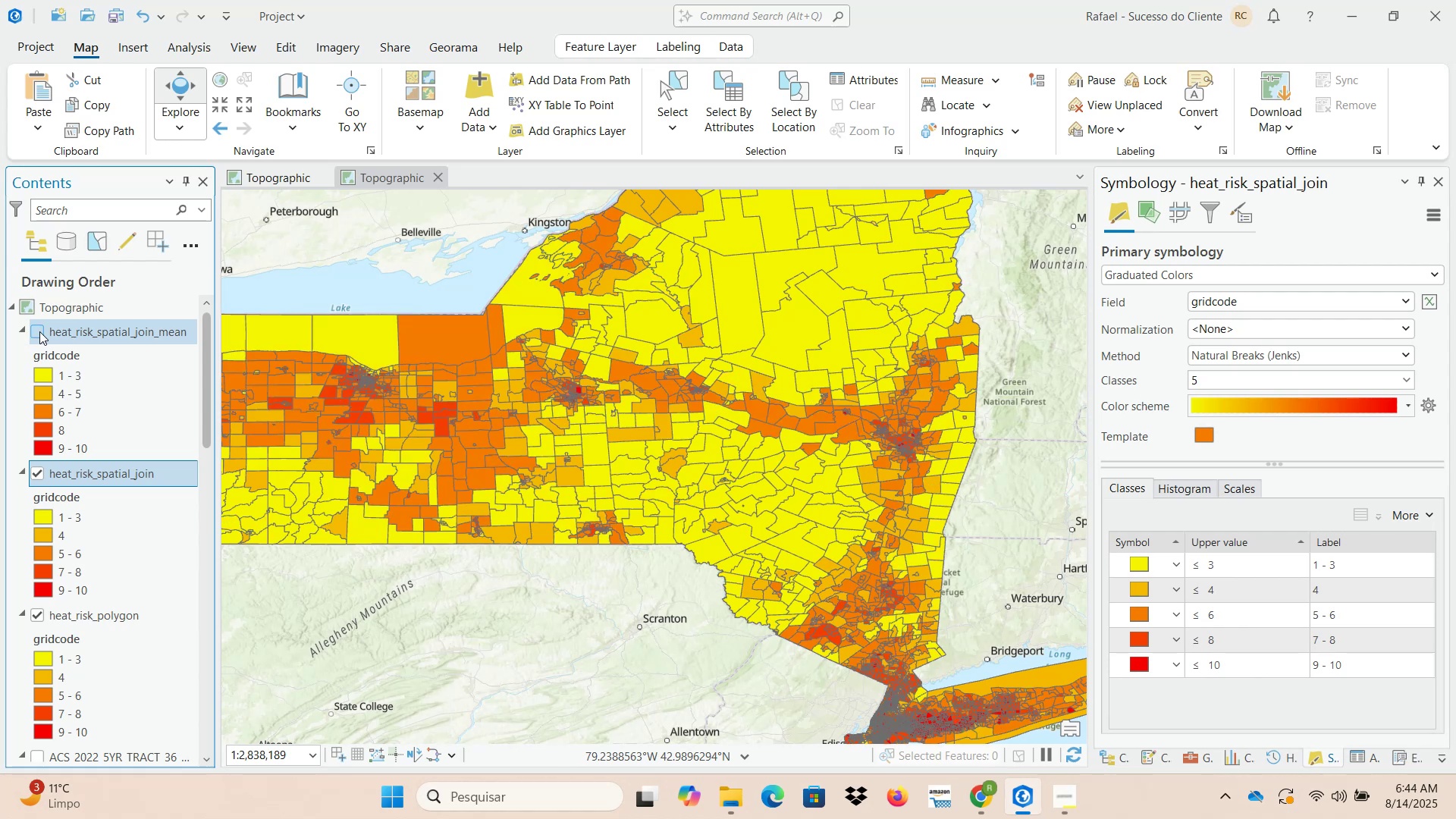 
double_click([39, 331])
 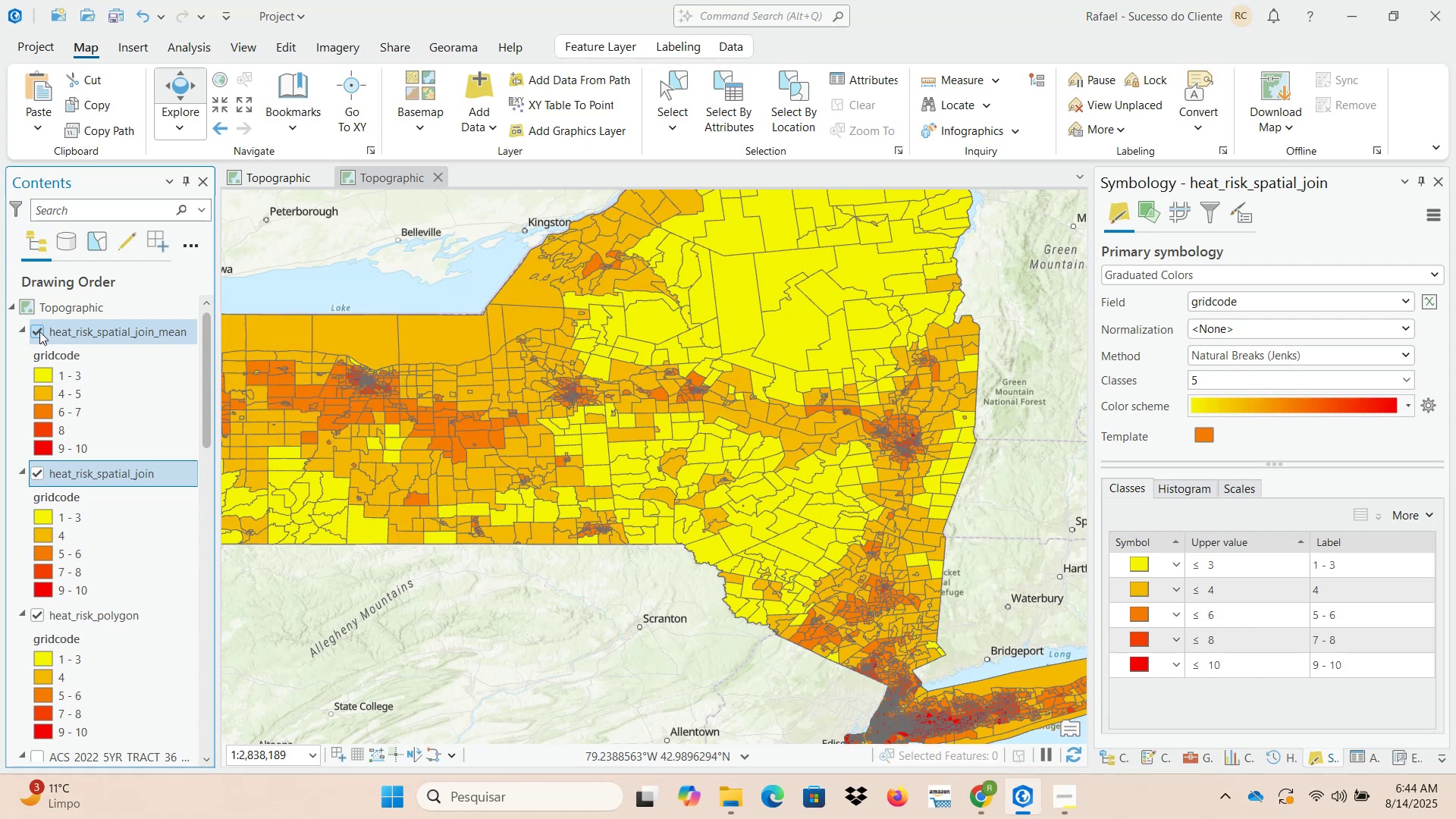 
left_click([39, 331])
 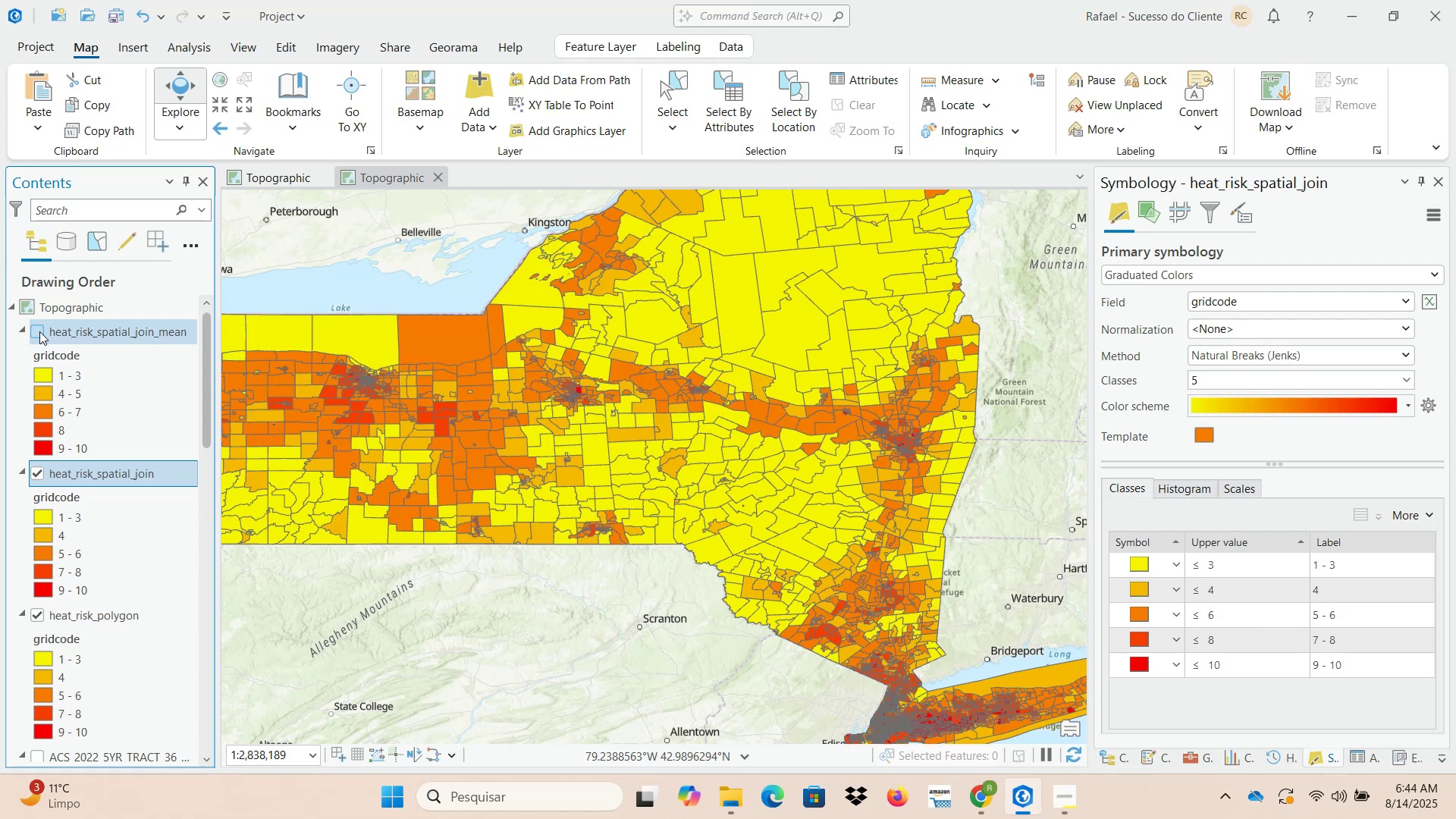 
left_click([39, 331])
 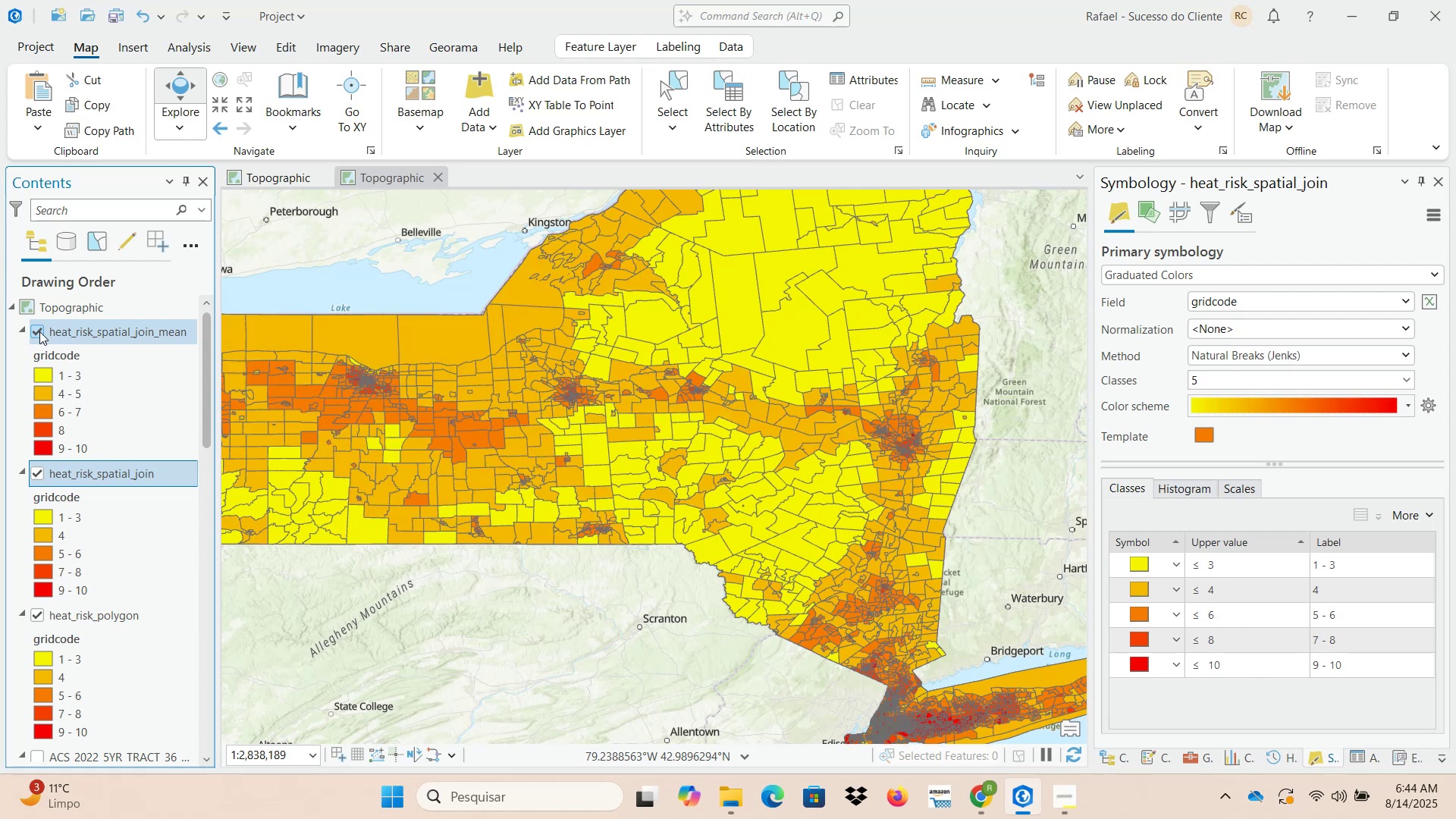 
left_click([39, 331])
 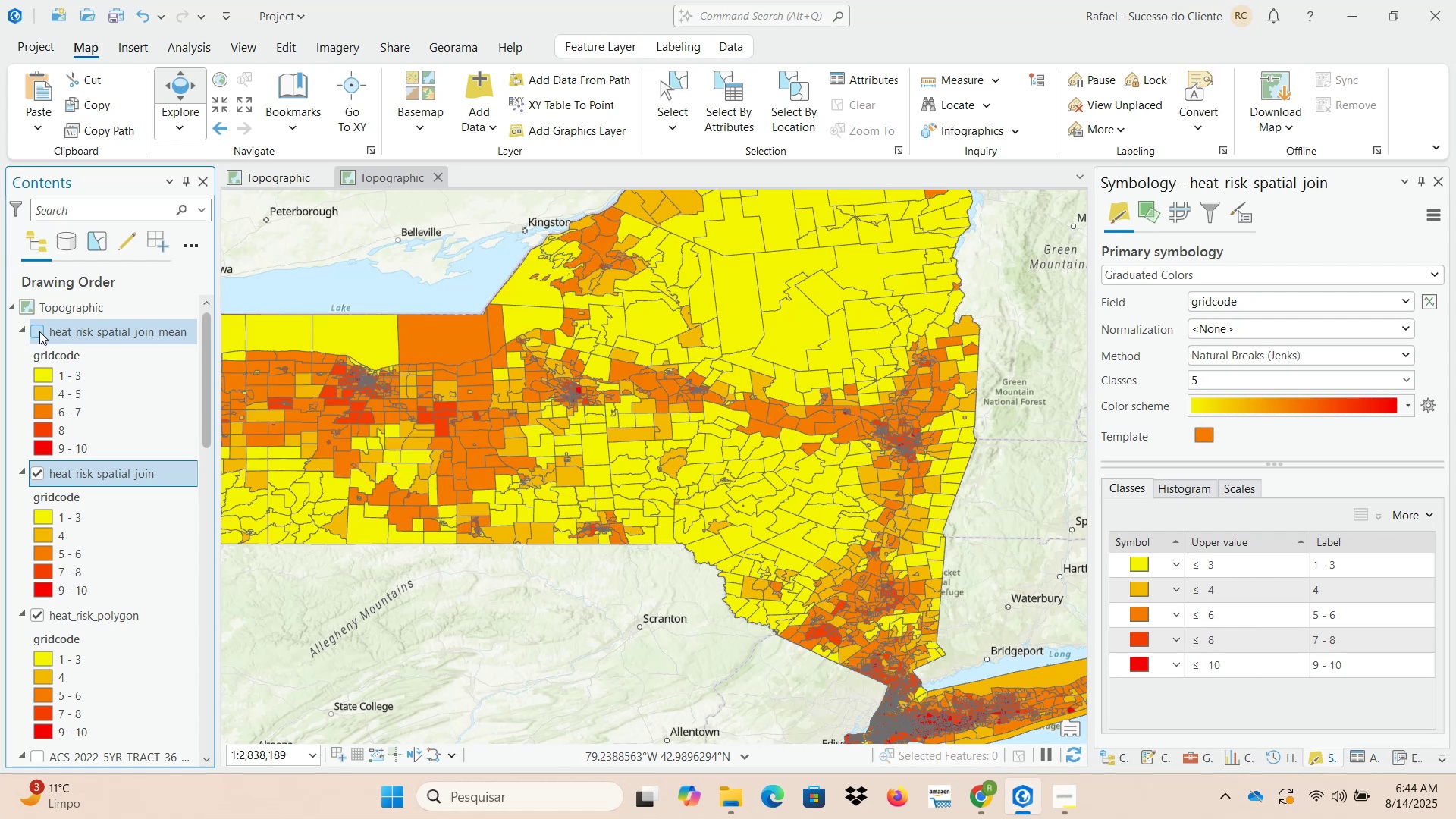 
left_click([39, 331])
 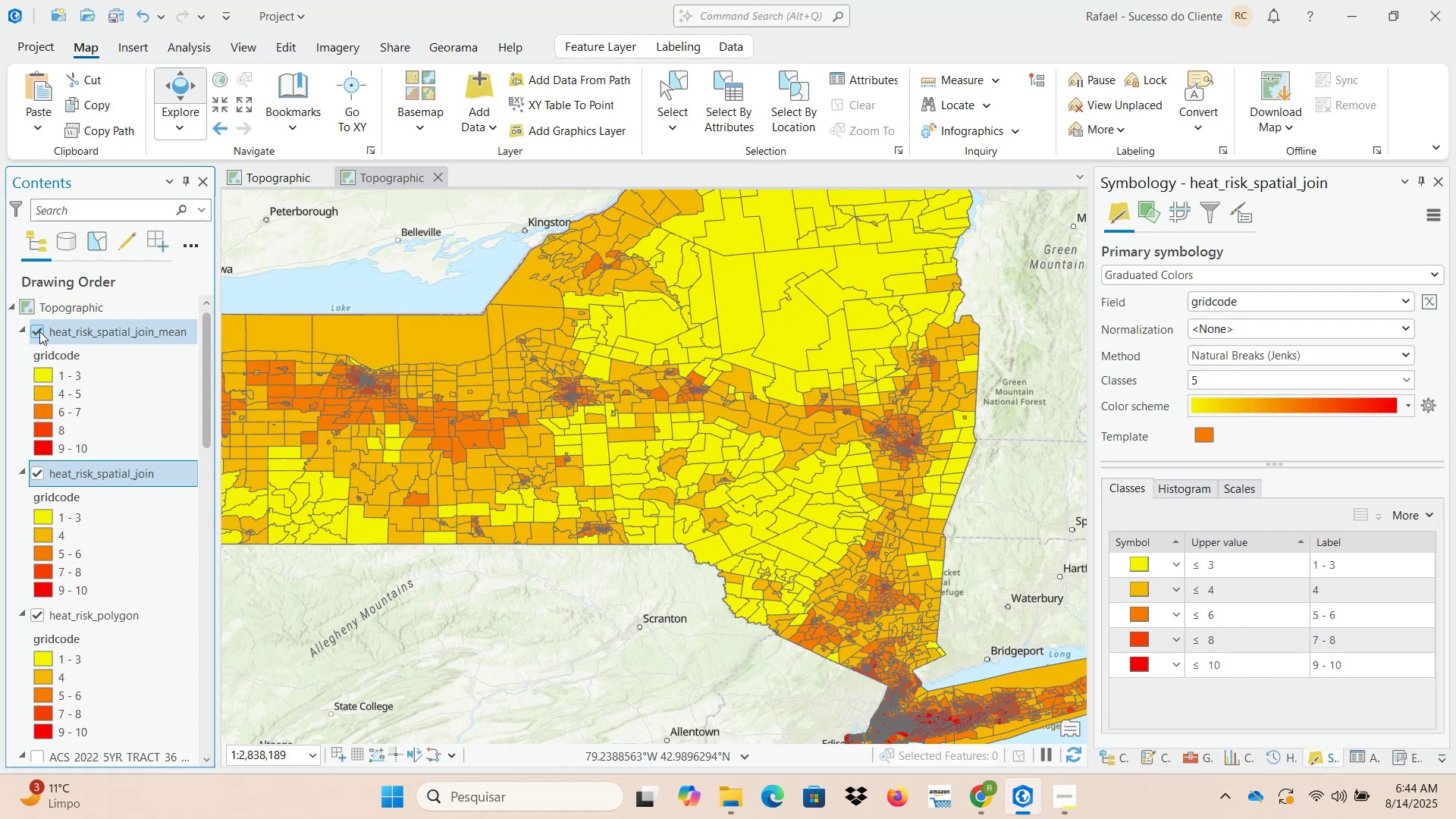 
left_click([39, 331])
 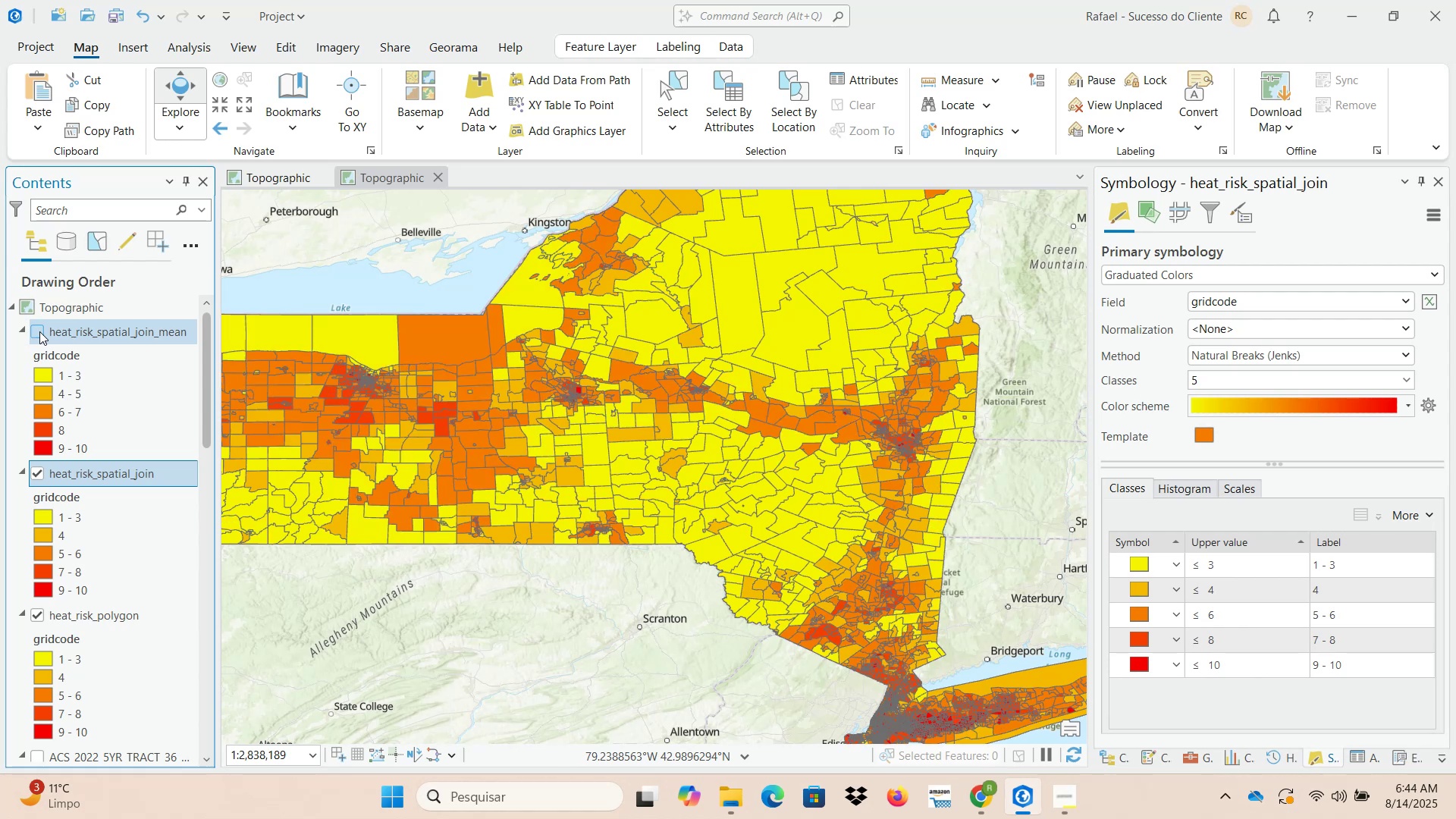 
left_click([39, 331])
 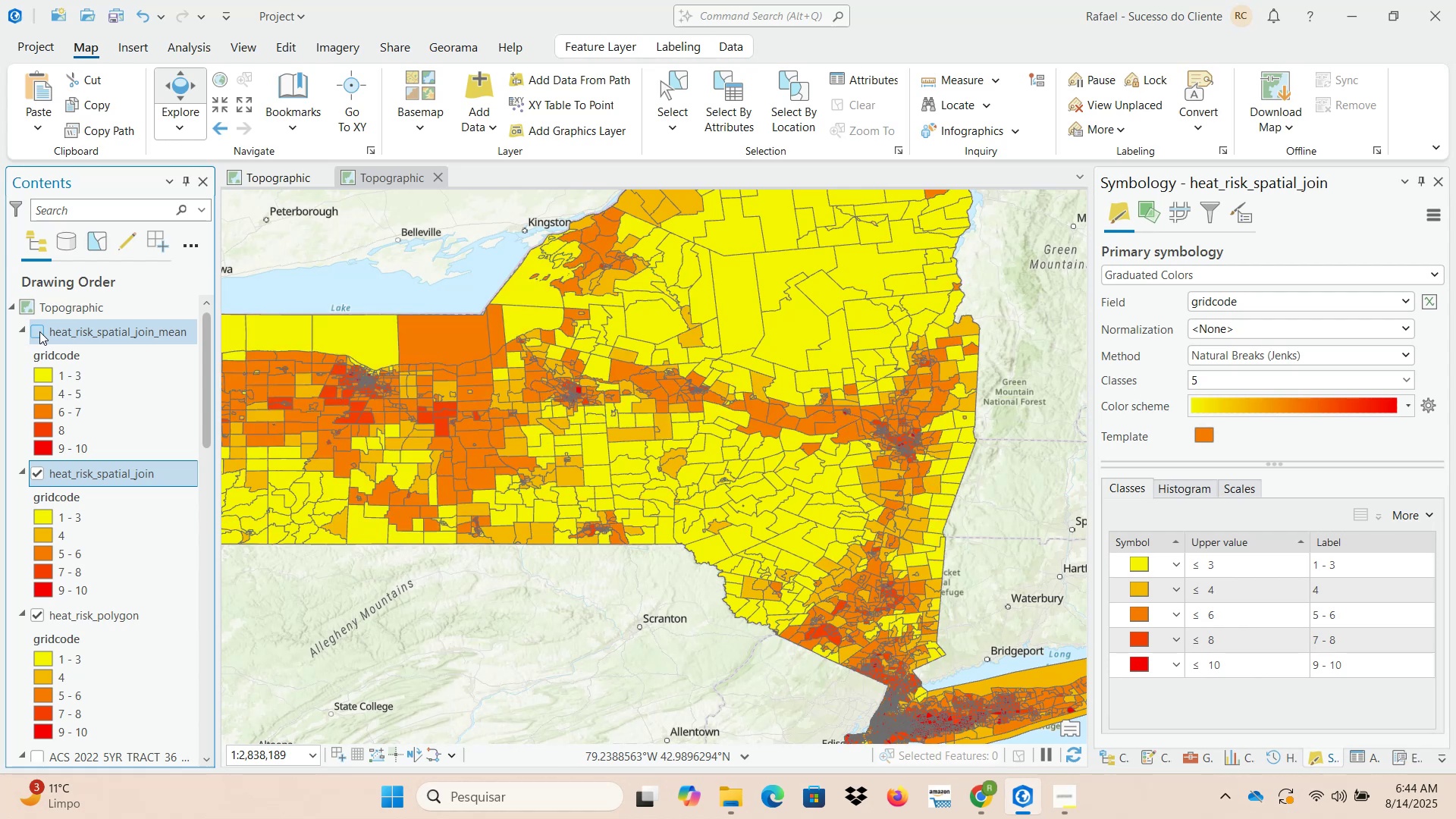 
double_click([39, 331])
 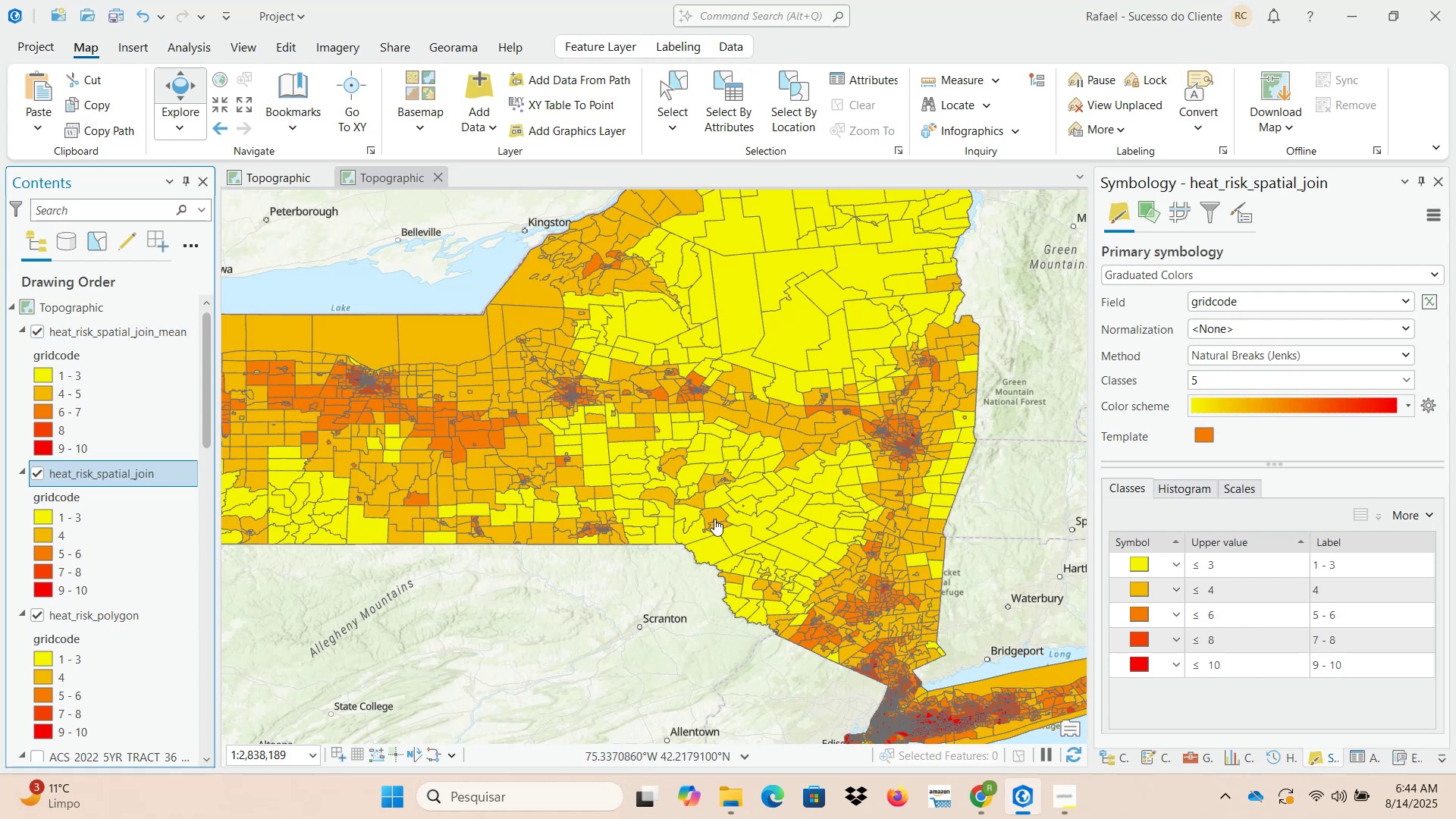 
scroll: coordinate [692, 510], scroll_direction: up, amount: 5.0
 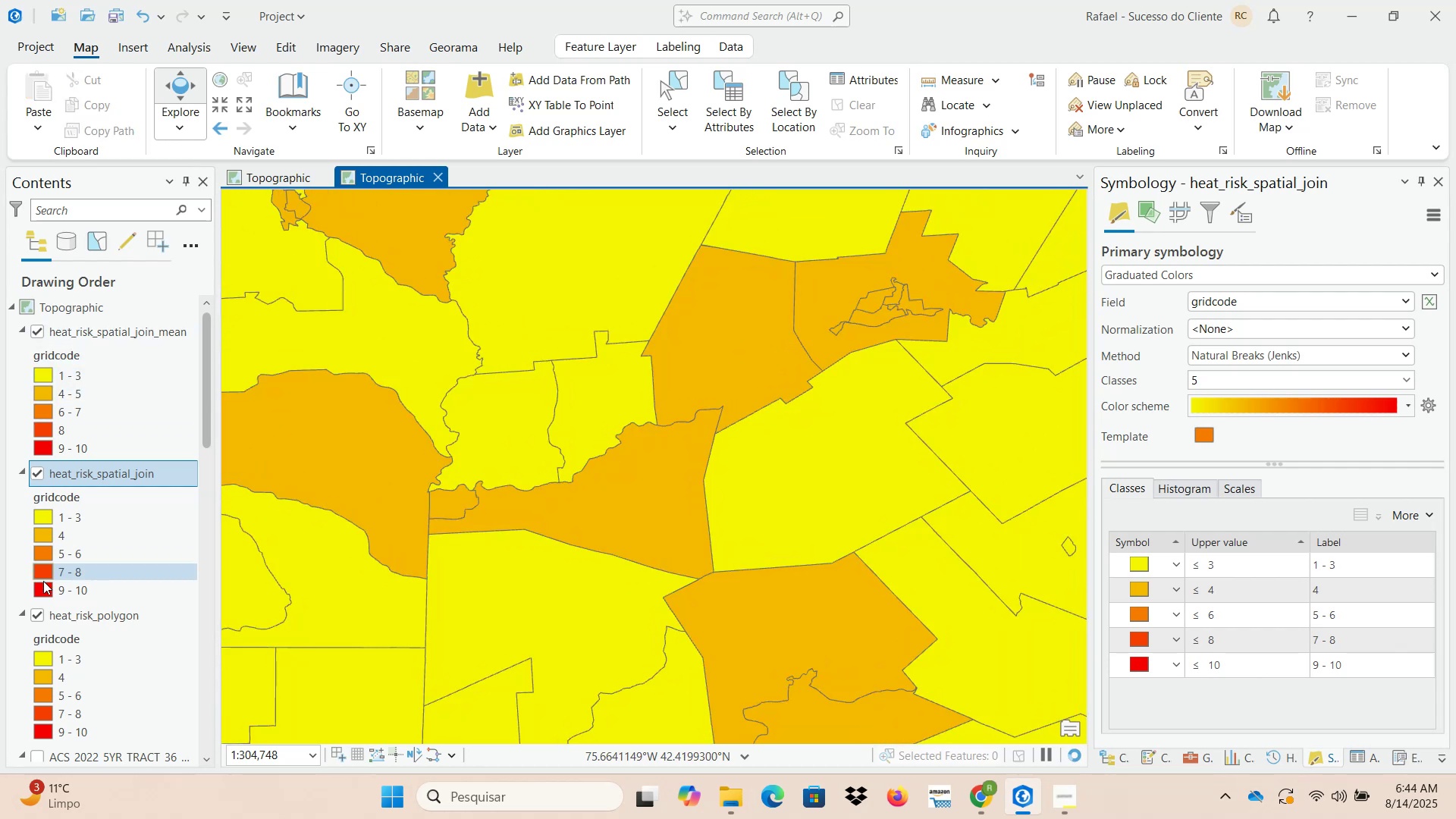 
left_click([39, 472])
 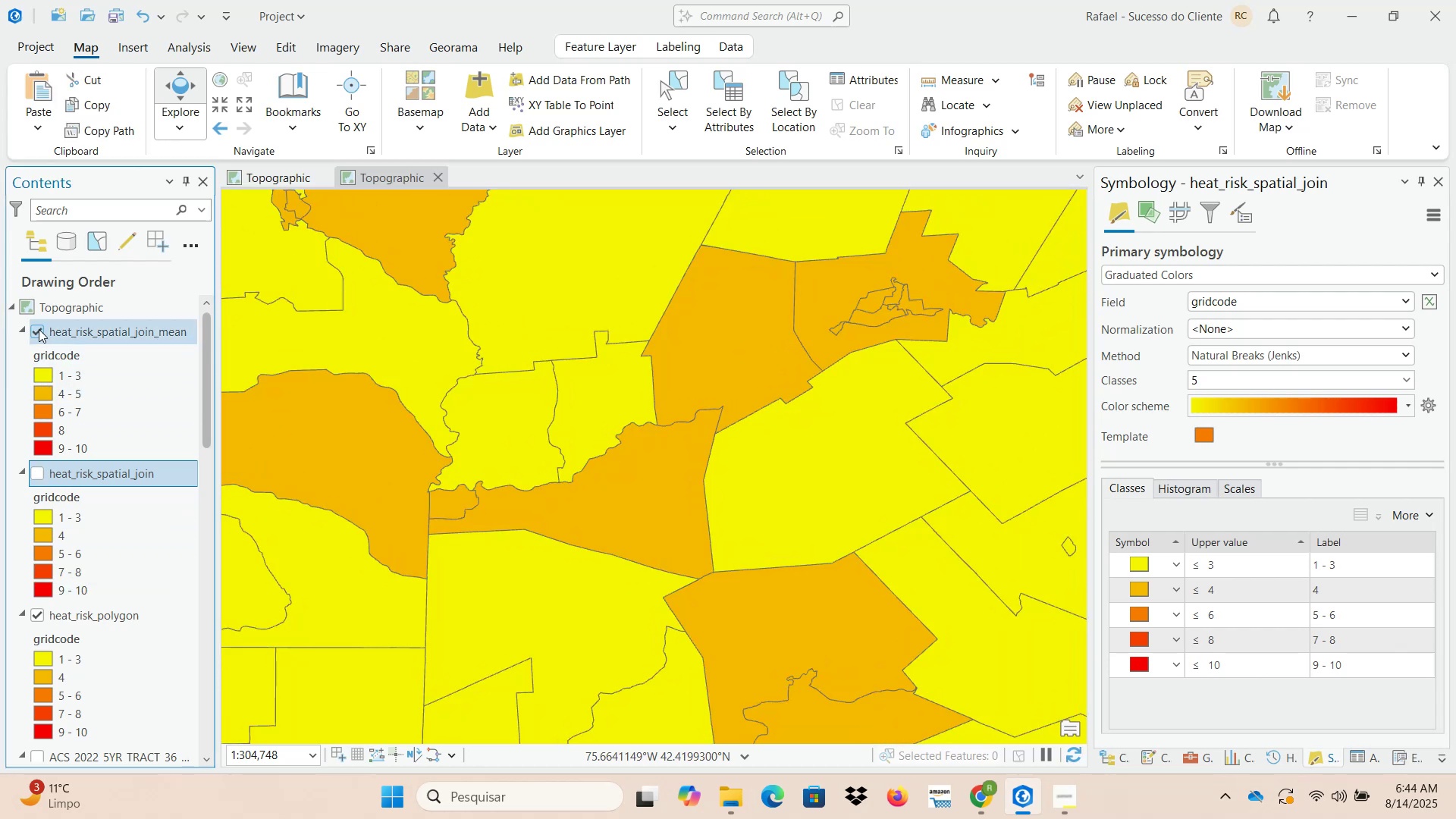 
left_click([38, 329])
 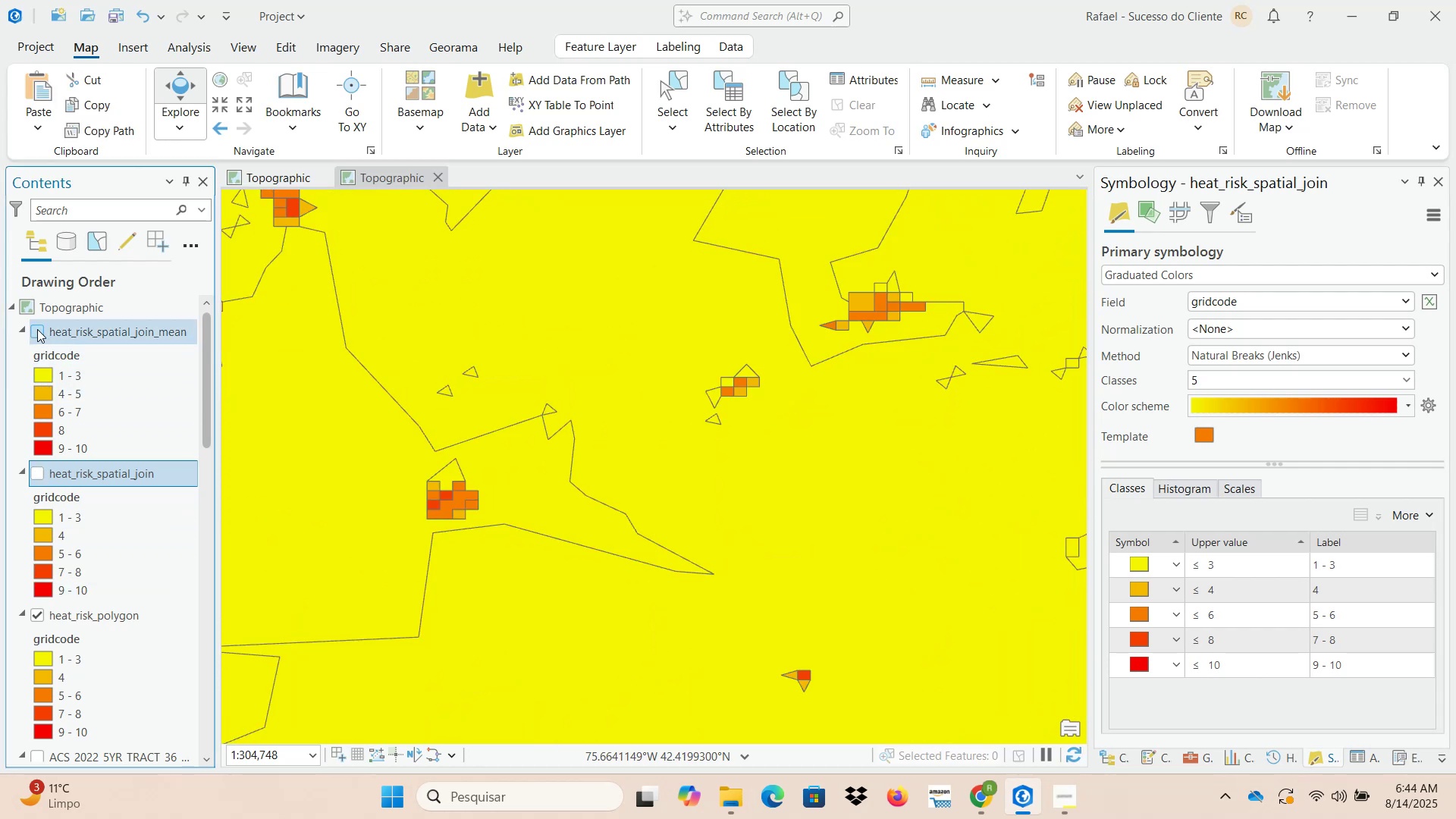 
wait(9.42)
 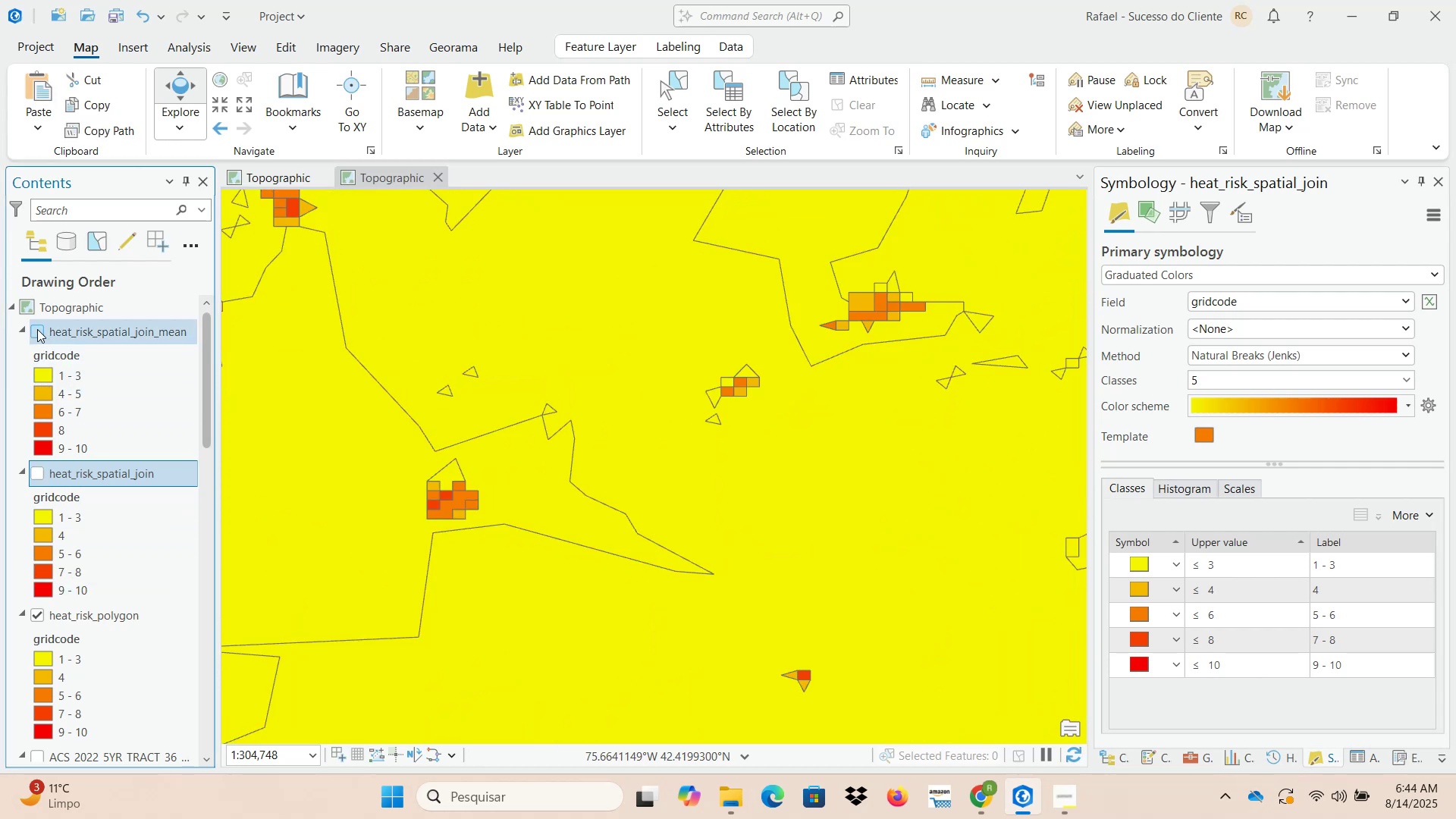 
left_click([39, 472])
 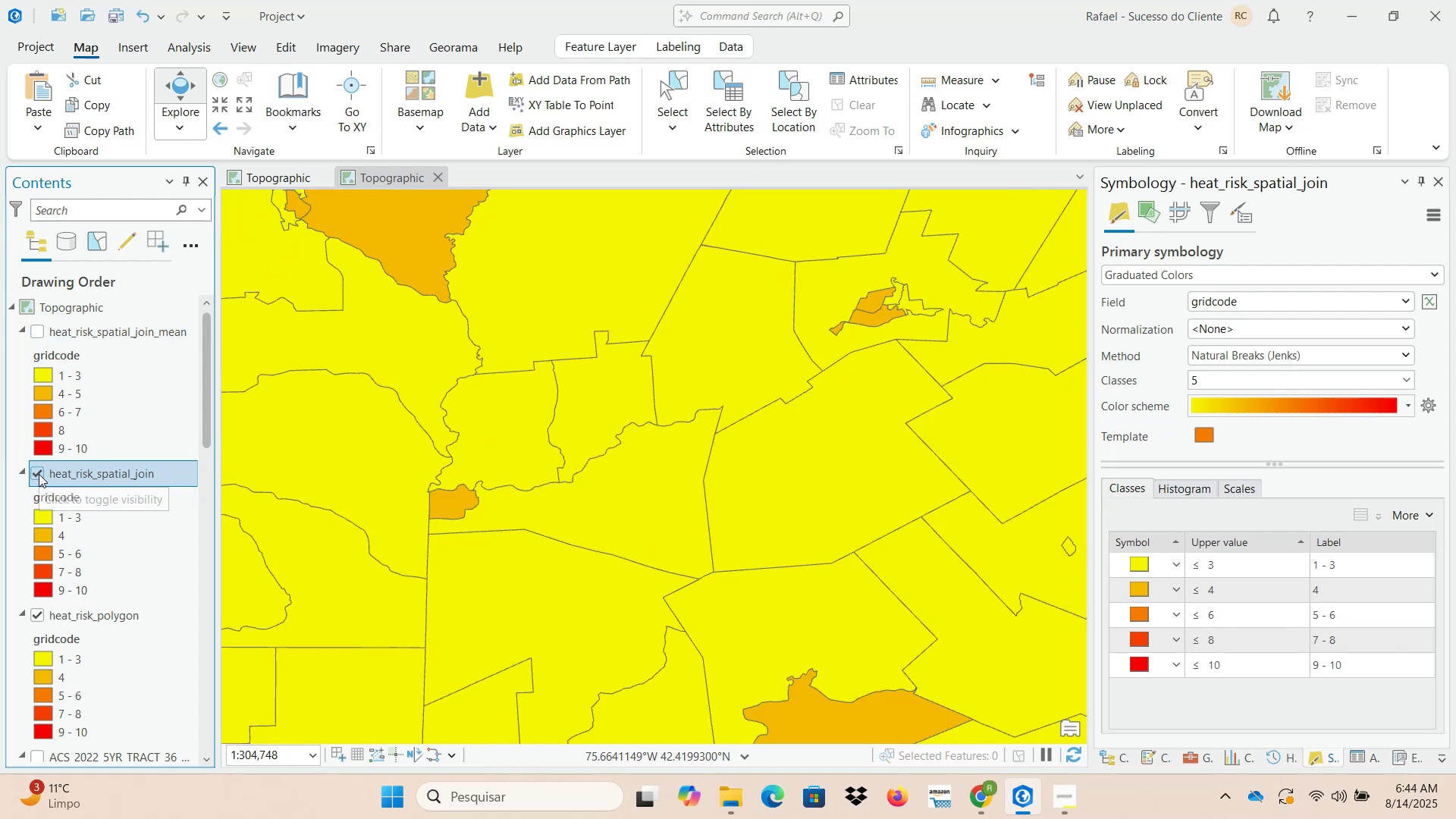 
left_click([39, 474])
 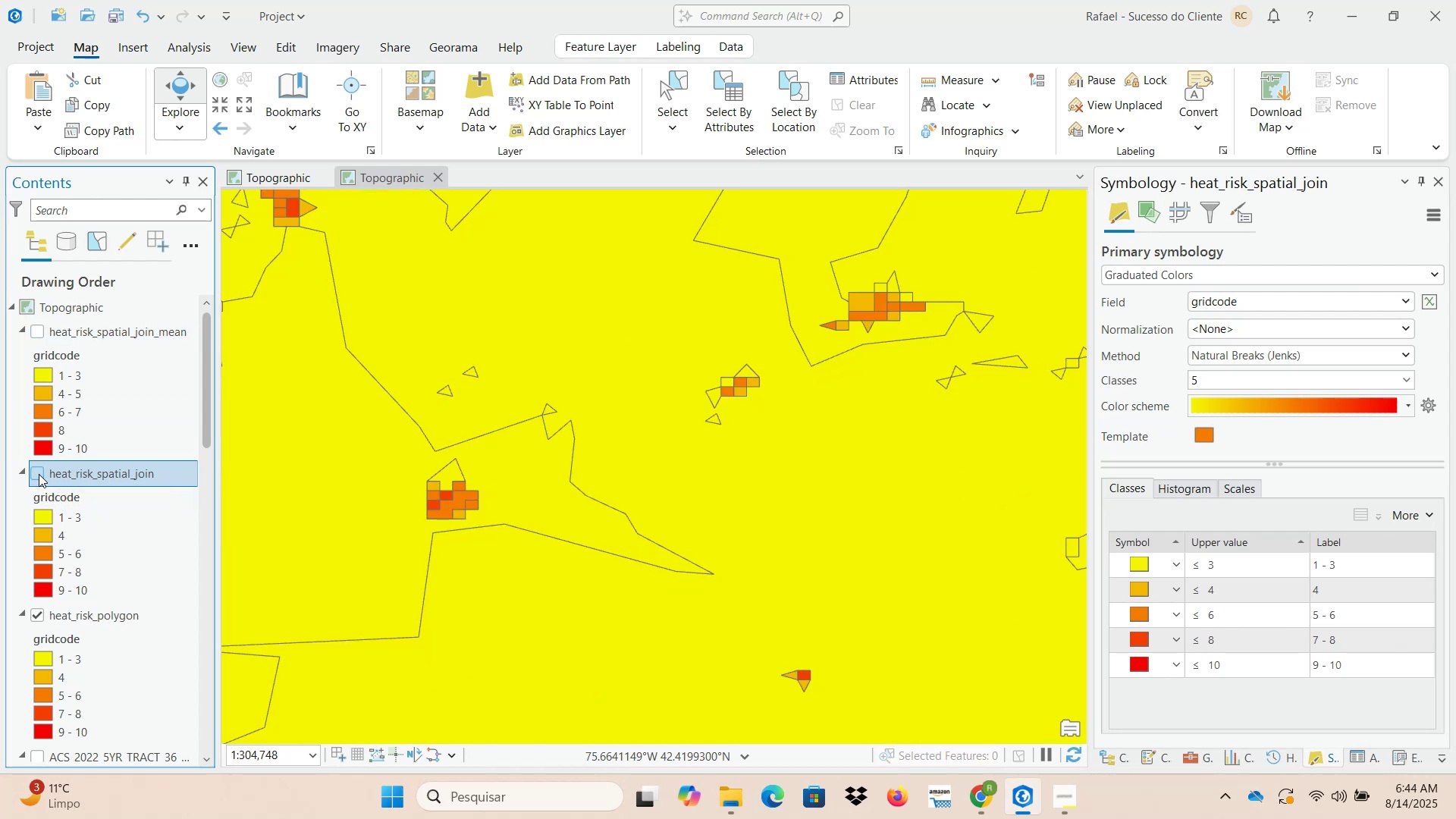 
left_click([39, 474])
 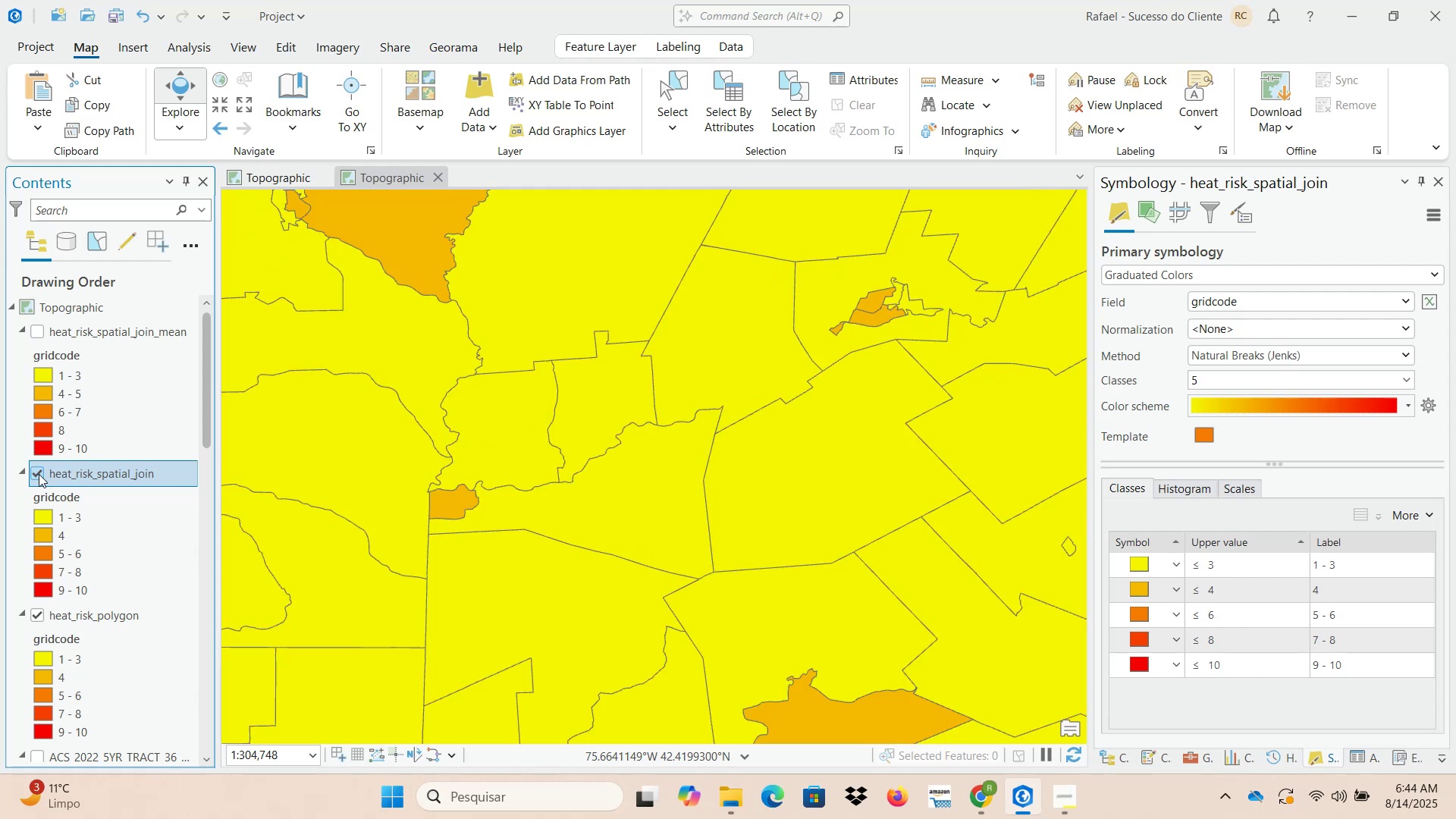 
left_click([39, 474])
 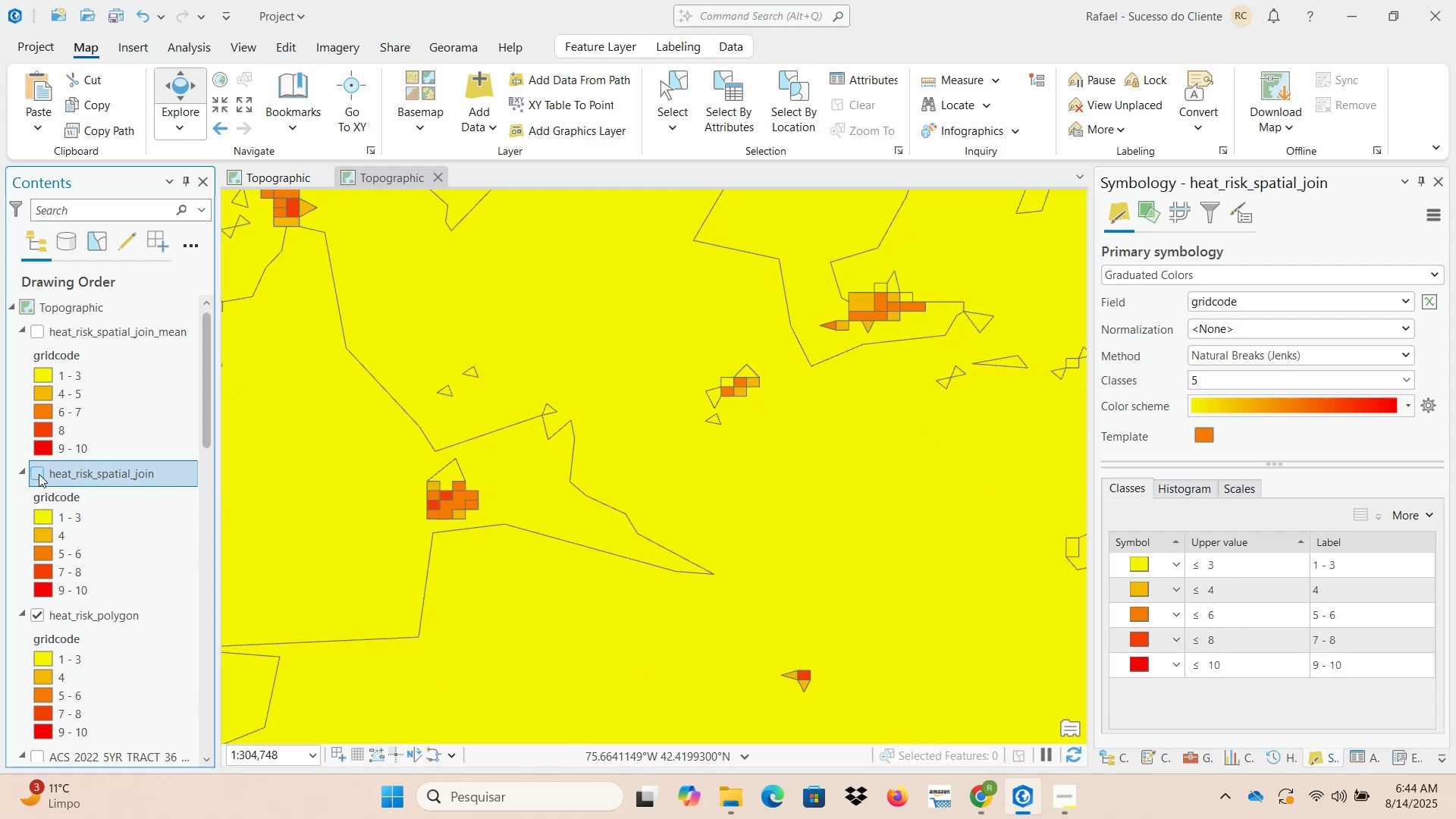 
left_click([39, 474])
 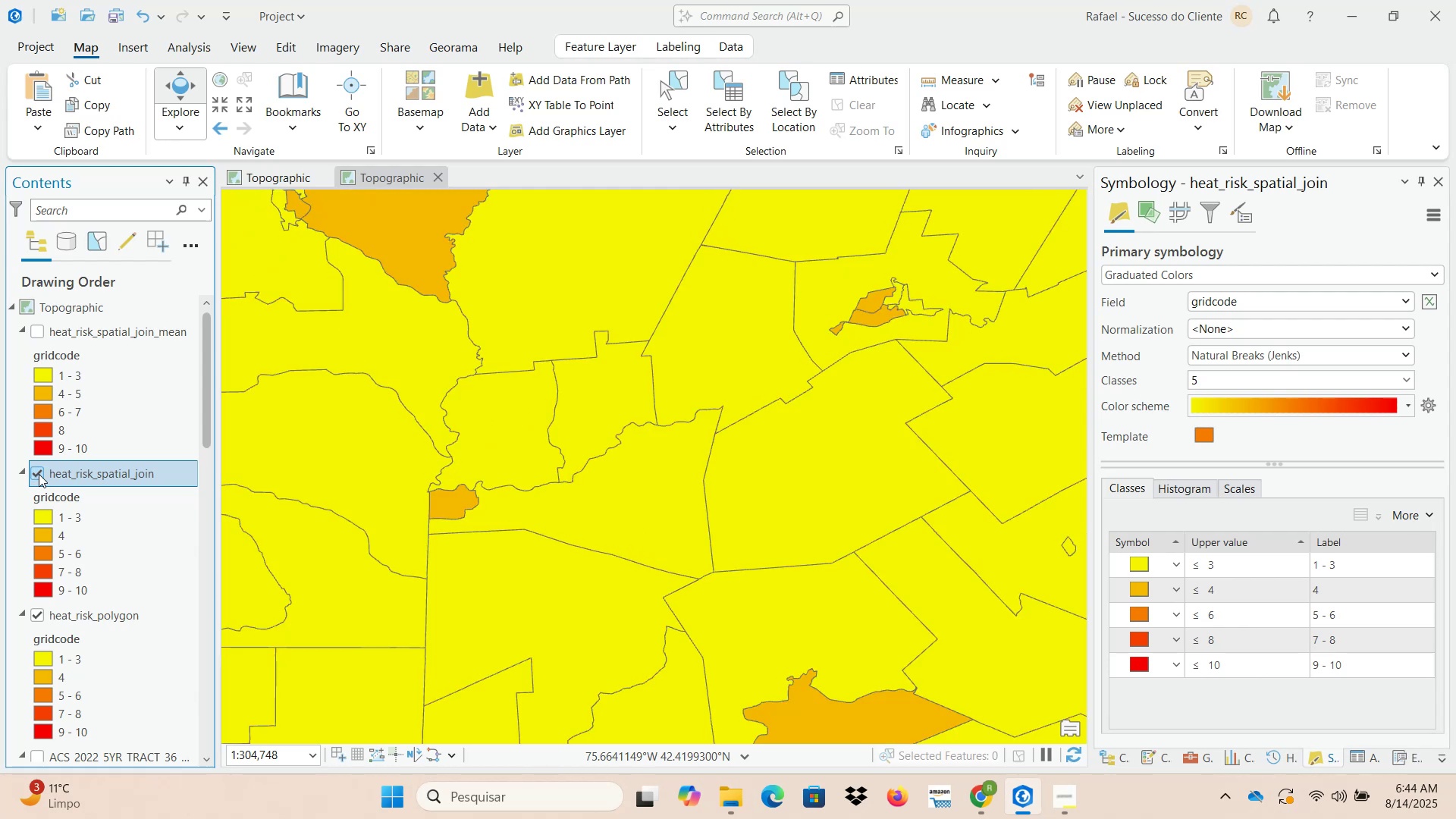 
left_click([39, 474])
 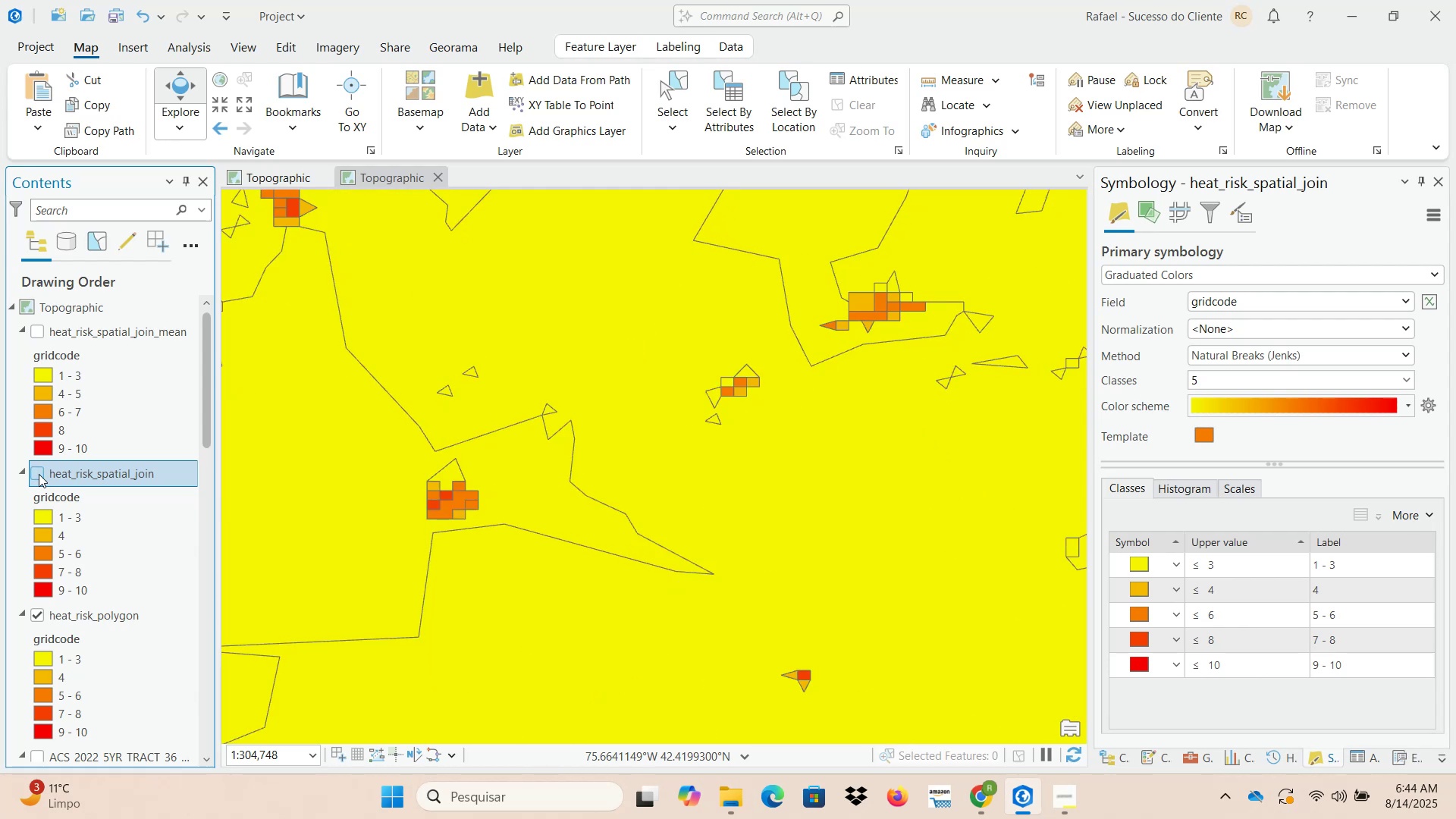 
left_click([39, 474])
 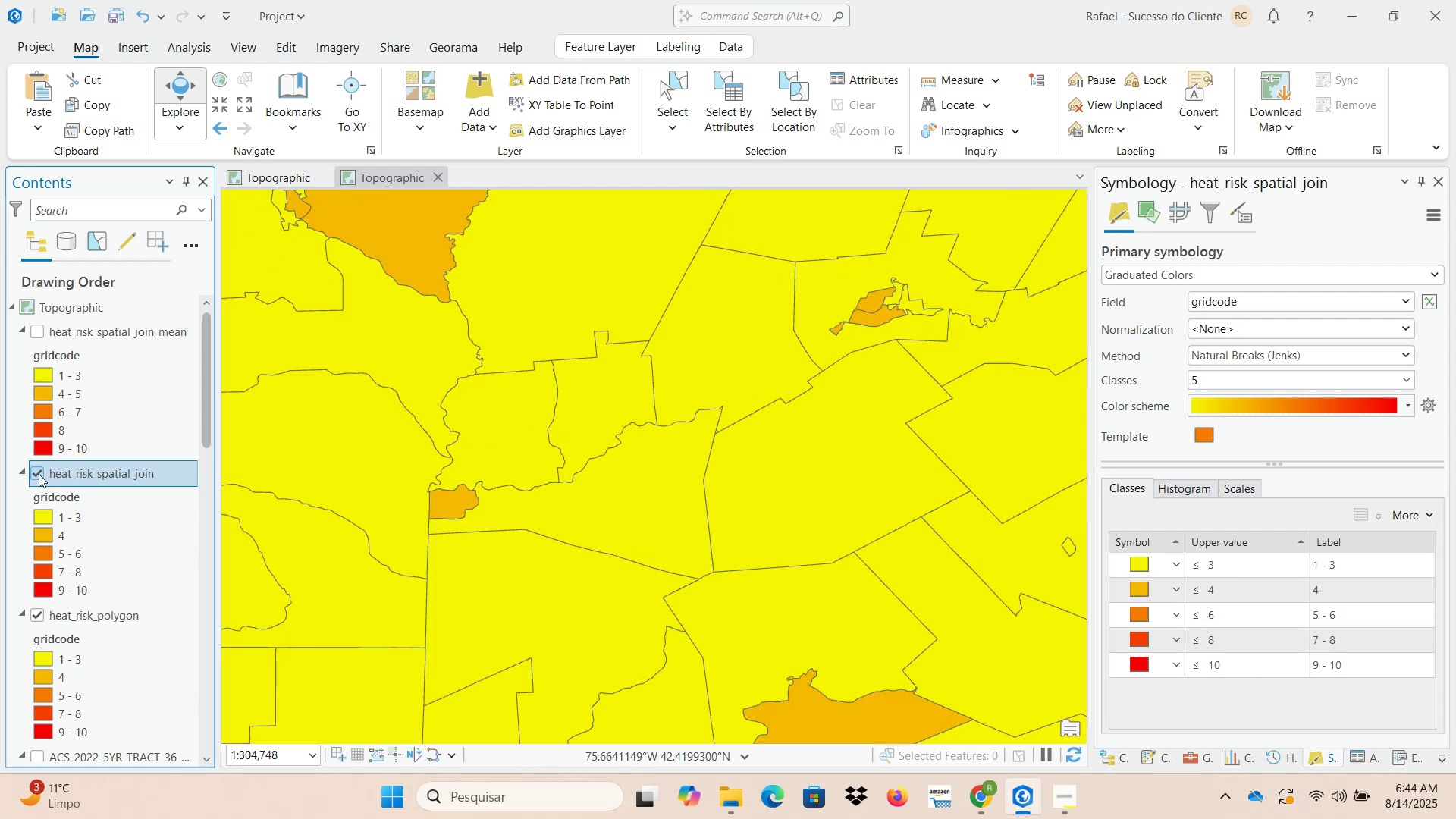 
left_click([39, 474])
 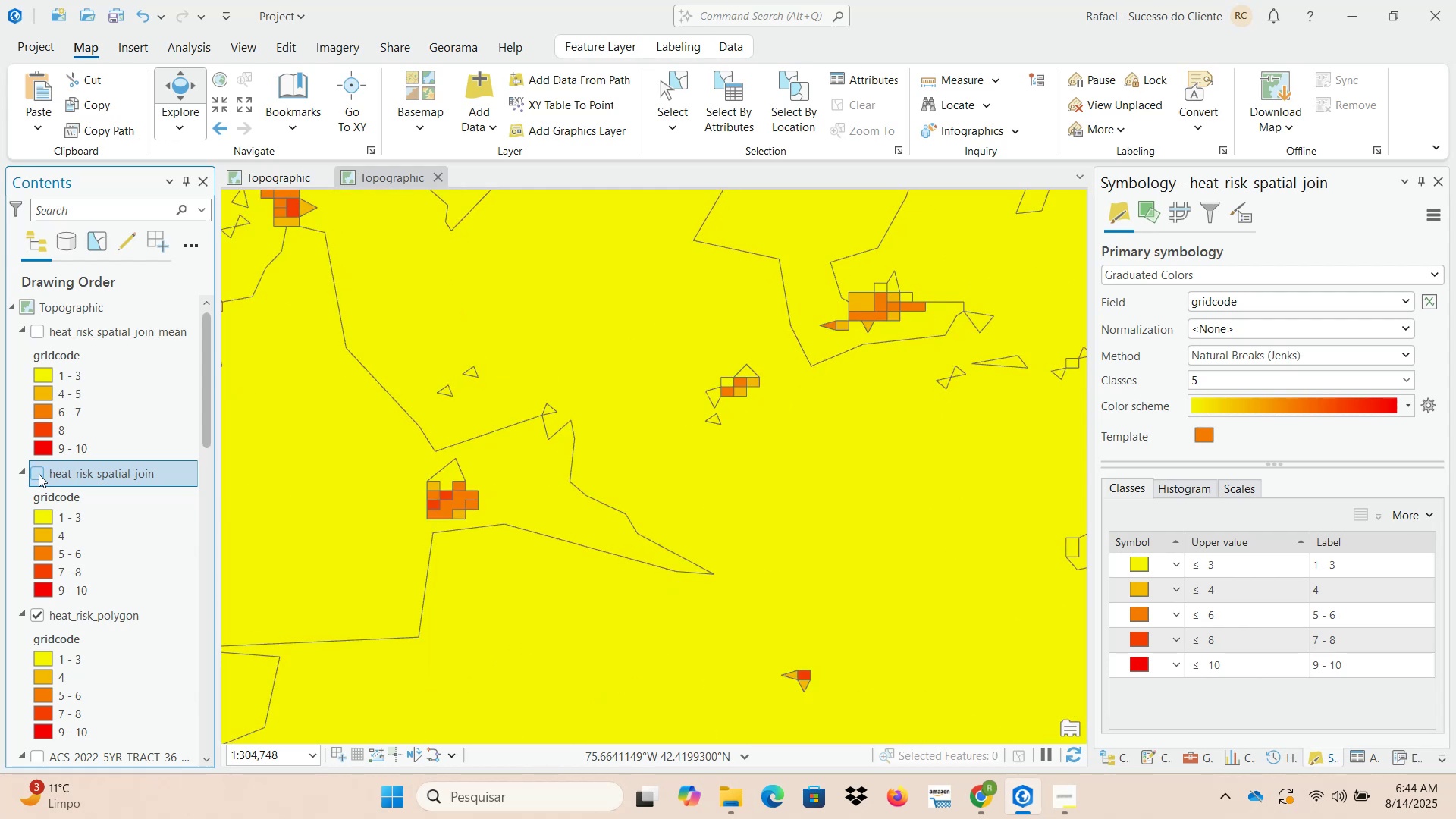 
left_click([39, 474])
 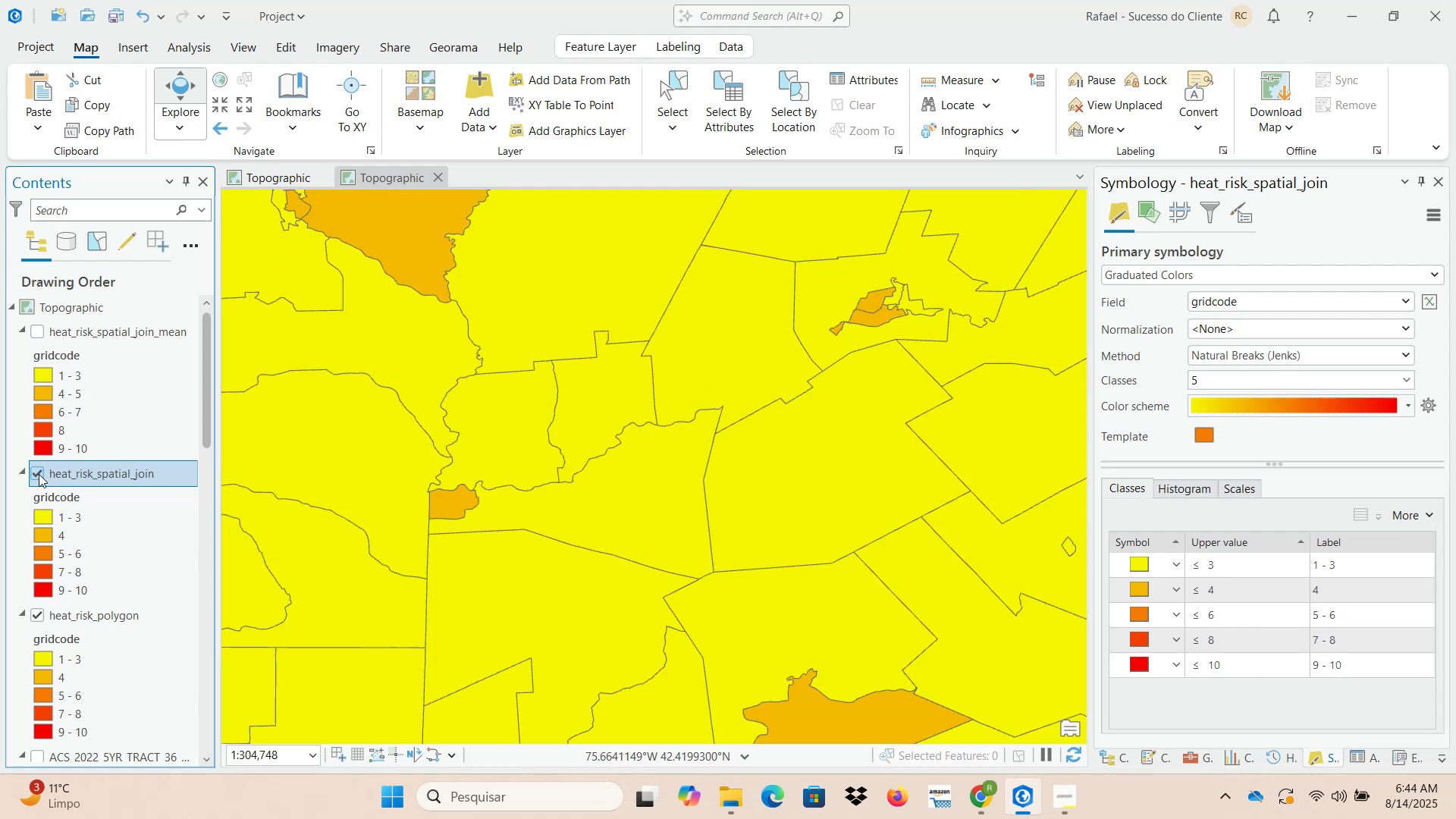 
left_click([39, 474])
 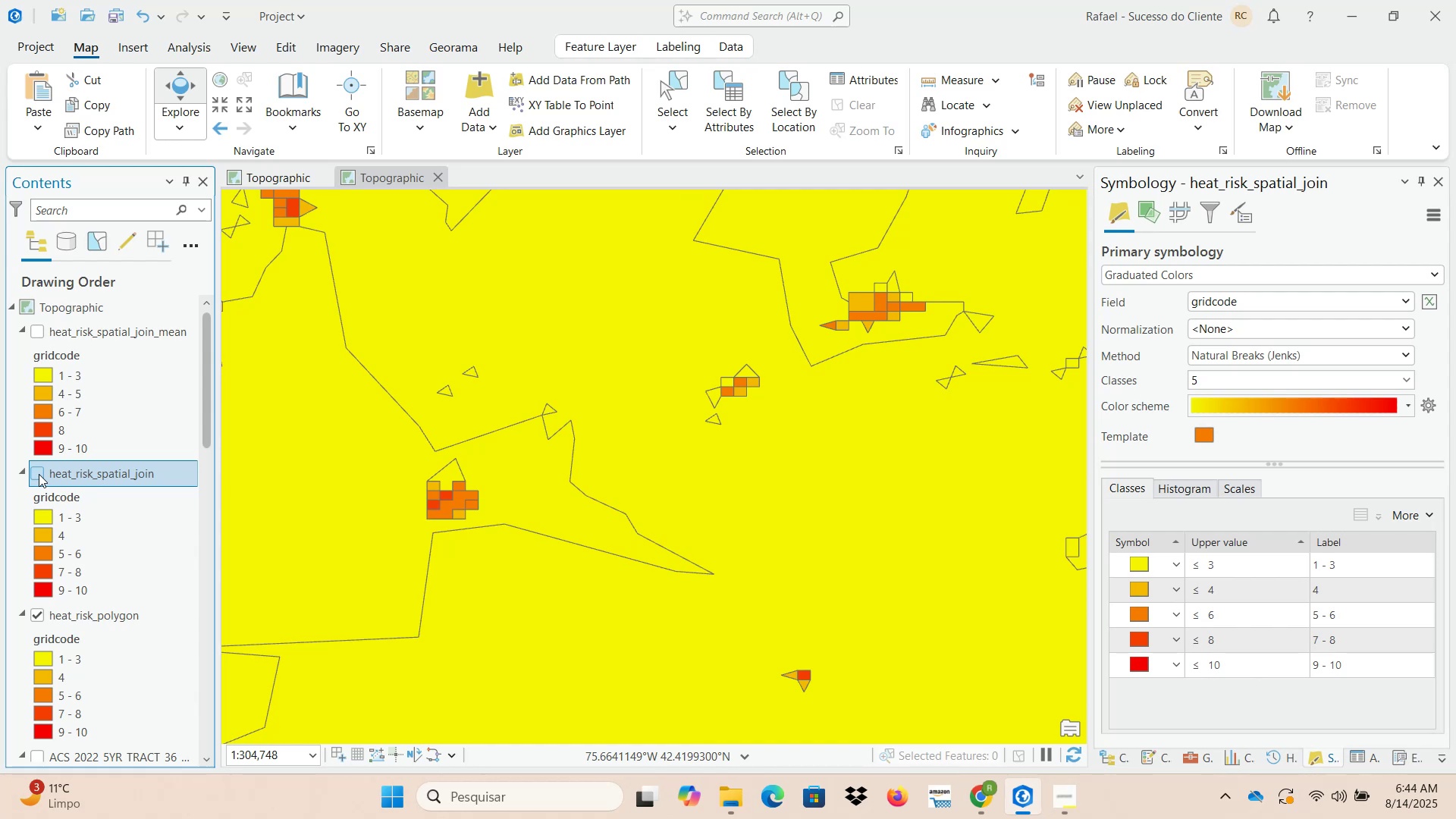 
left_click([39, 474])
 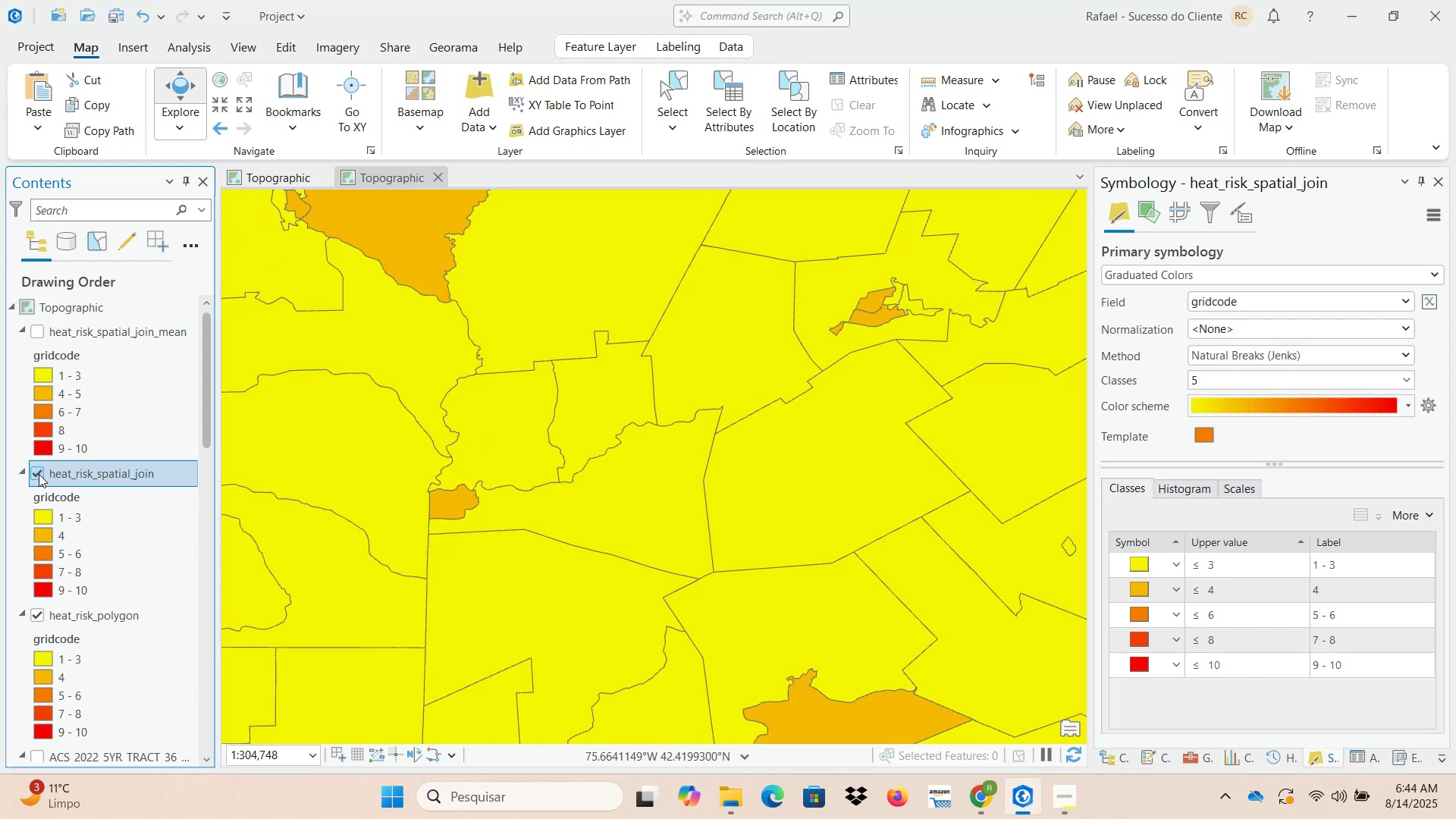 
left_click([39, 474])
 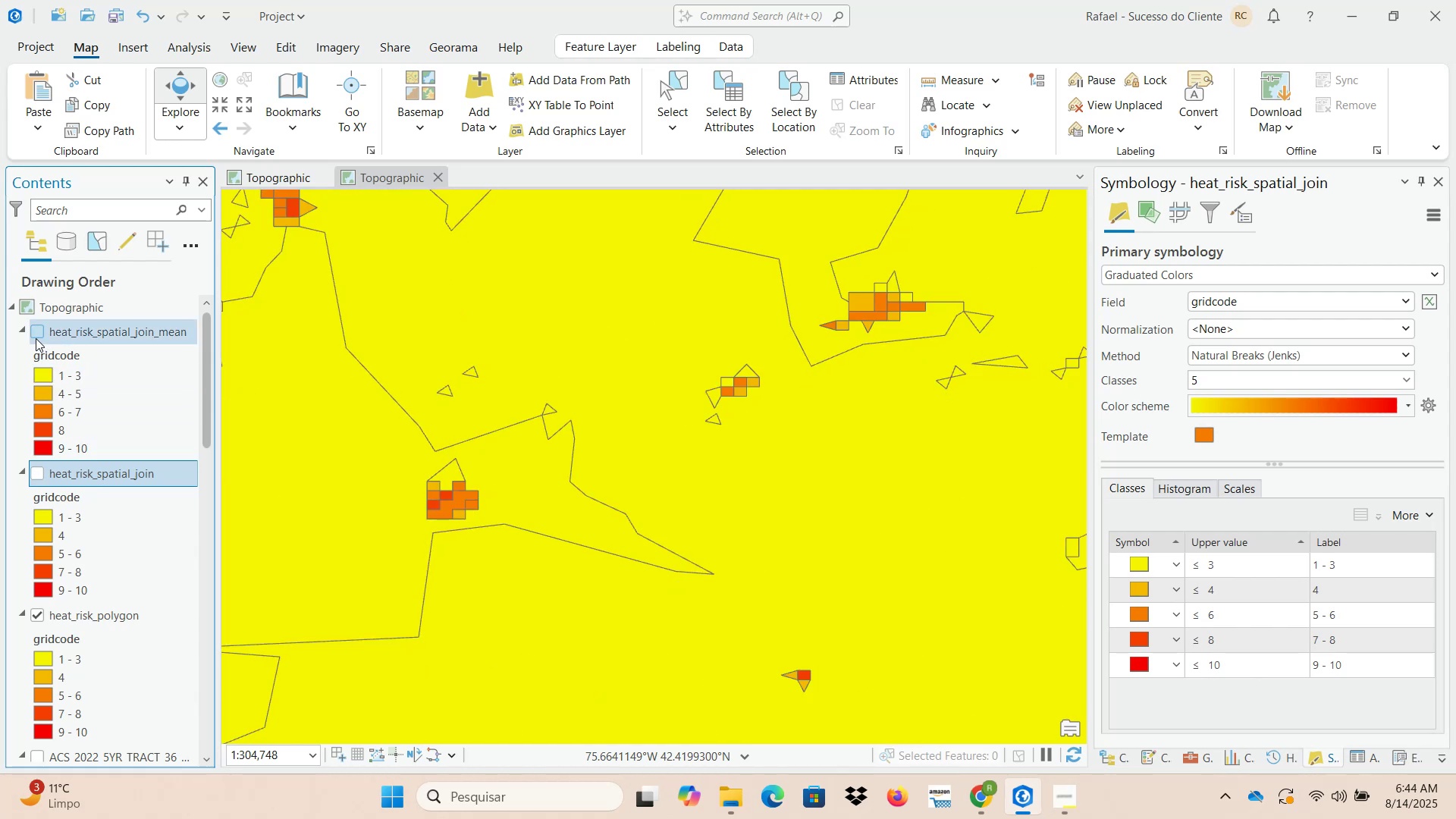 
left_click([36, 335])
 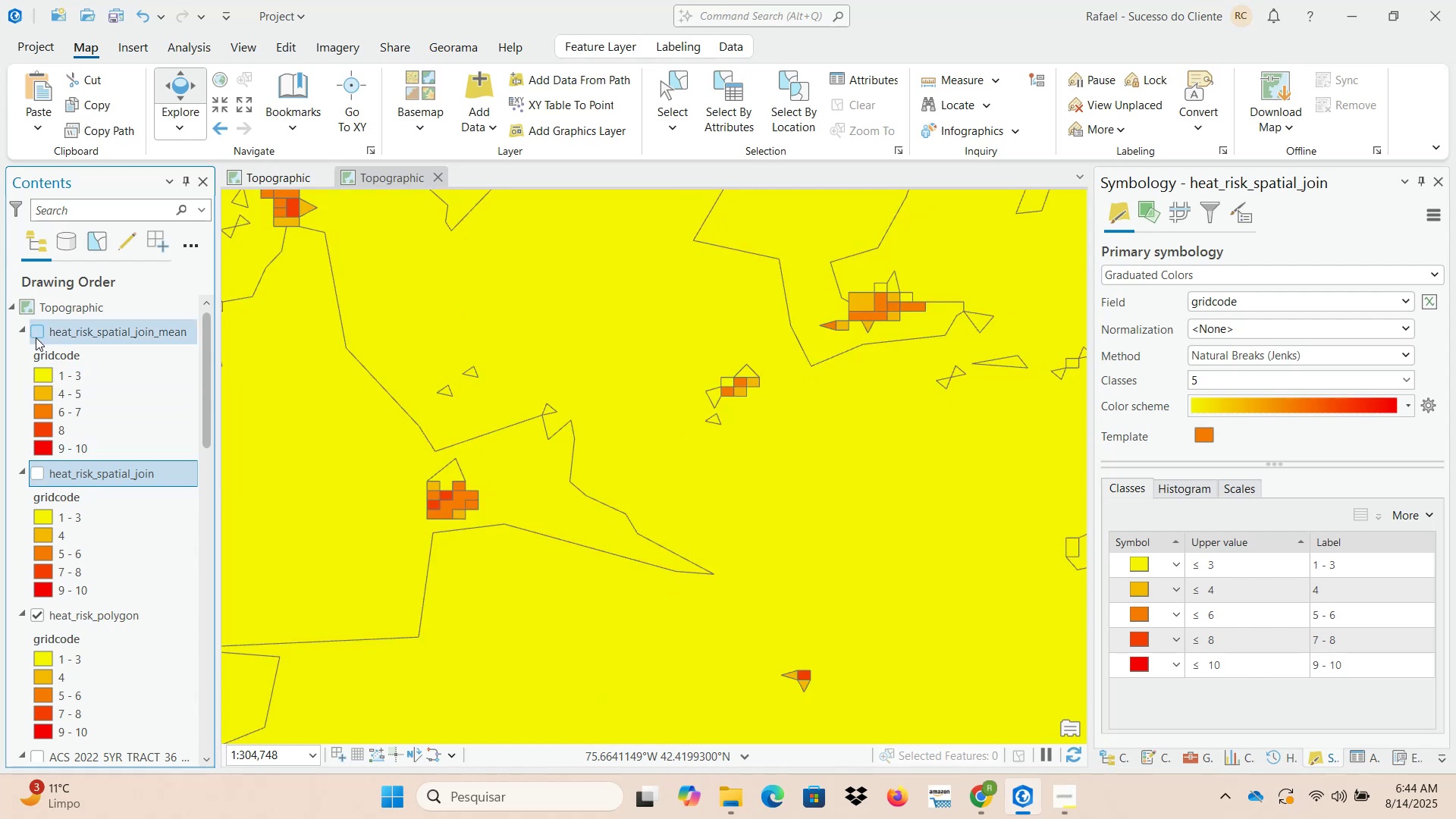 
left_click([36, 337])
 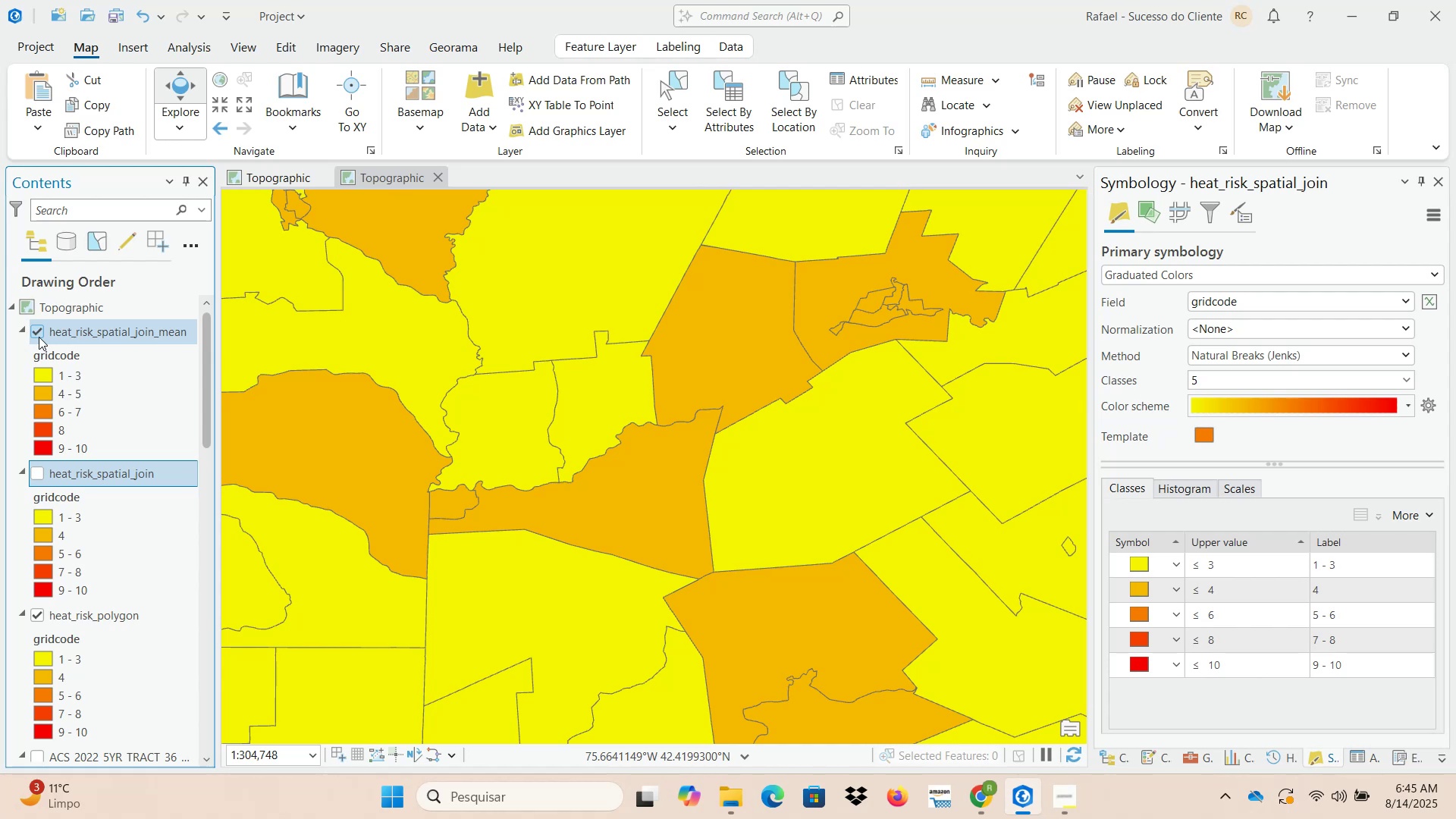 
left_click([39, 337])
 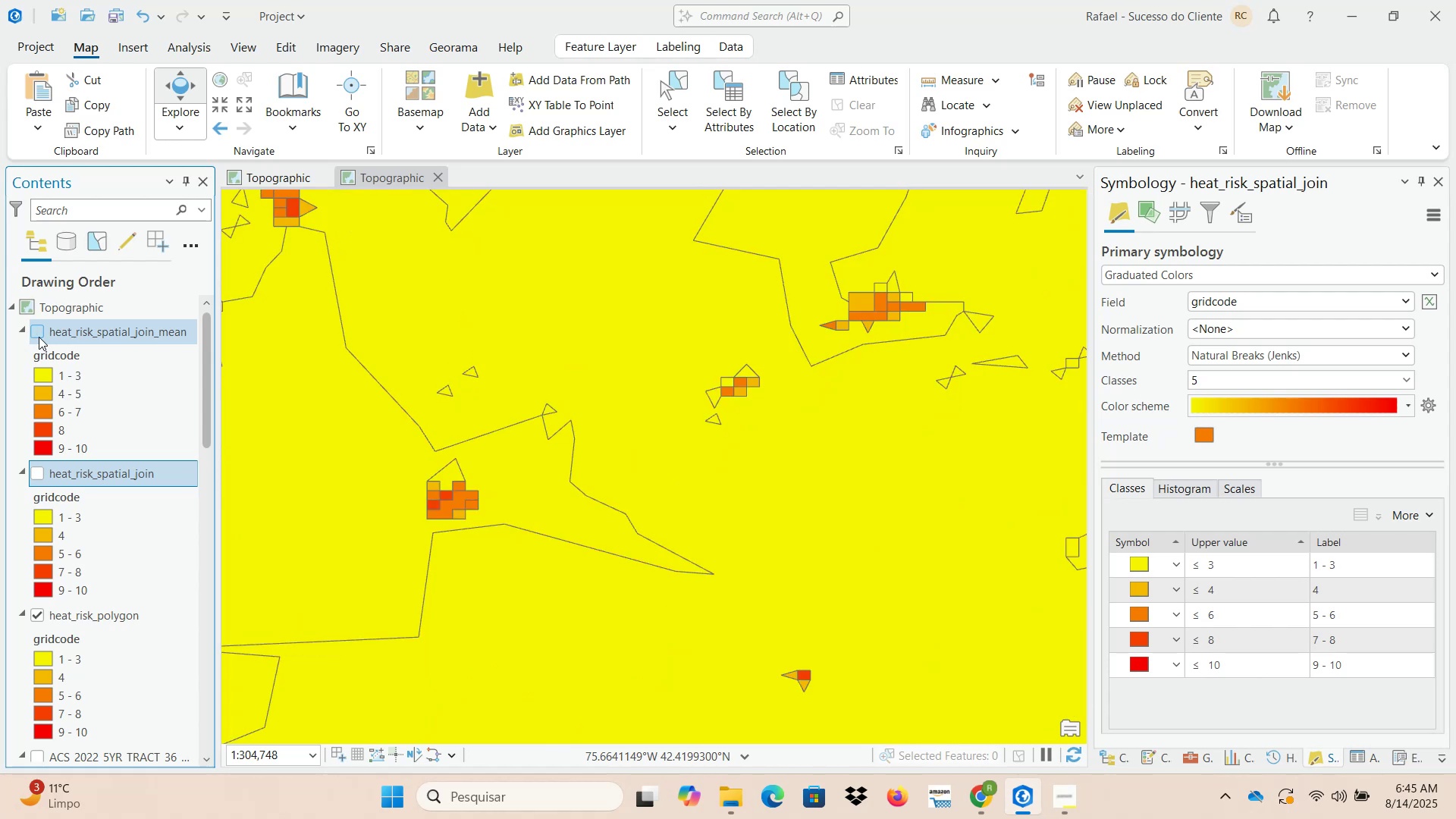 
left_click([39, 337])
 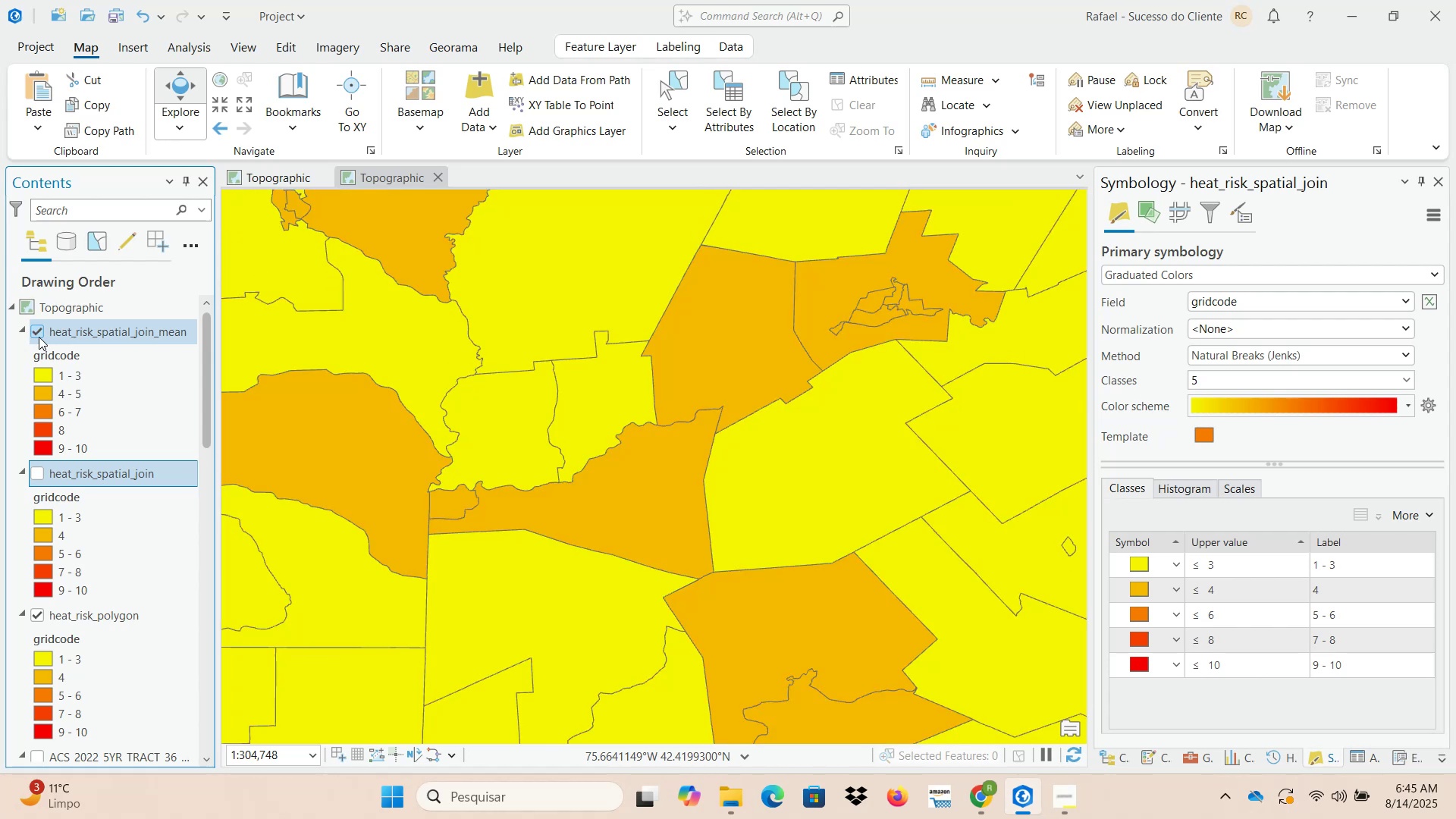 
left_click([39, 337])
 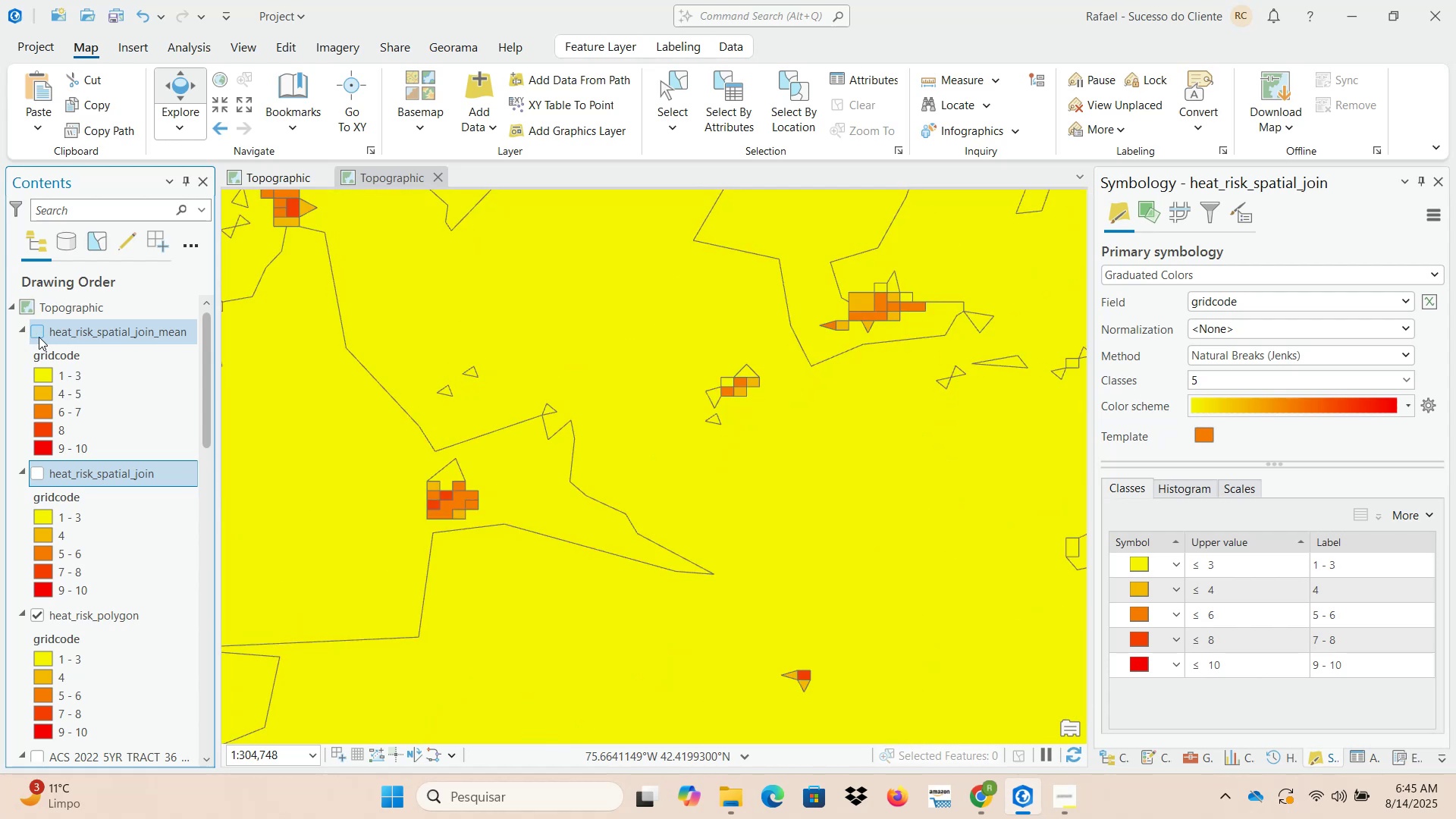 
left_click([39, 337])
 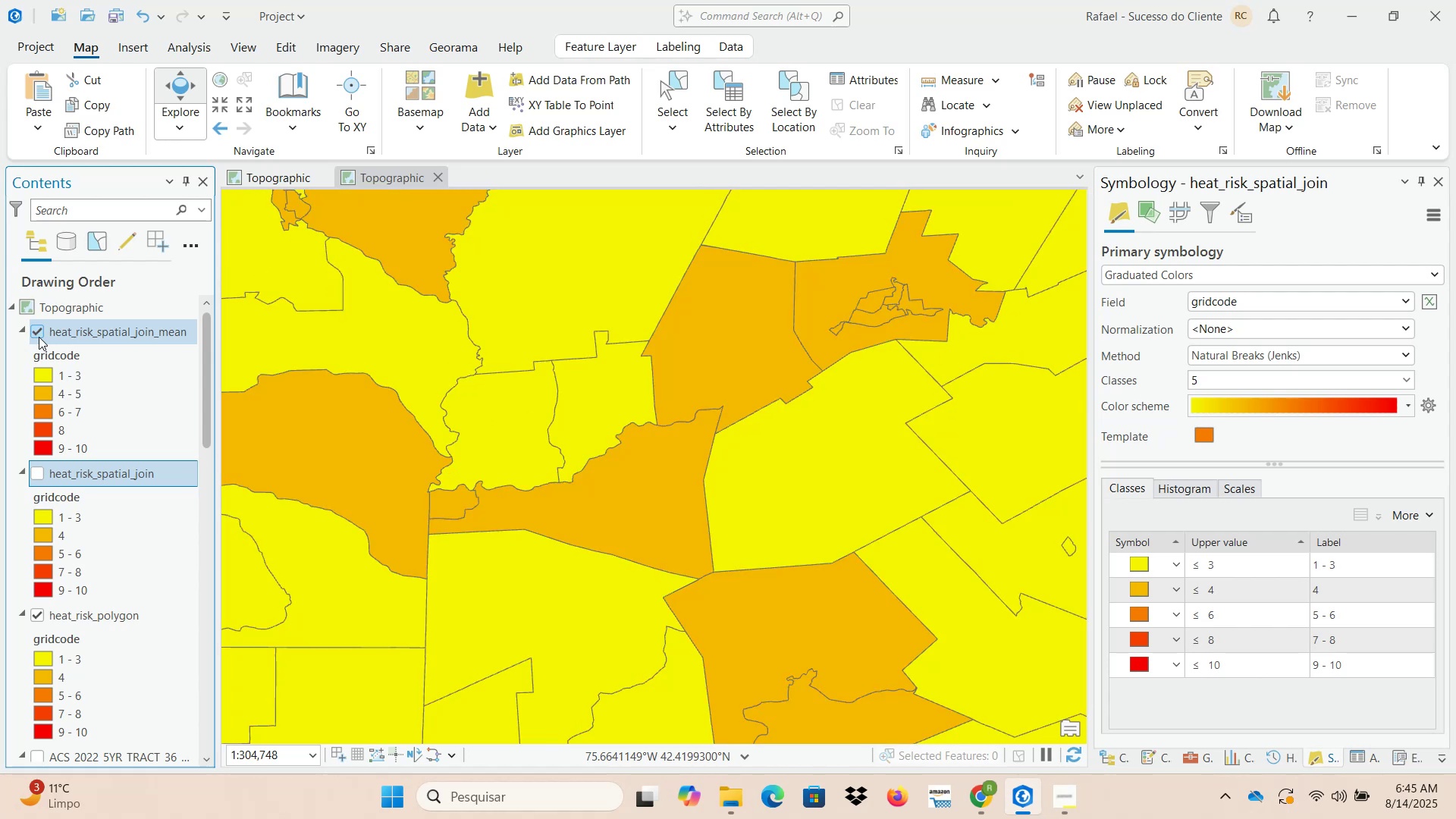 
left_click([39, 337])
 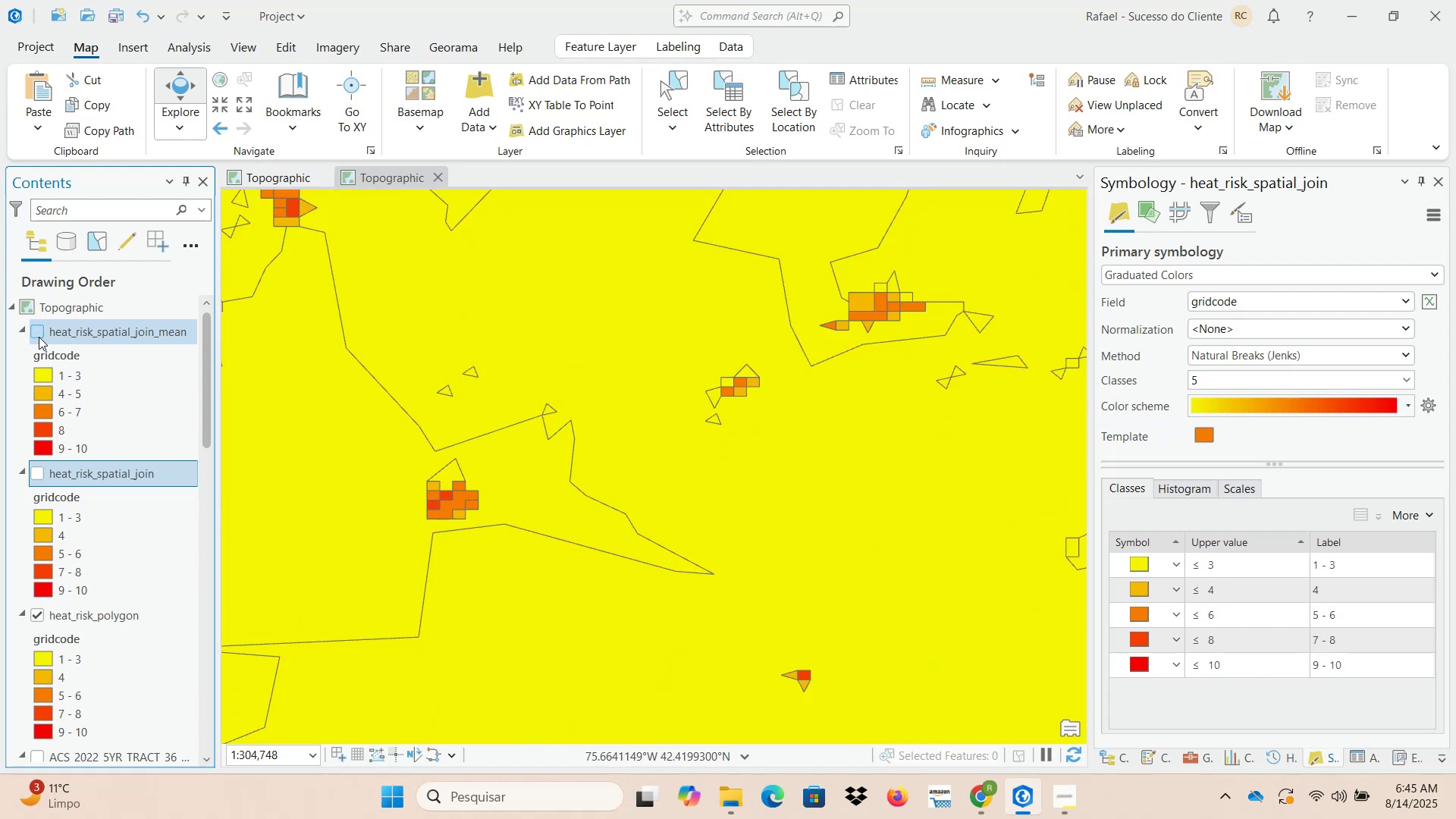 
left_click([39, 337])
 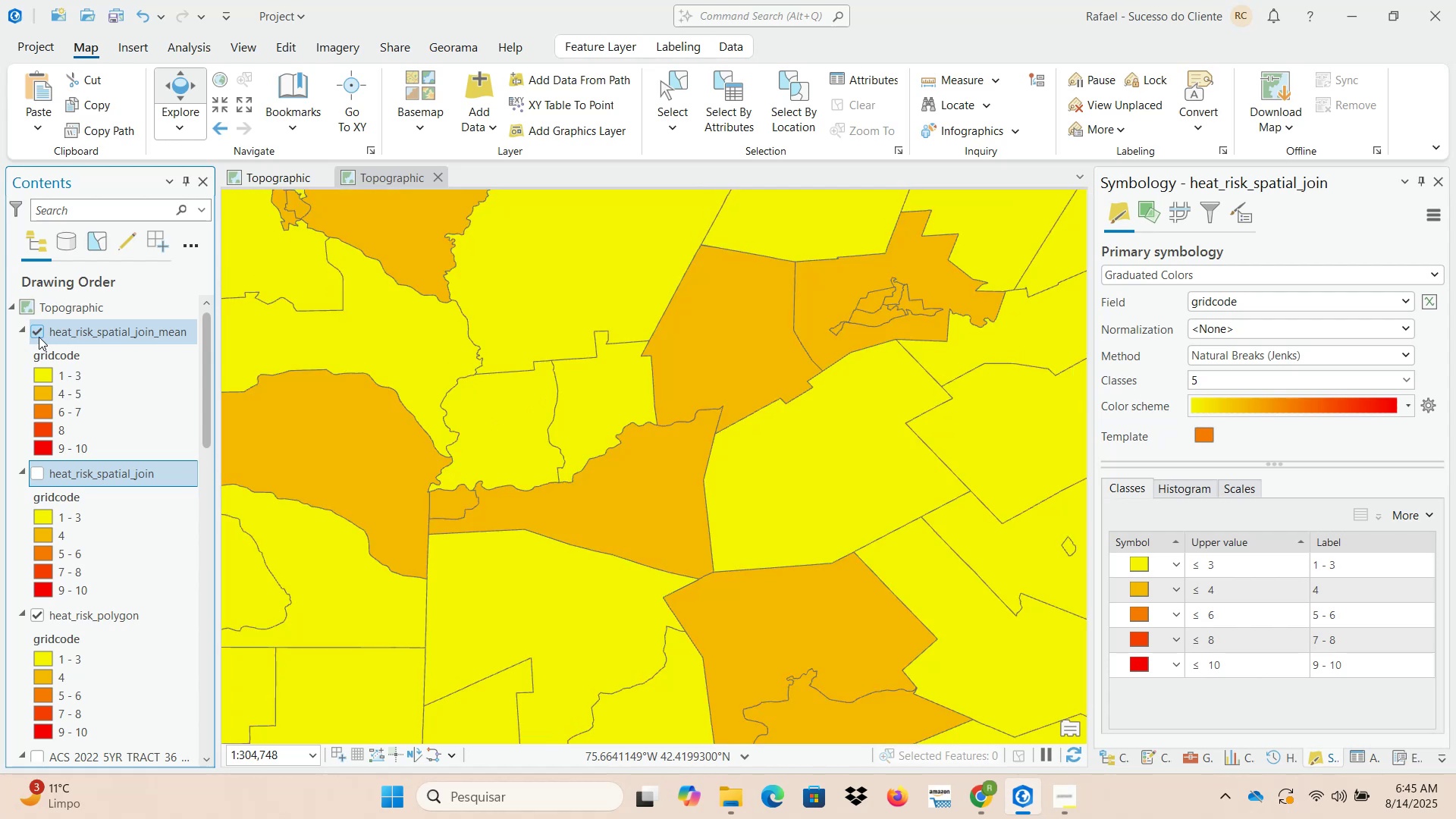 
left_click([39, 337])
 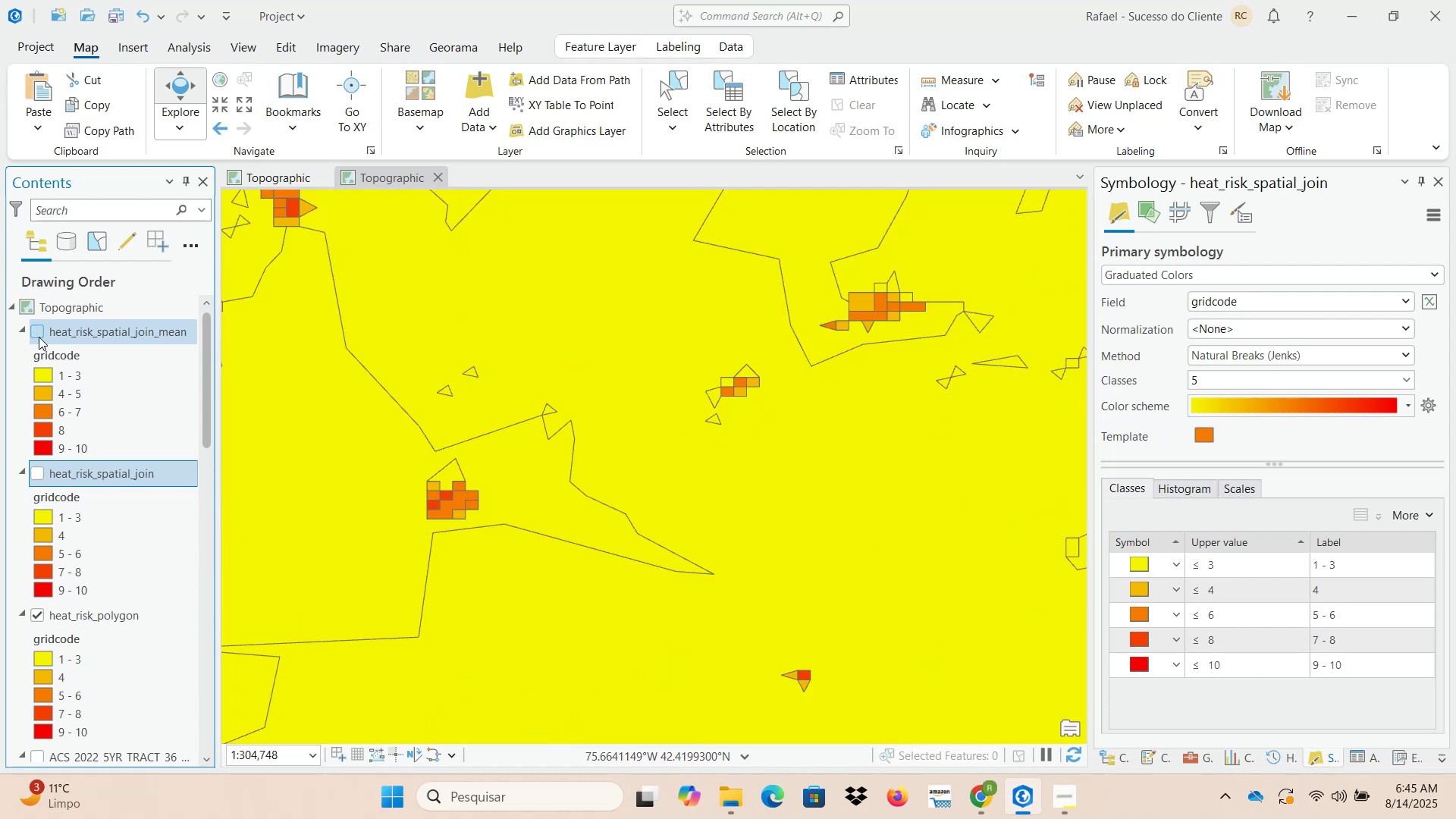 
left_click([39, 337])
 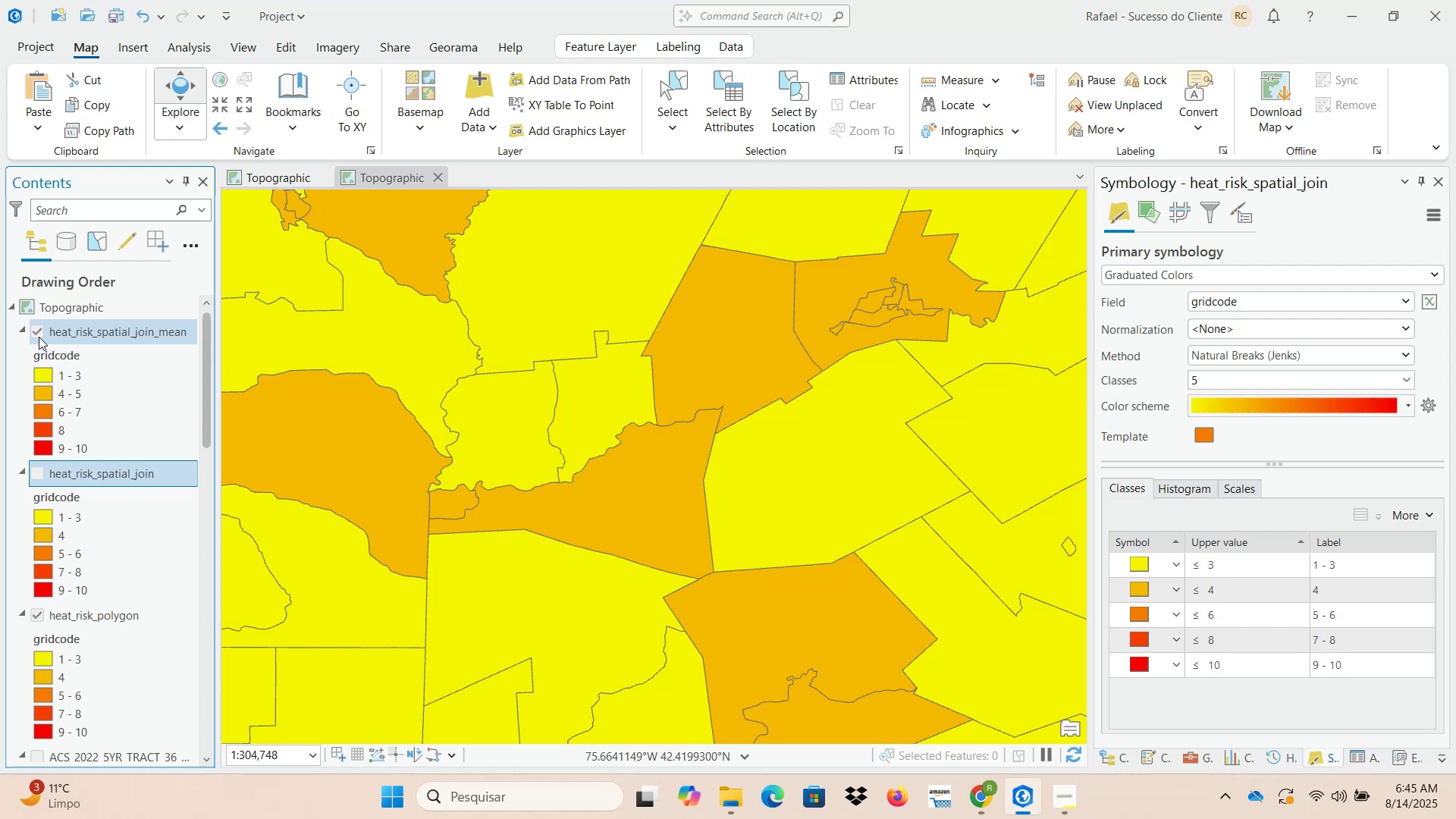 
left_click([39, 337])
 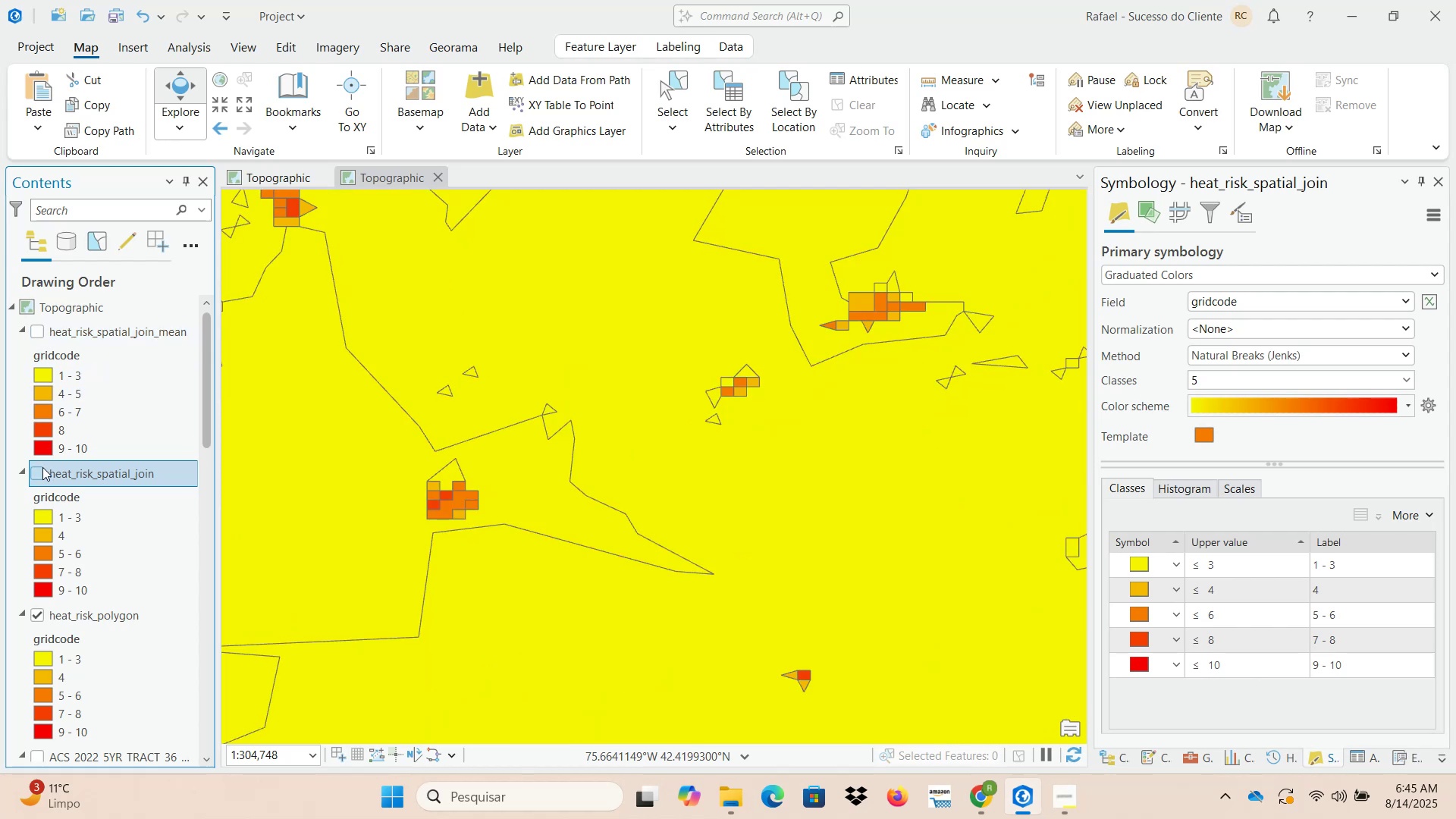 
left_click([40, 472])
 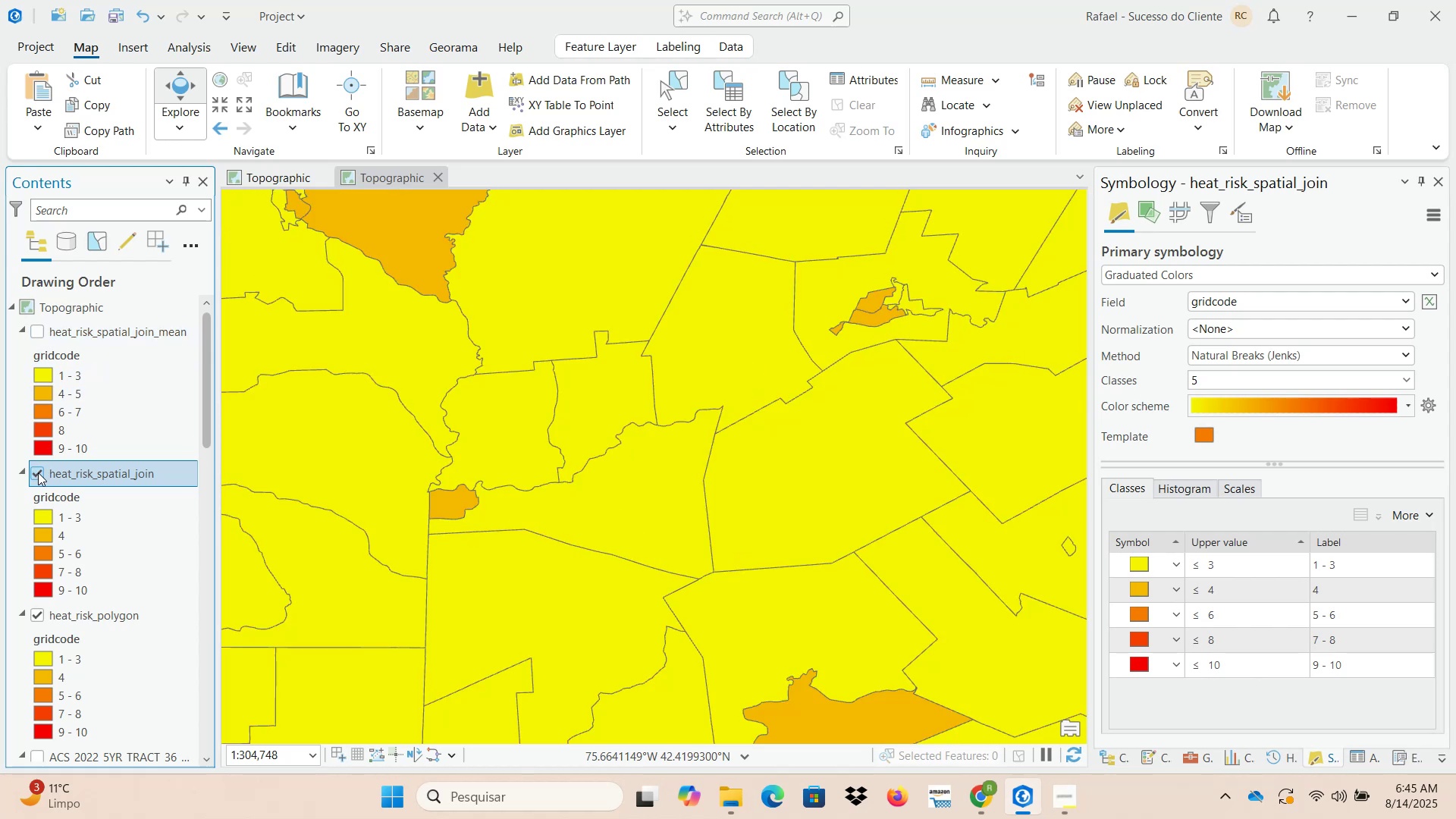 
left_click([38, 472])
 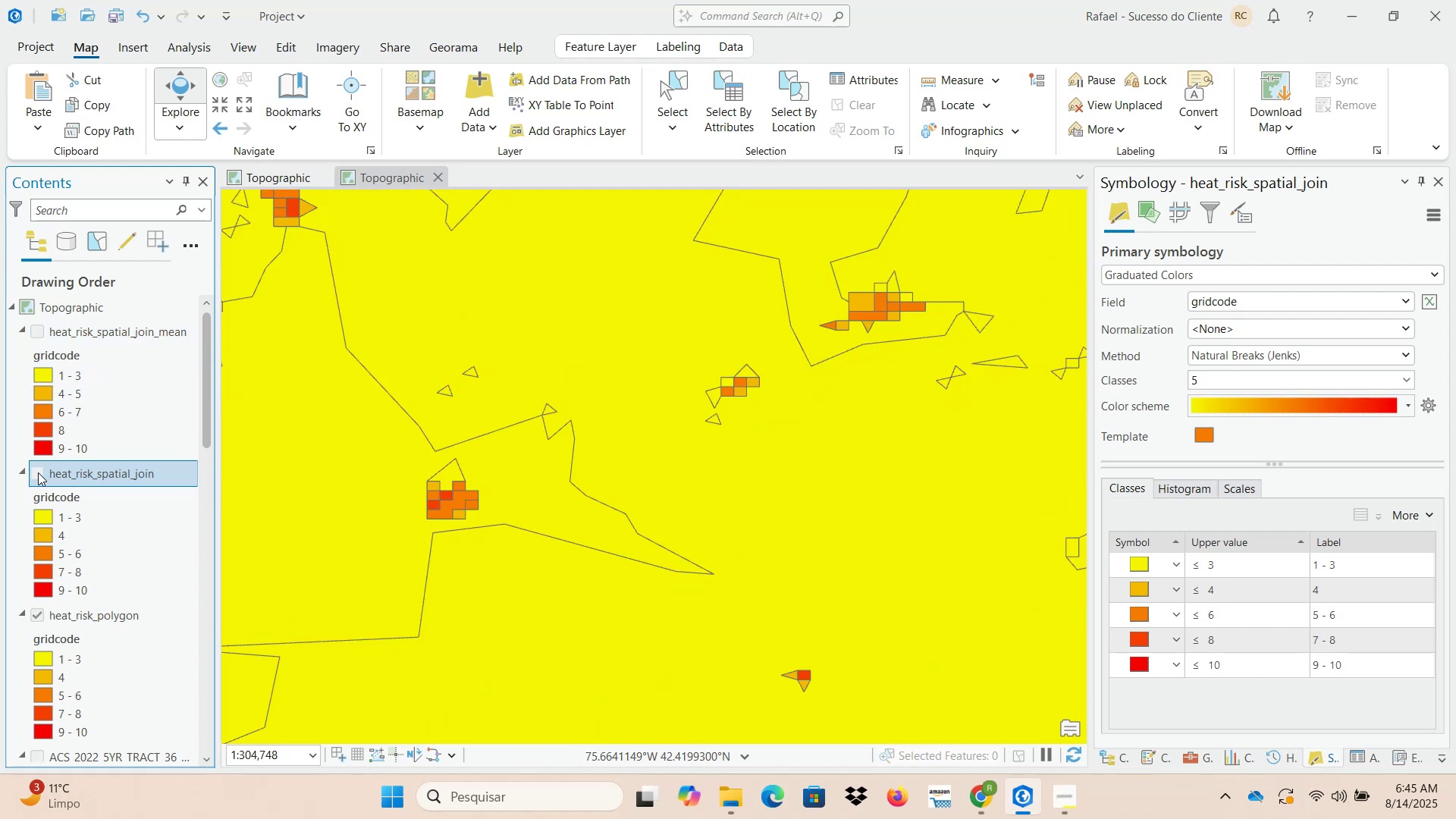 
left_click([38, 472])
 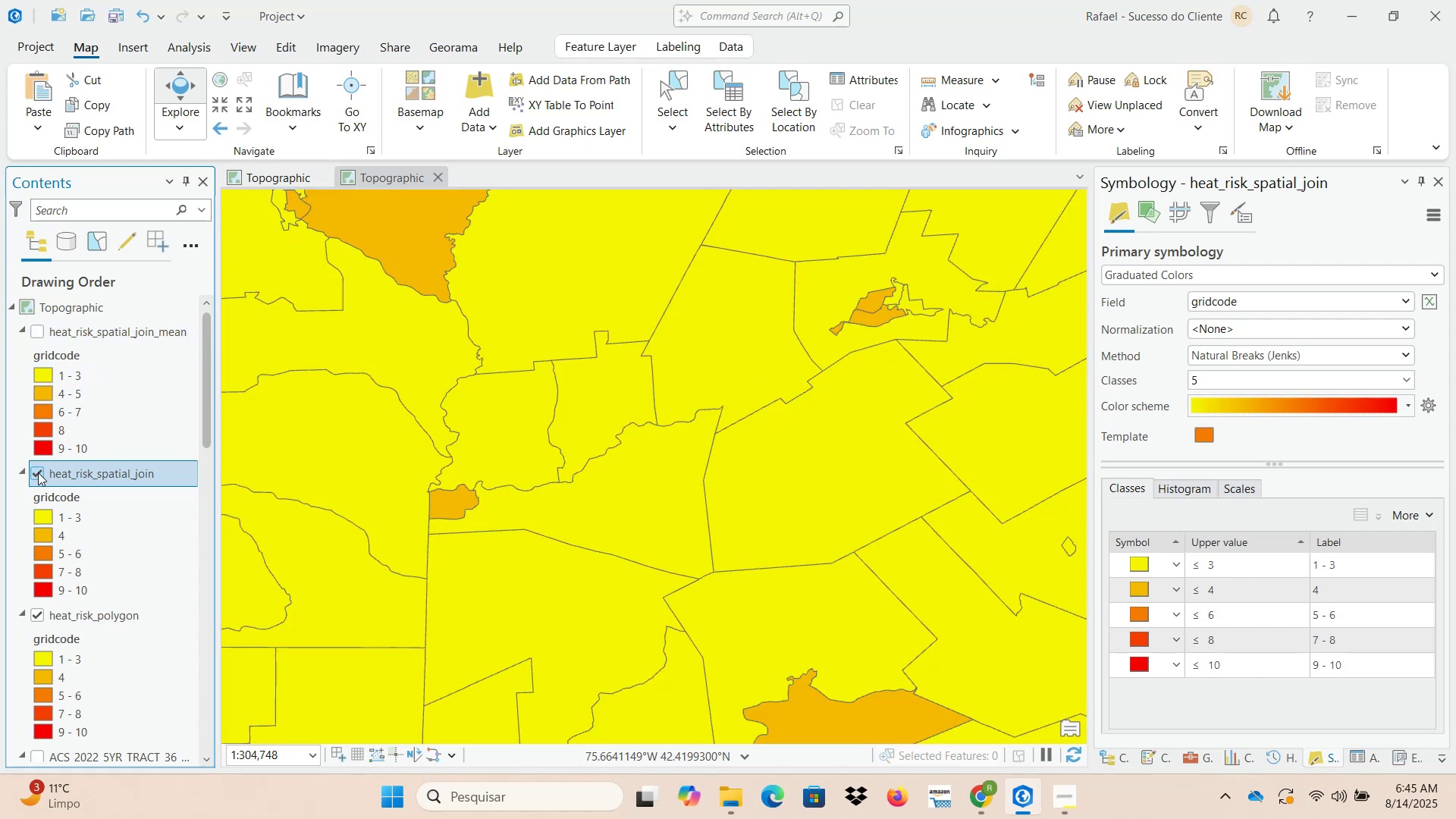 
left_click([38, 472])
 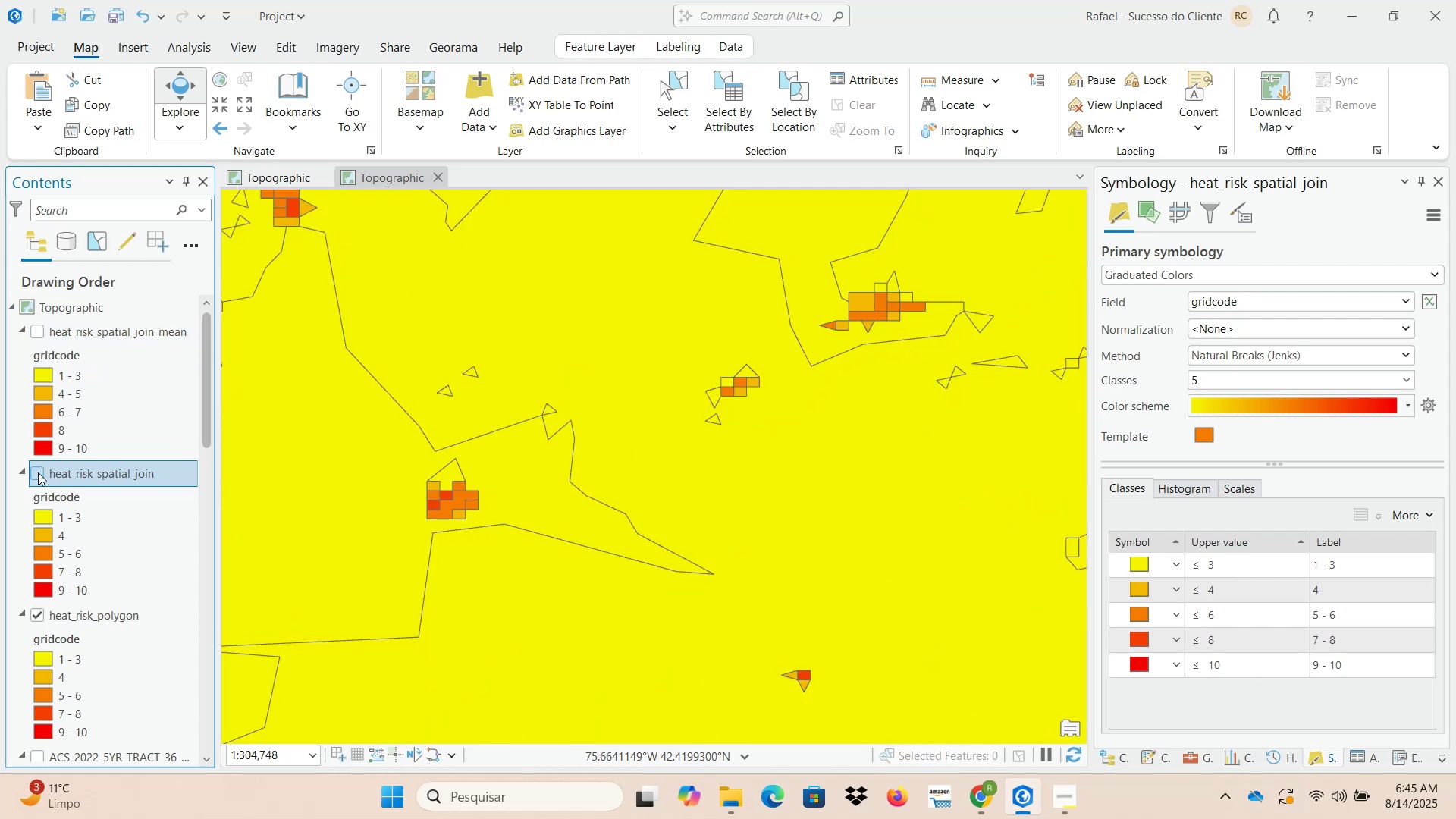 
left_click([38, 472])
 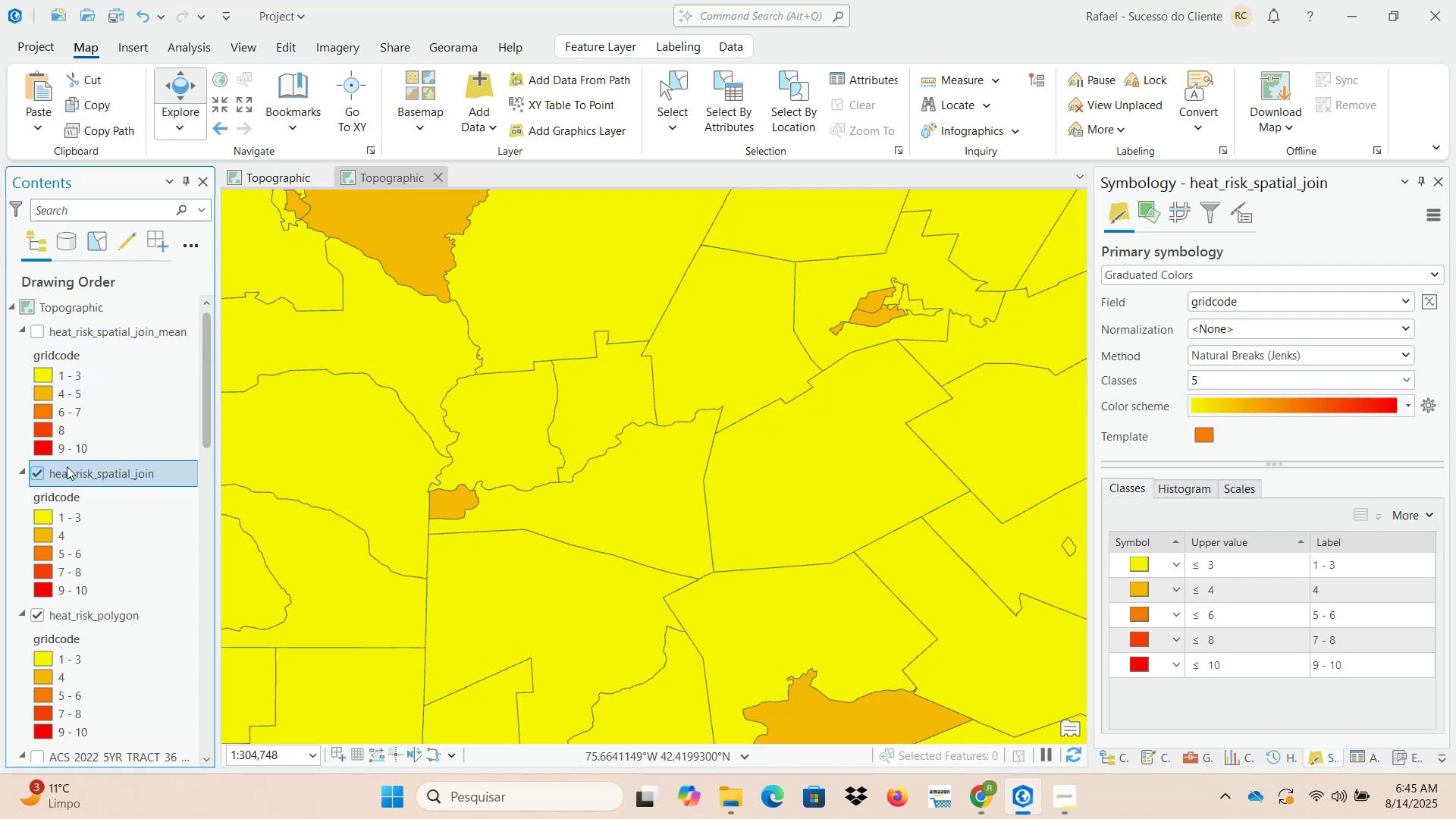 
scroll: coordinate [362, 469], scroll_direction: down, amount: 6.0
 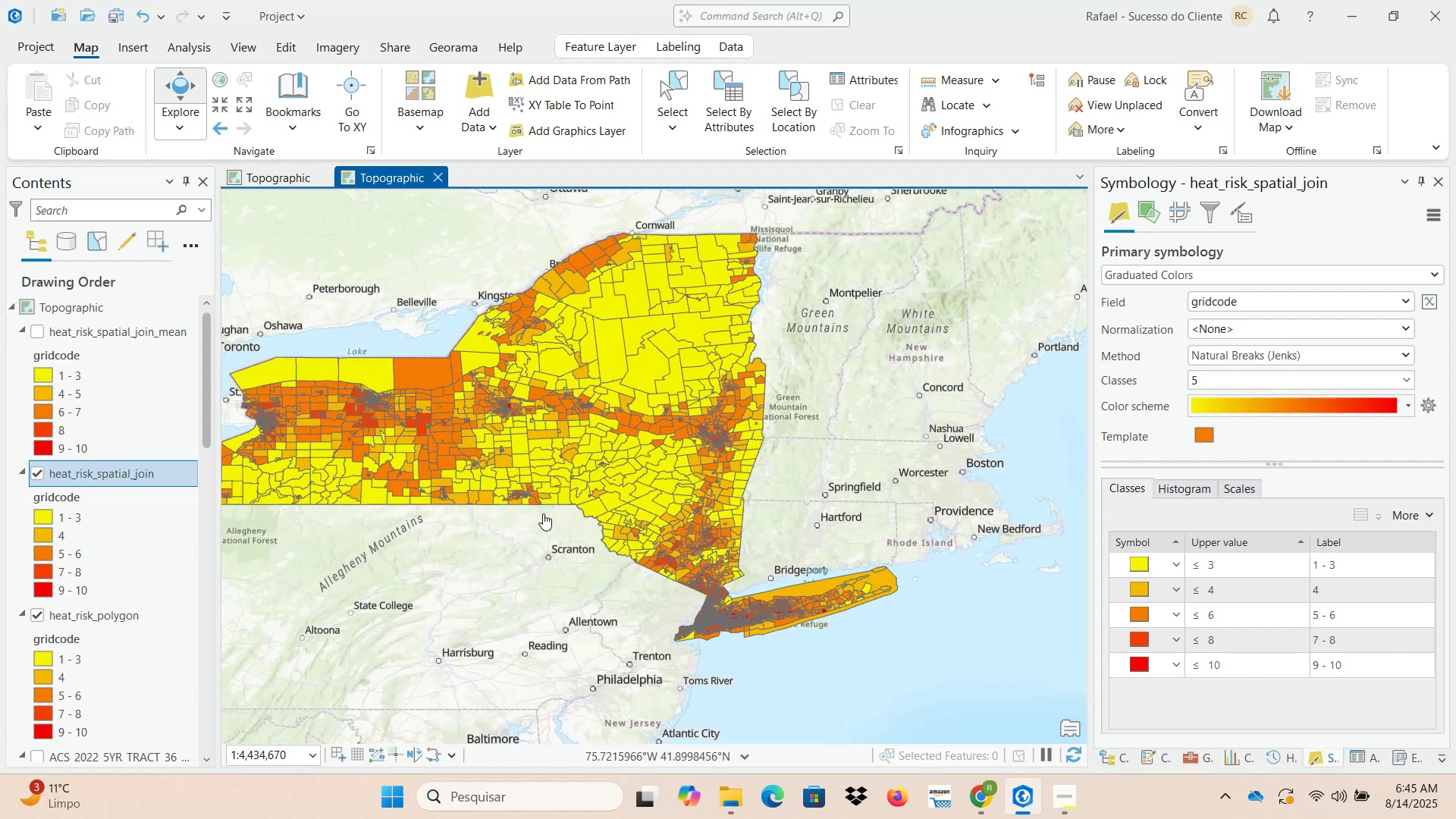 
wait(11.62)
 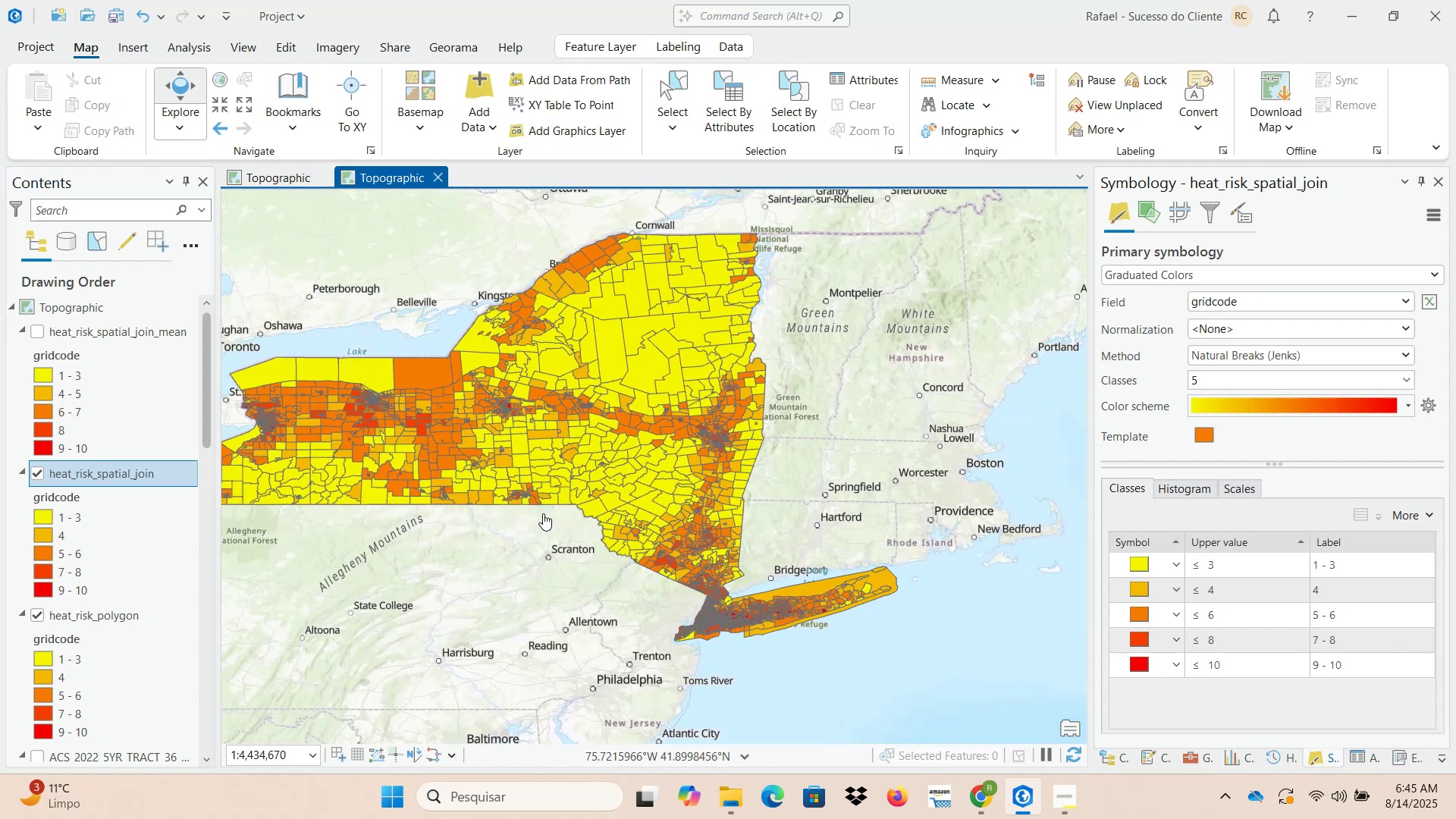 
scroll: coordinate [623, 626], scroll_direction: up, amount: 4.0
 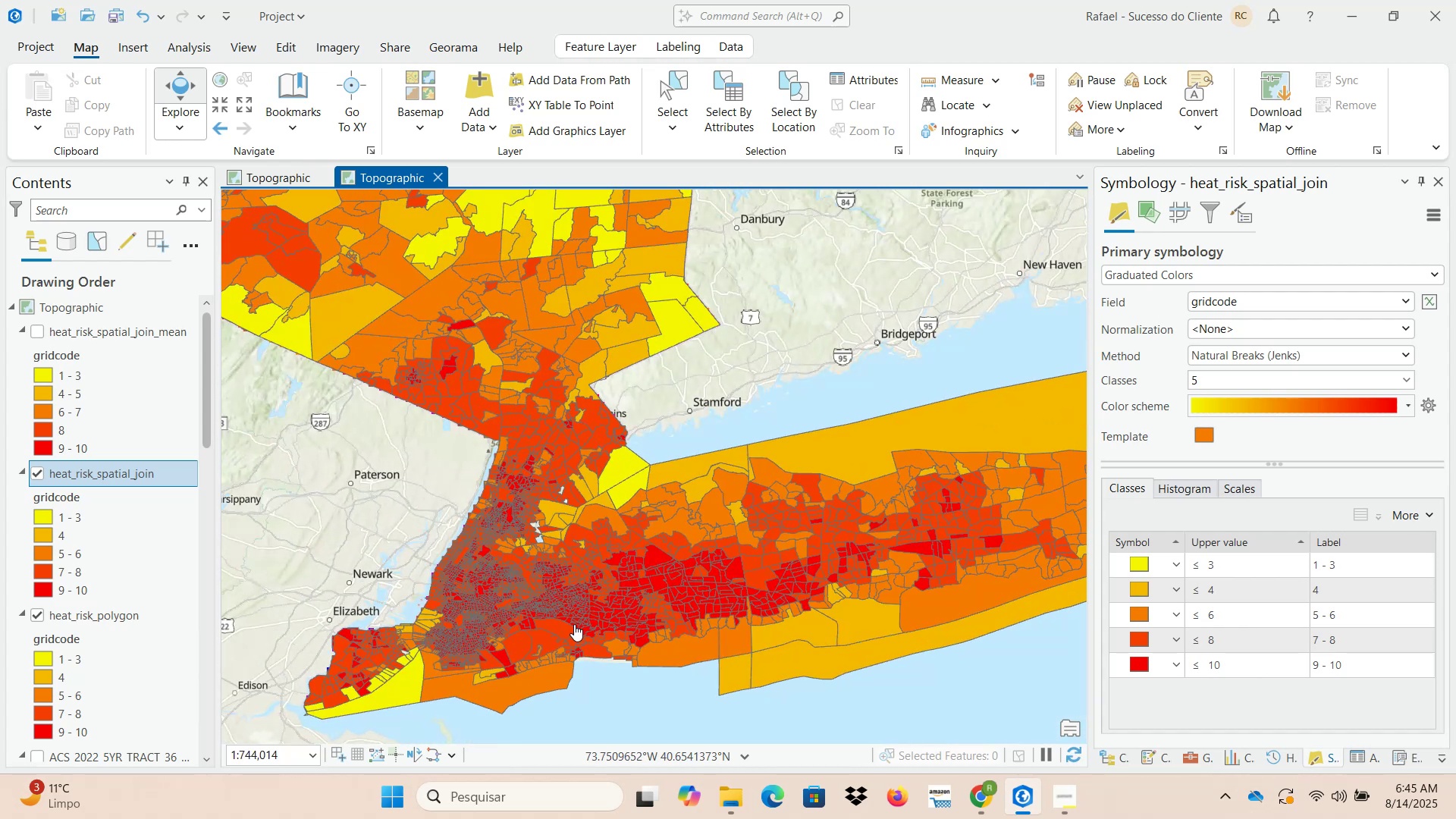 
scroll: coordinate [459, 631], scroll_direction: down, amount: 4.0
 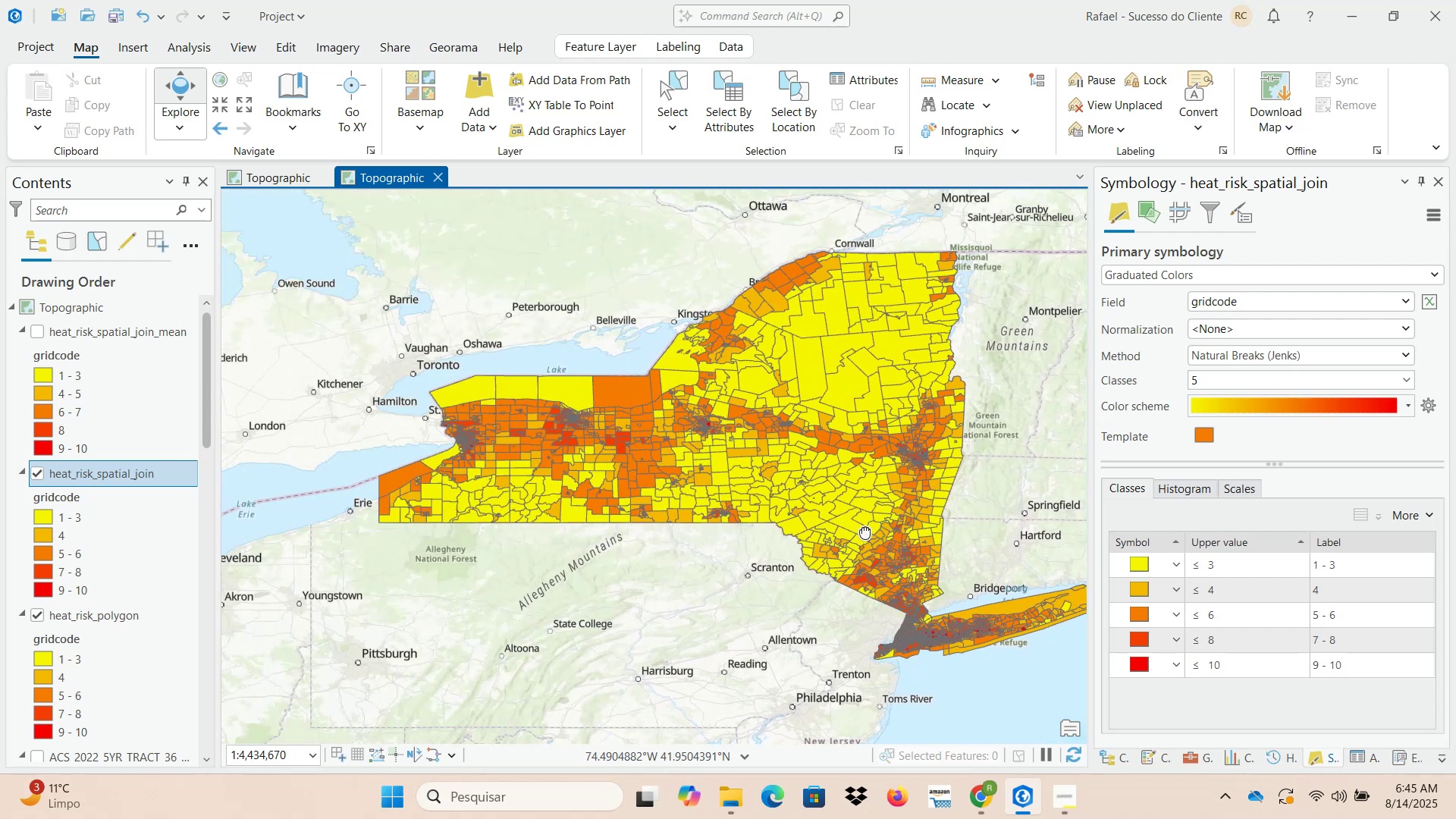 
scroll: coordinate [394, 489], scroll_direction: up, amount: 3.0
 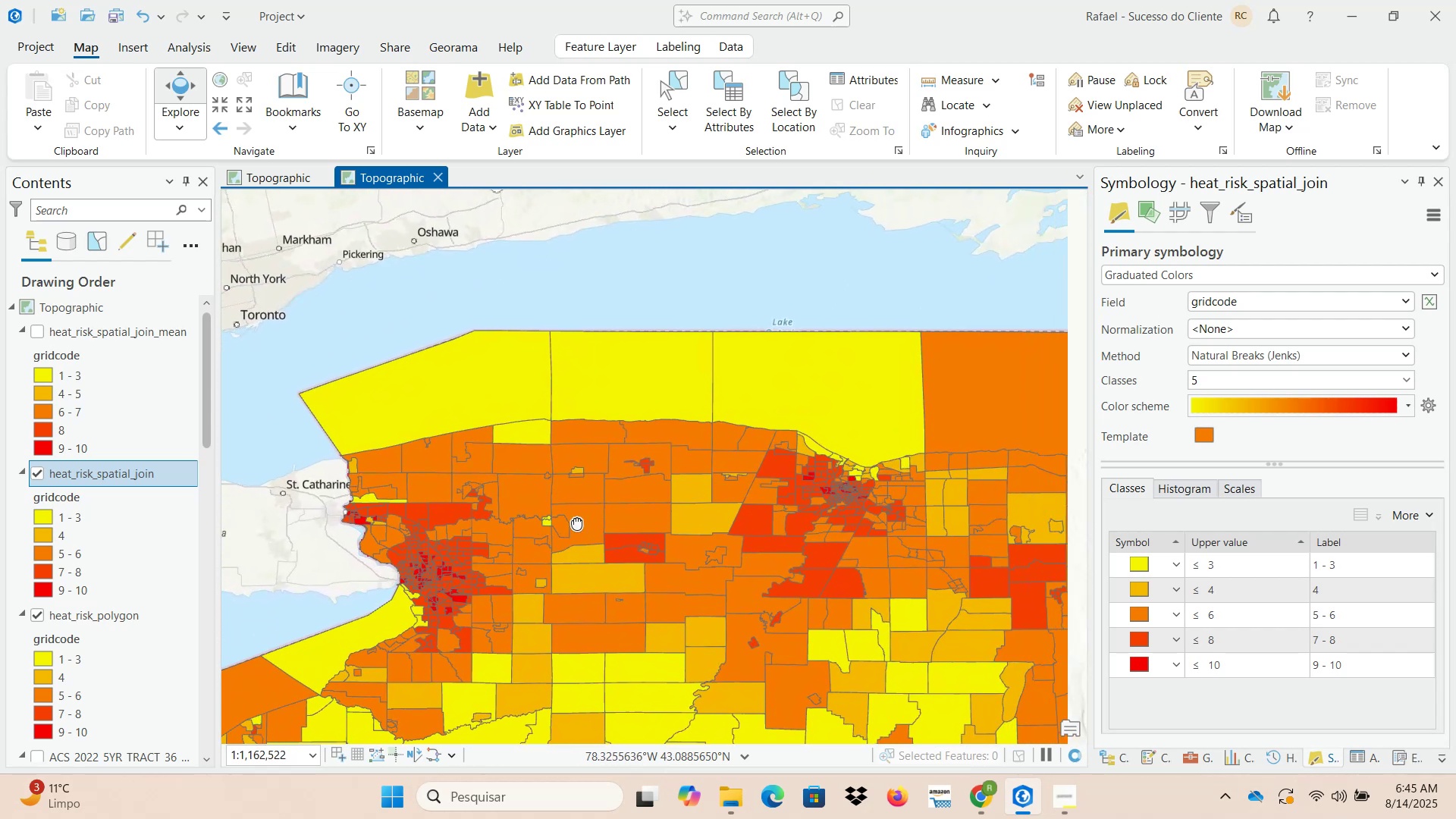 
wait(5.19)
 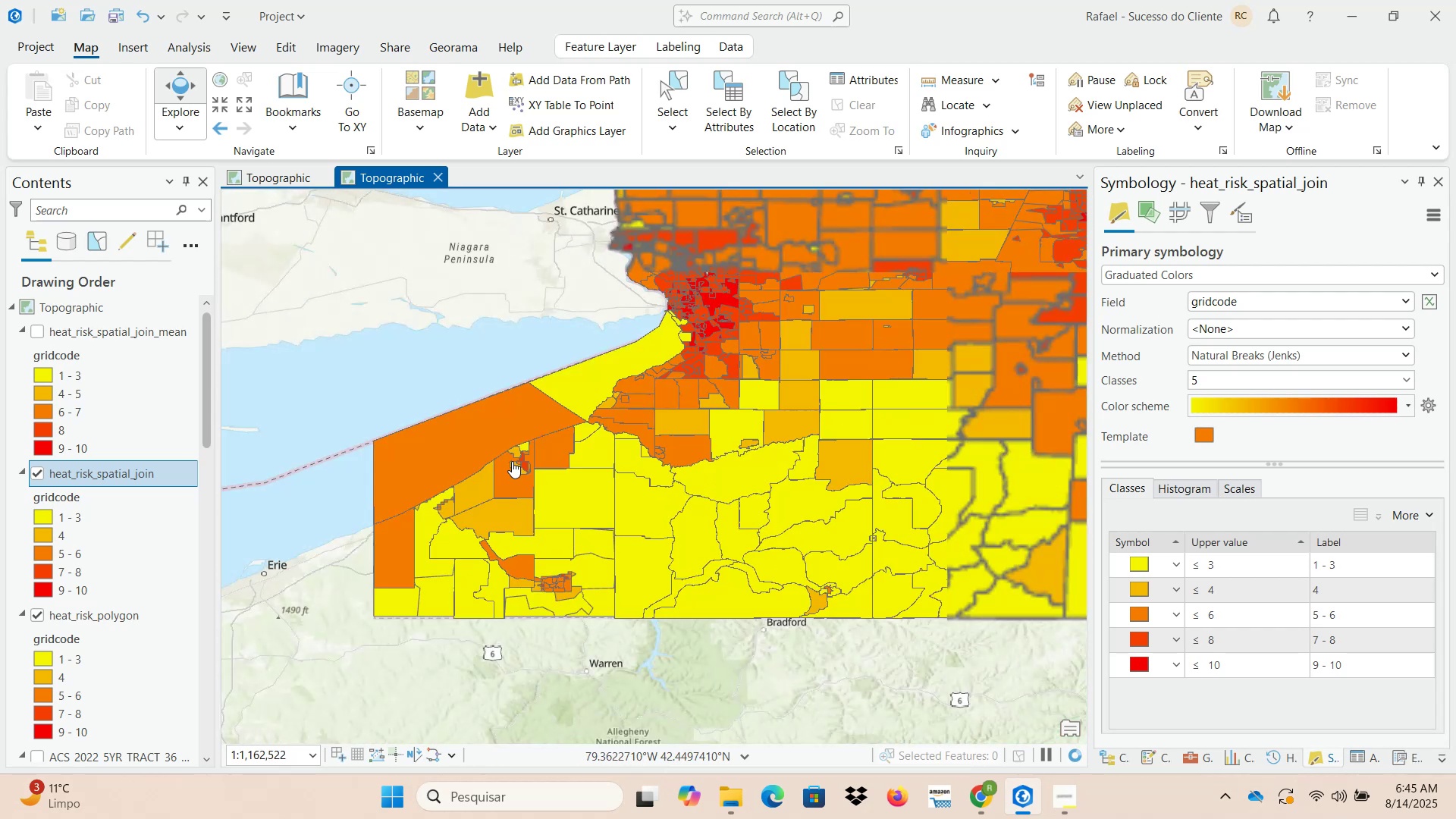 
left_click([39, 478])
 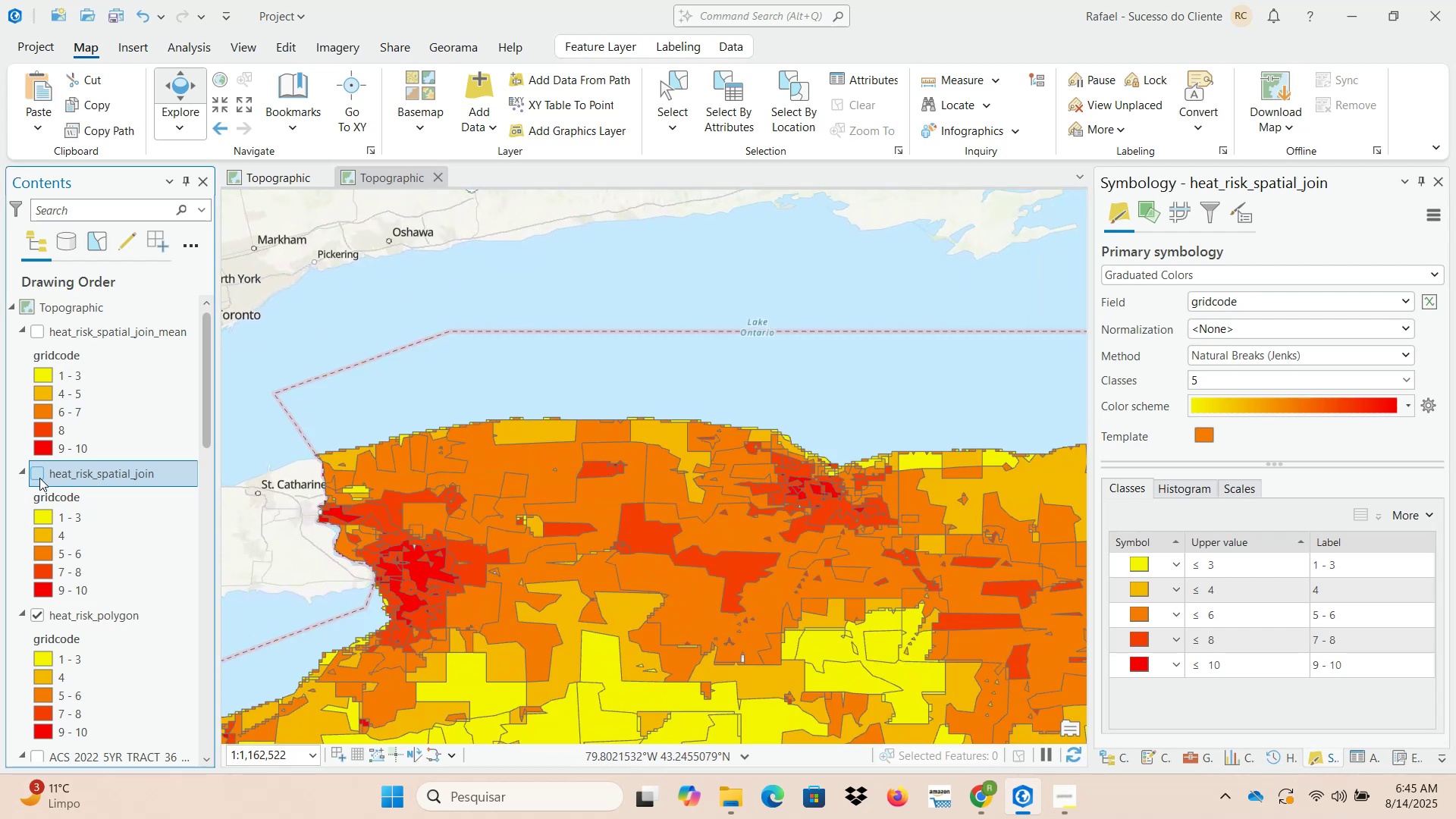 
left_click([39, 478])
 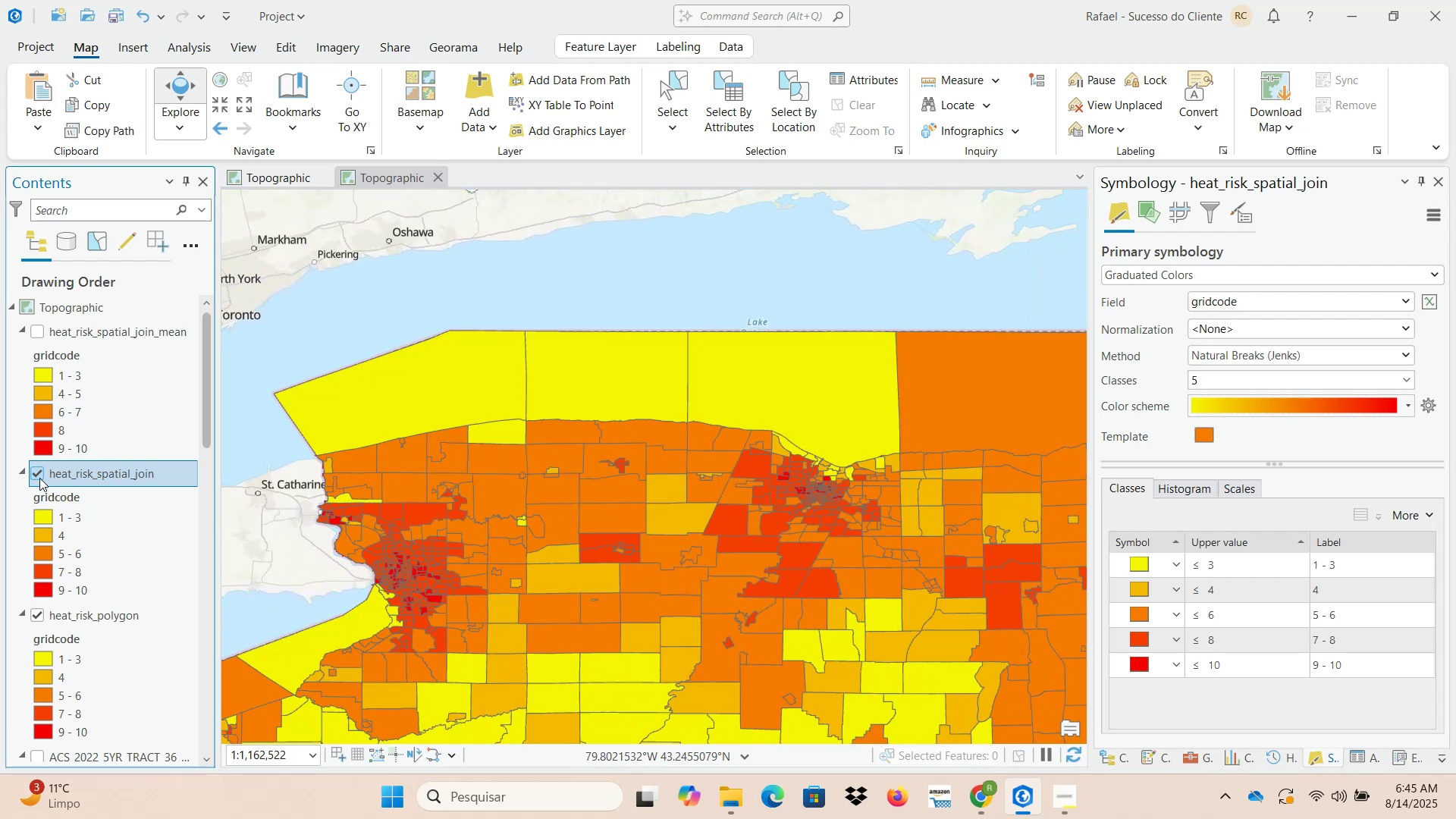 
left_click([39, 478])
 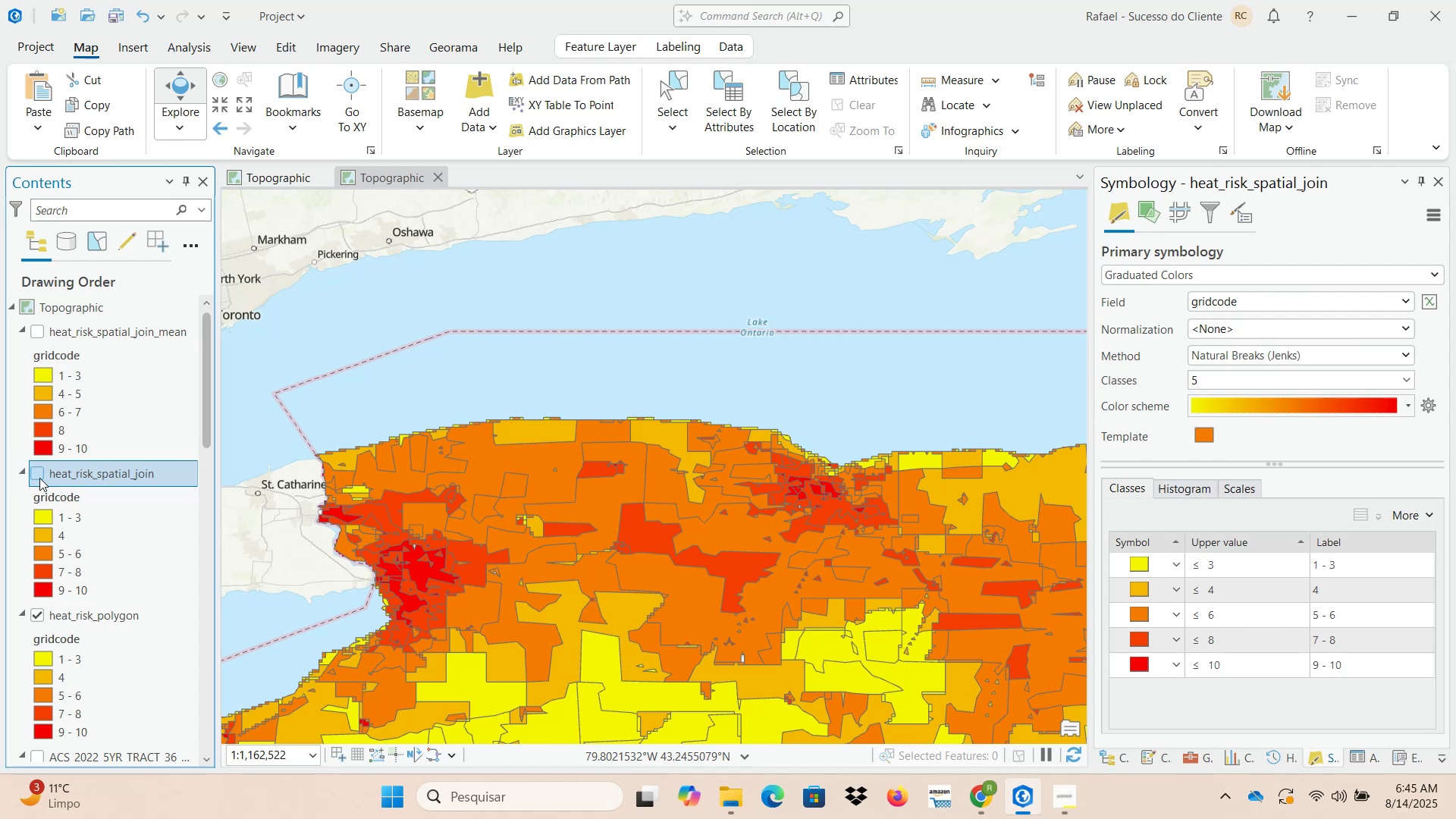 
left_click([39, 478])
 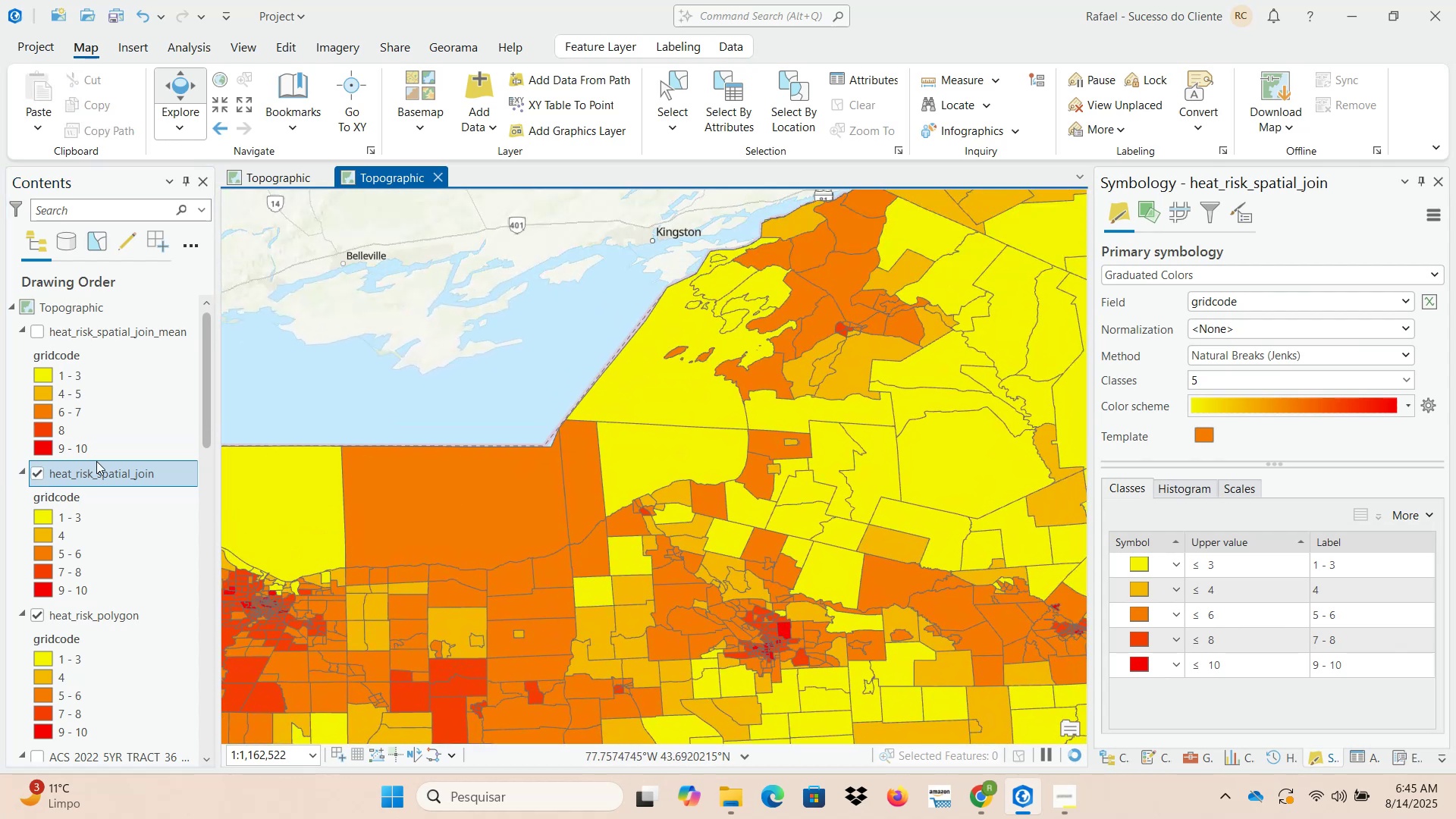 
left_click([37, 475])
 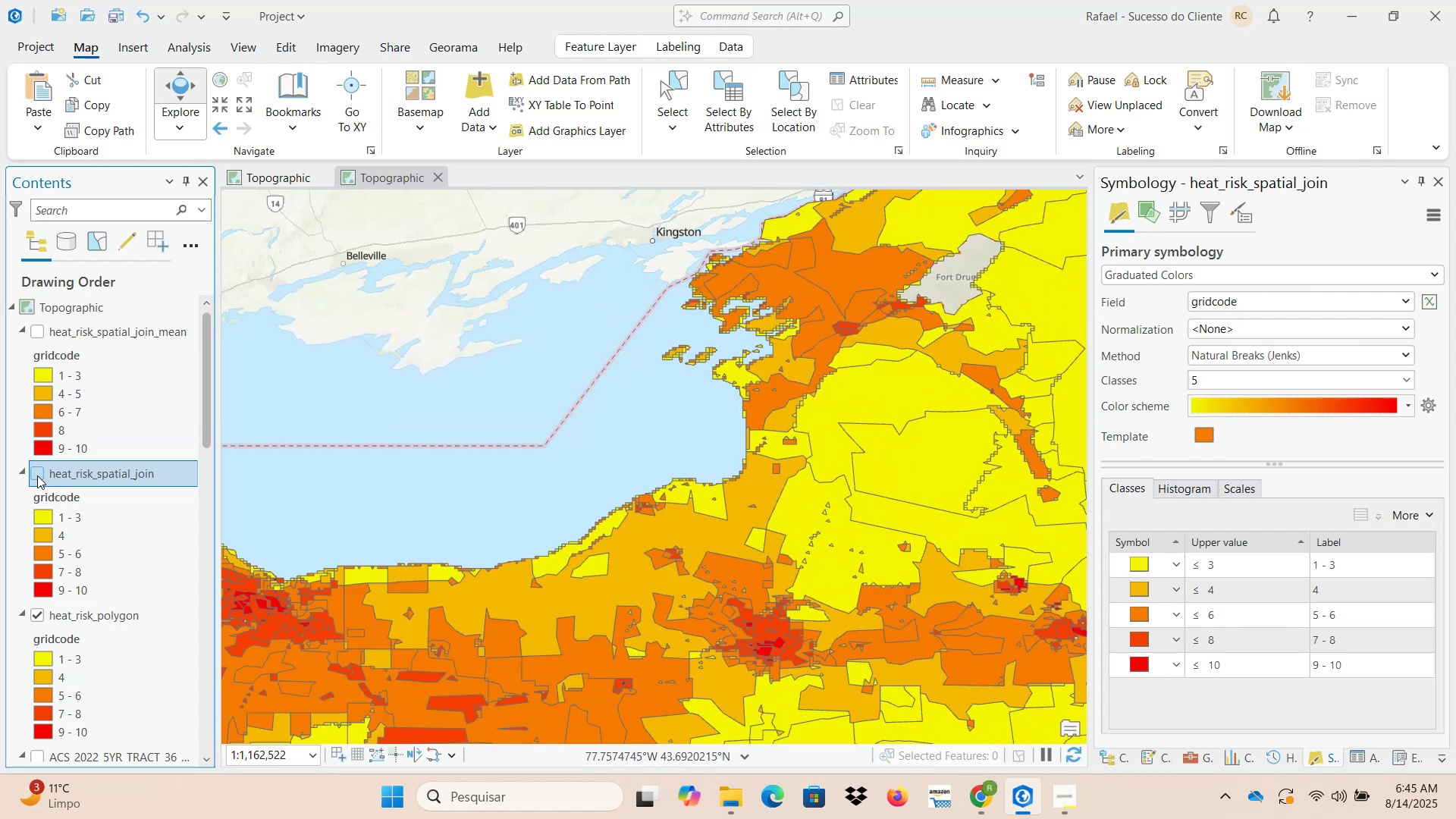 
left_click([37, 475])
 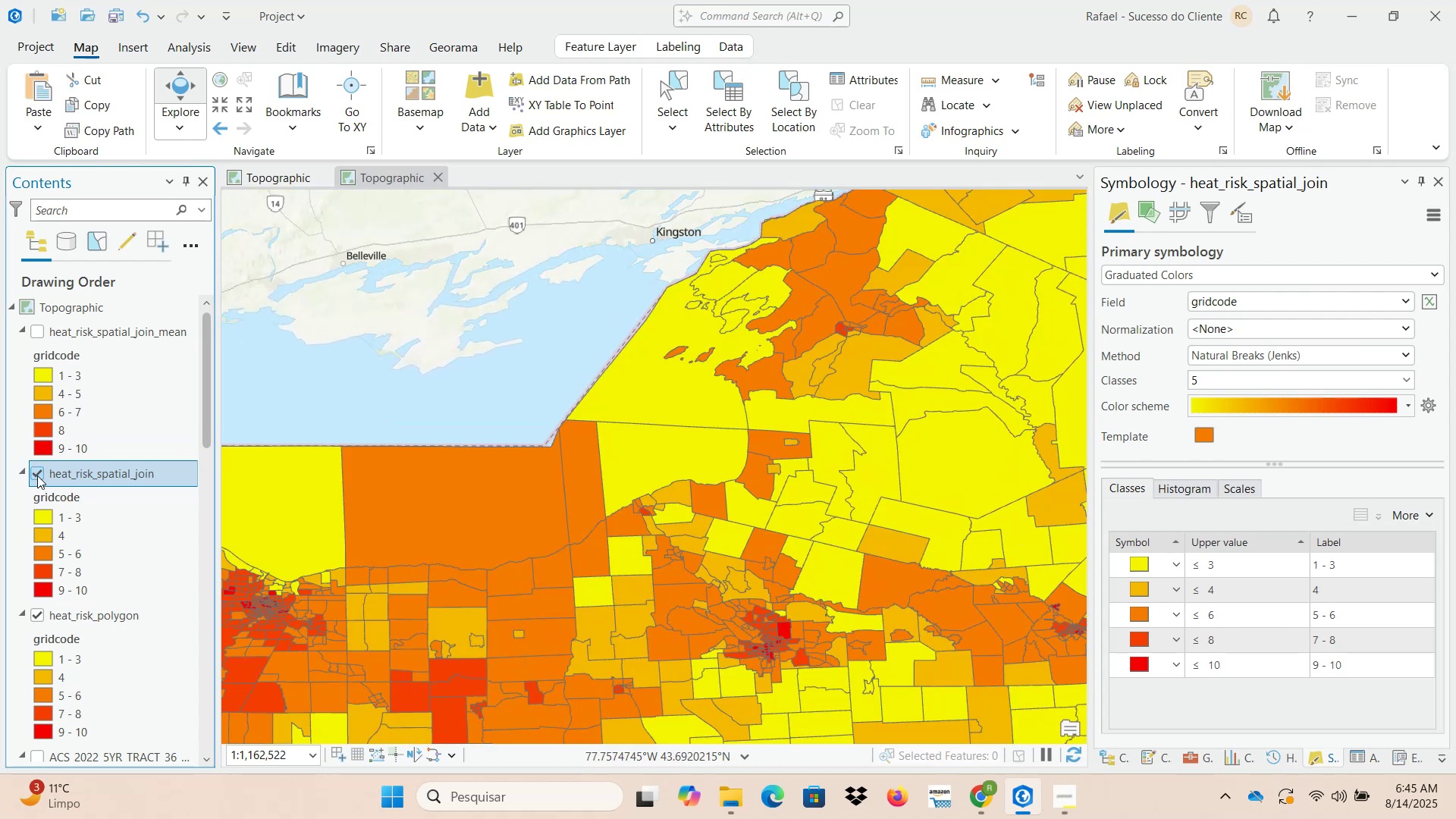 
left_click([37, 475])
 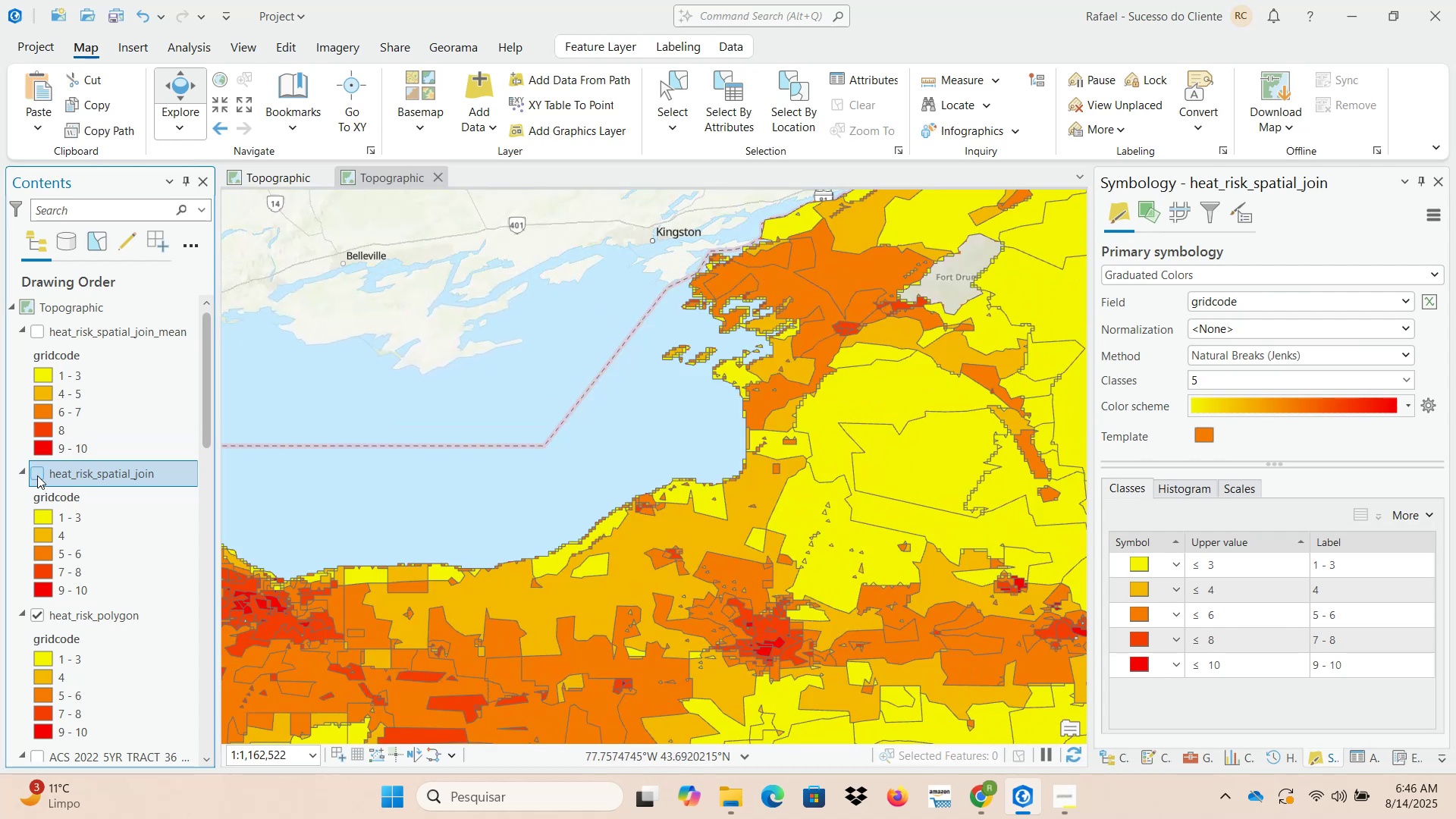 
left_click([37, 475])
 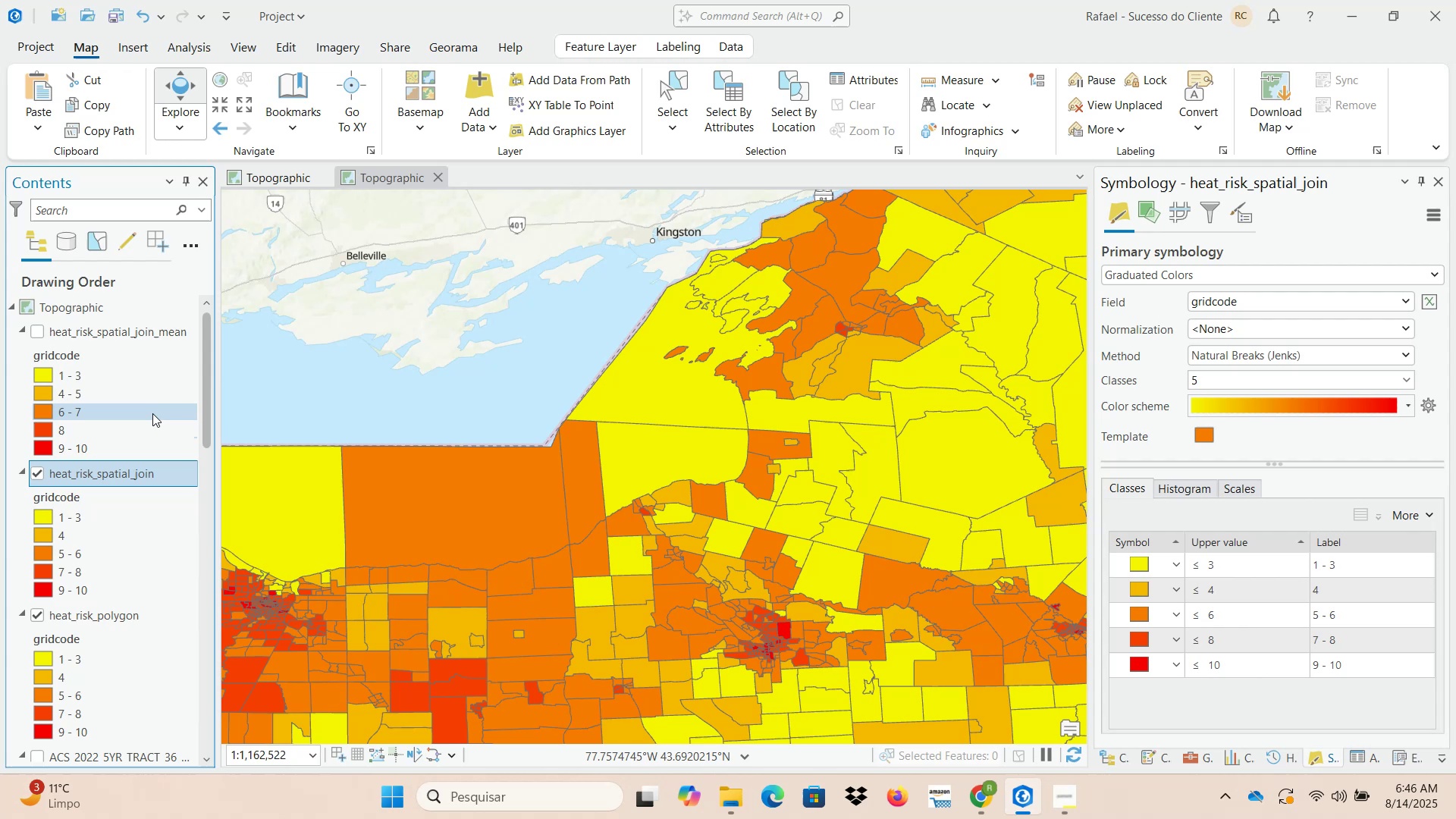 
scroll: coordinate [475, 492], scroll_direction: down, amount: 1.0
 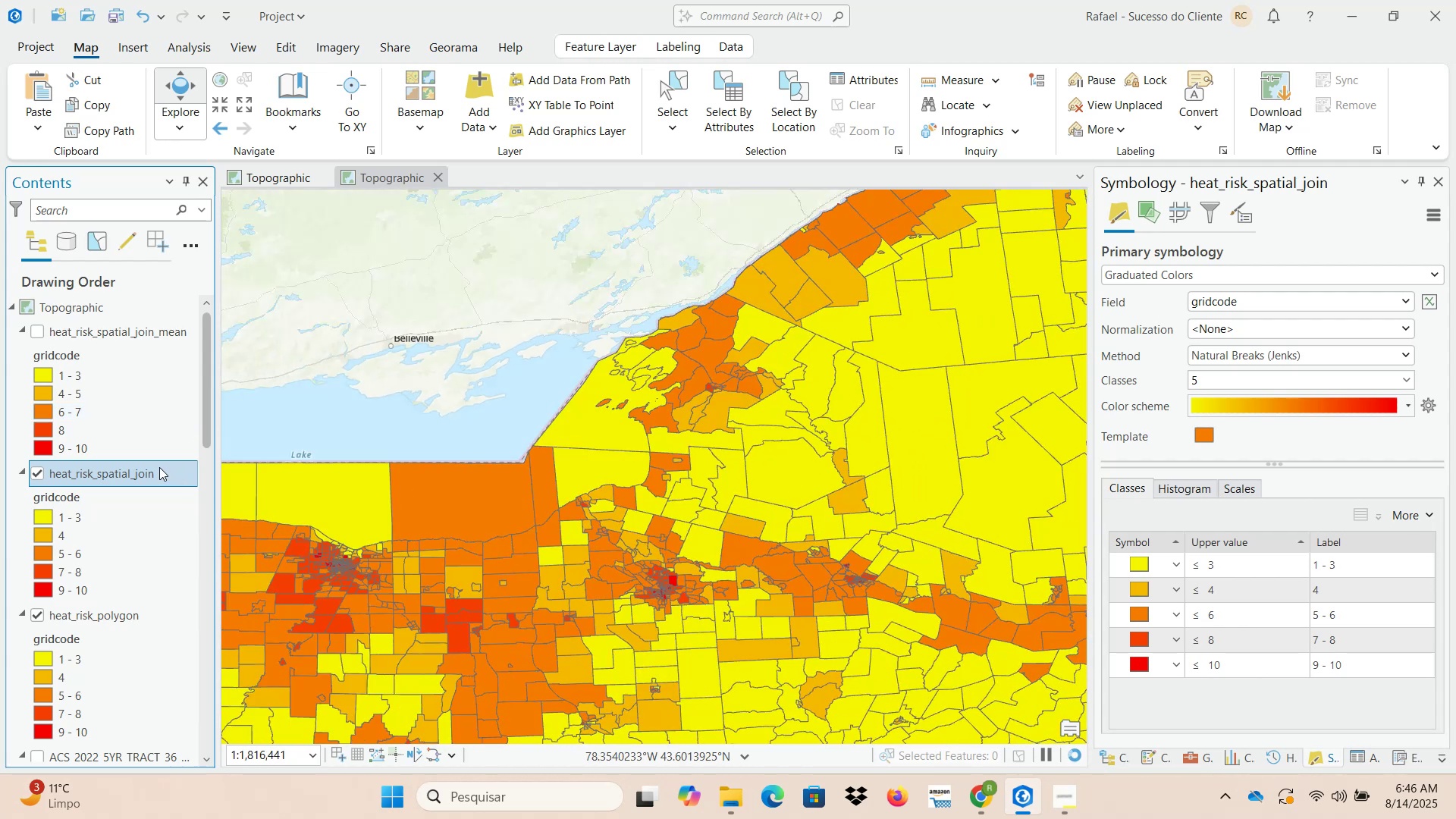 
left_click([150, 333])
 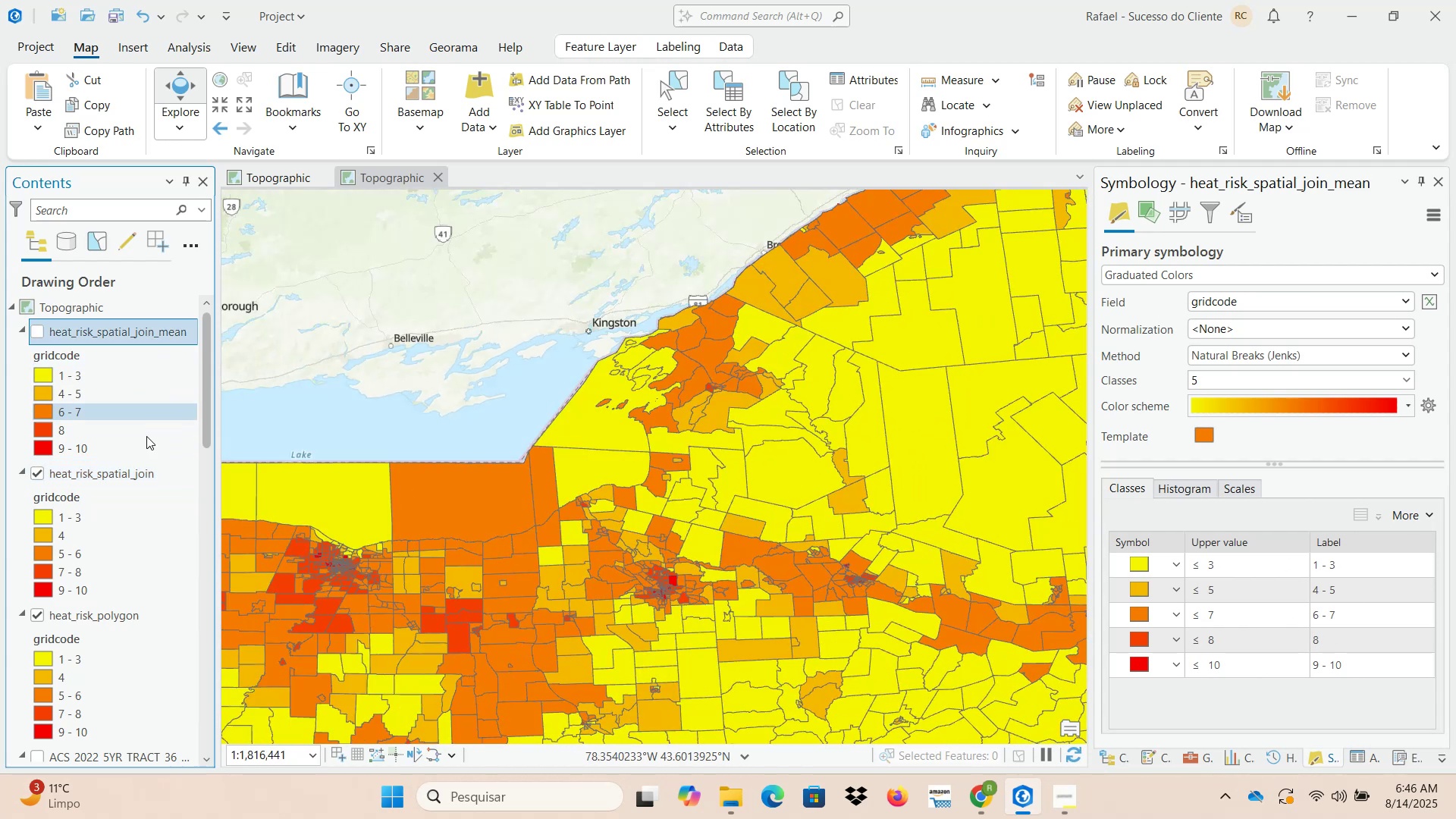 
left_click([146, 476])
 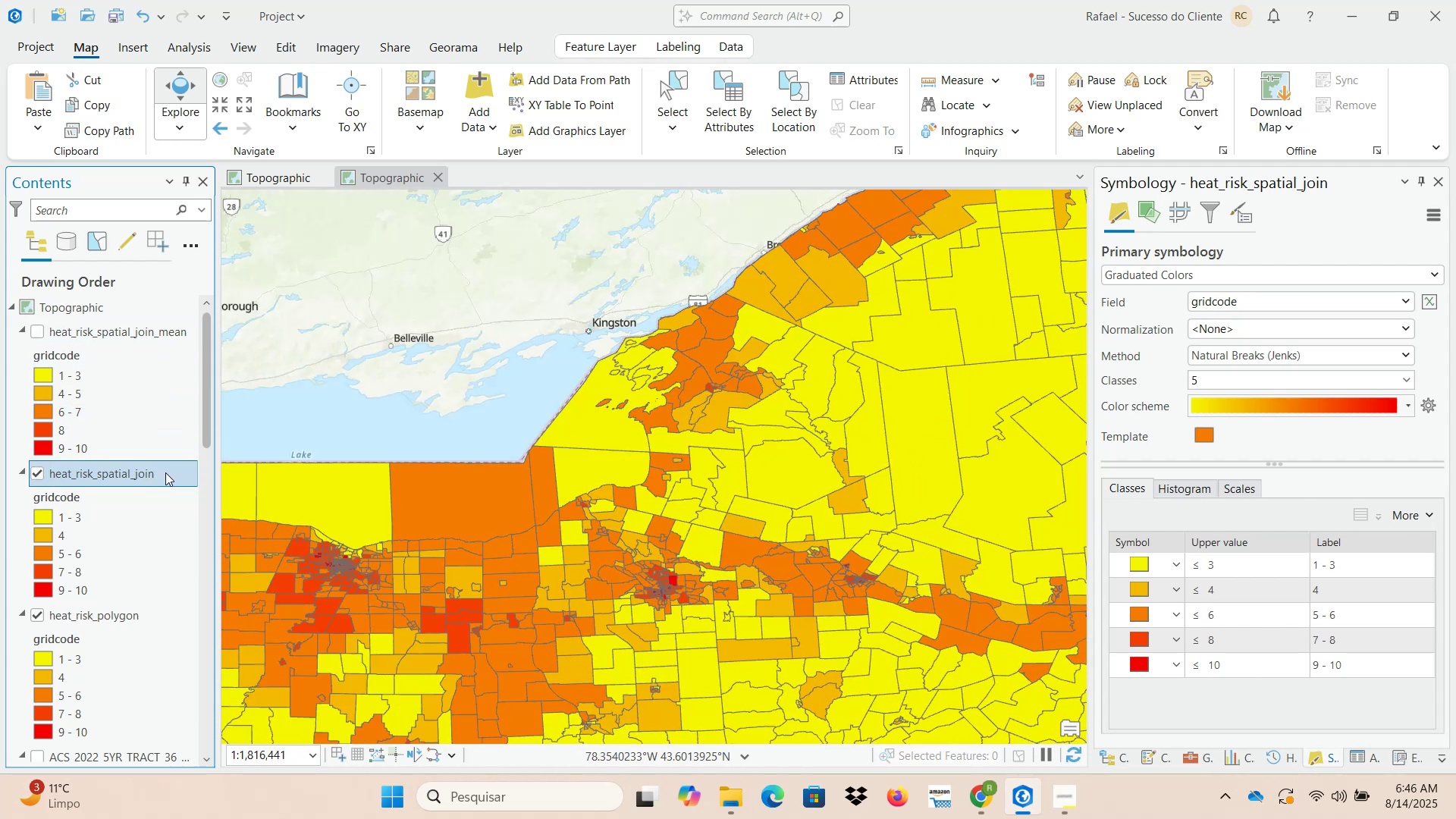 
right_click([165, 473])
 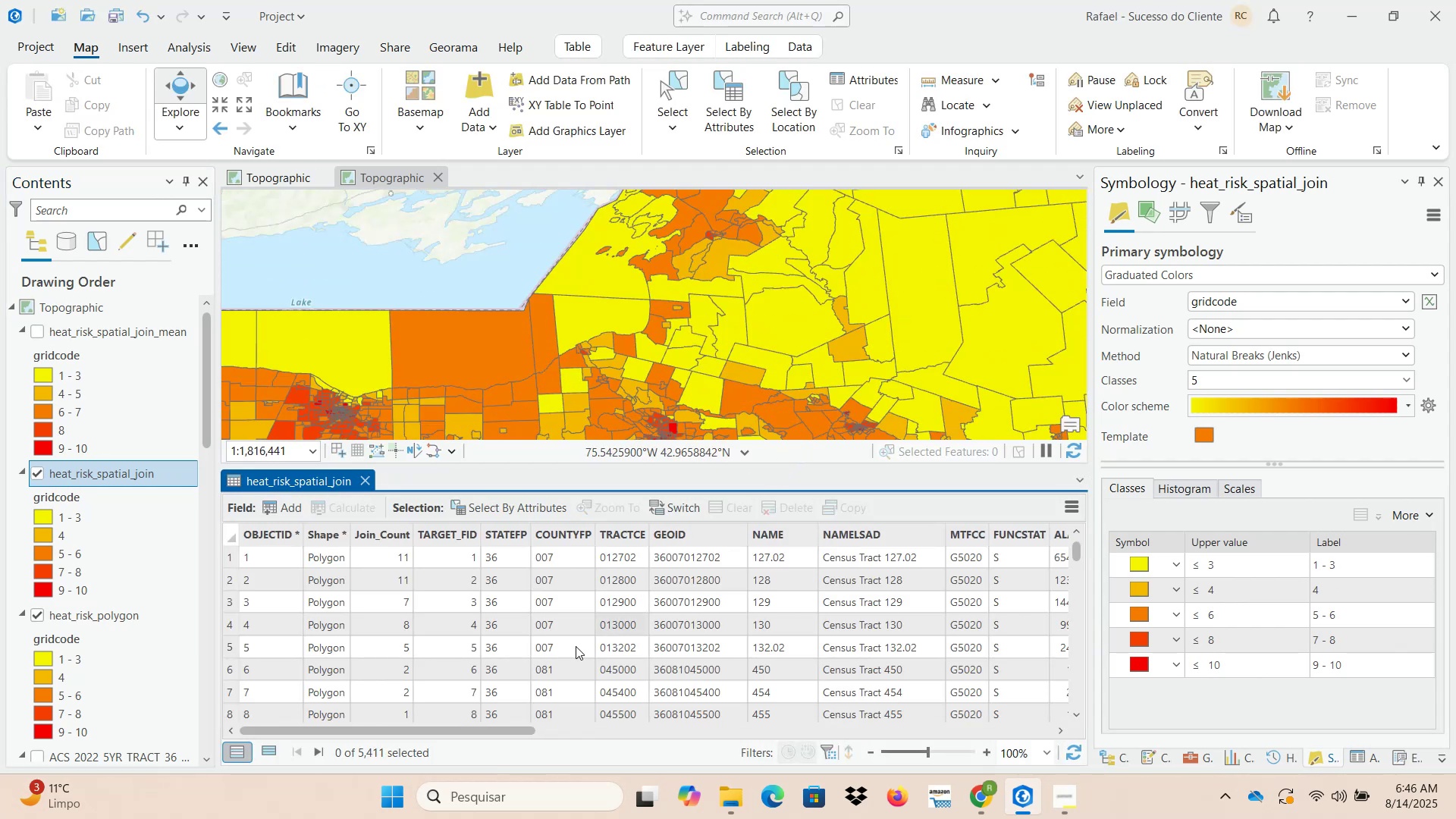 
wait(5.96)
 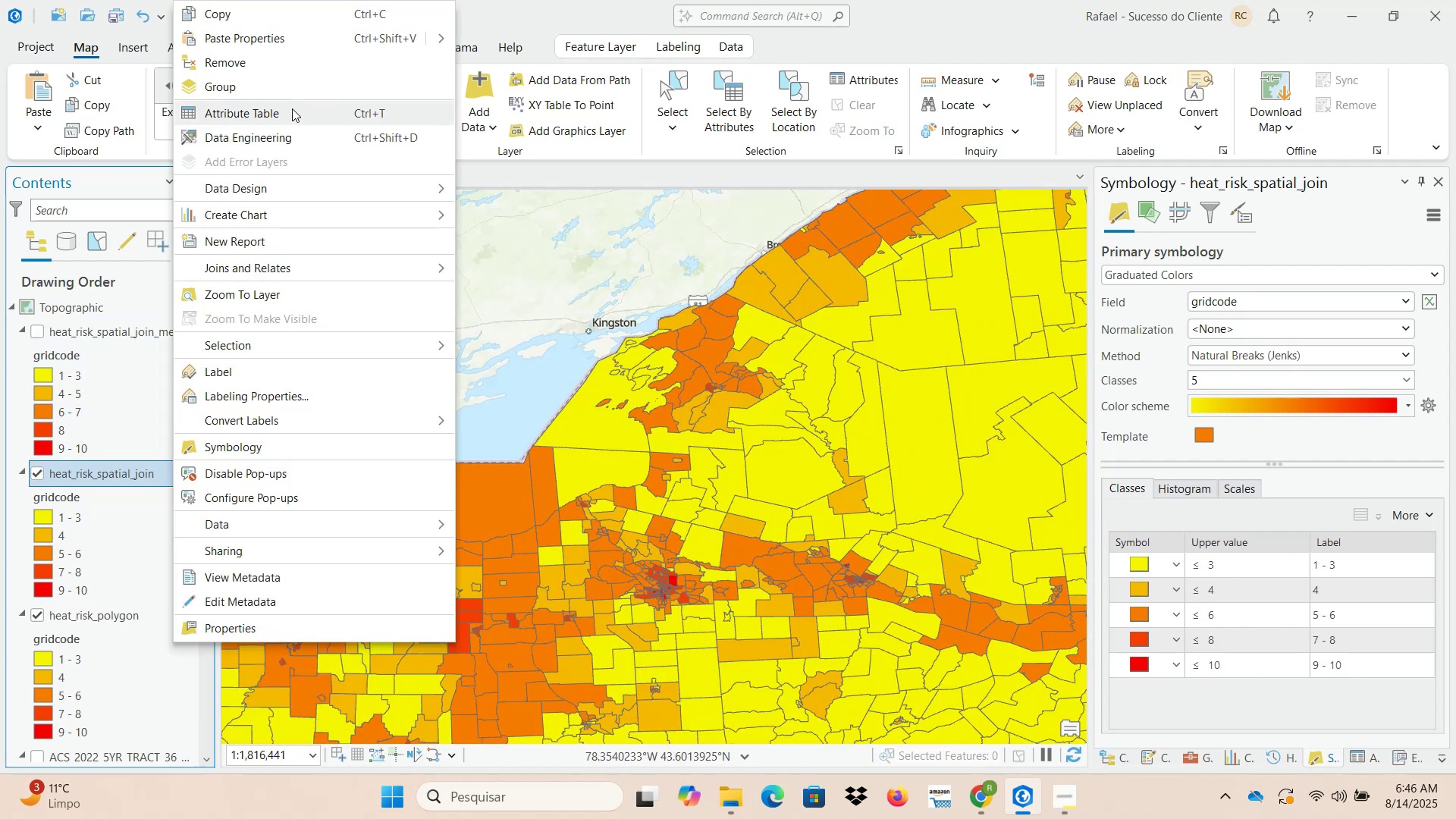 
left_click_drag(start_coordinate=[463, 736], to_coordinate=[621, 736])
 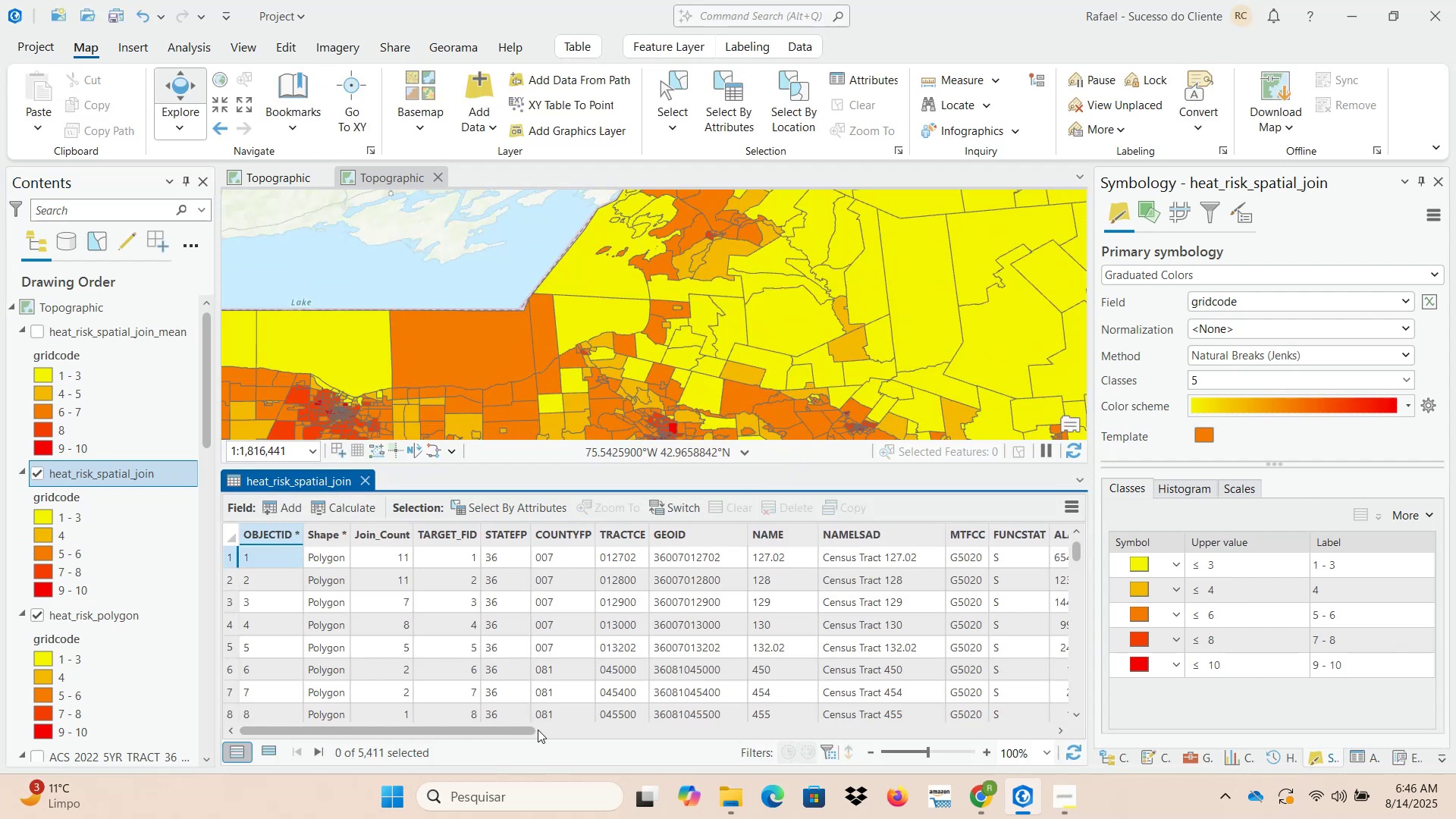 
left_click_drag(start_coordinate=[517, 729], to_coordinate=[1014, 729])
 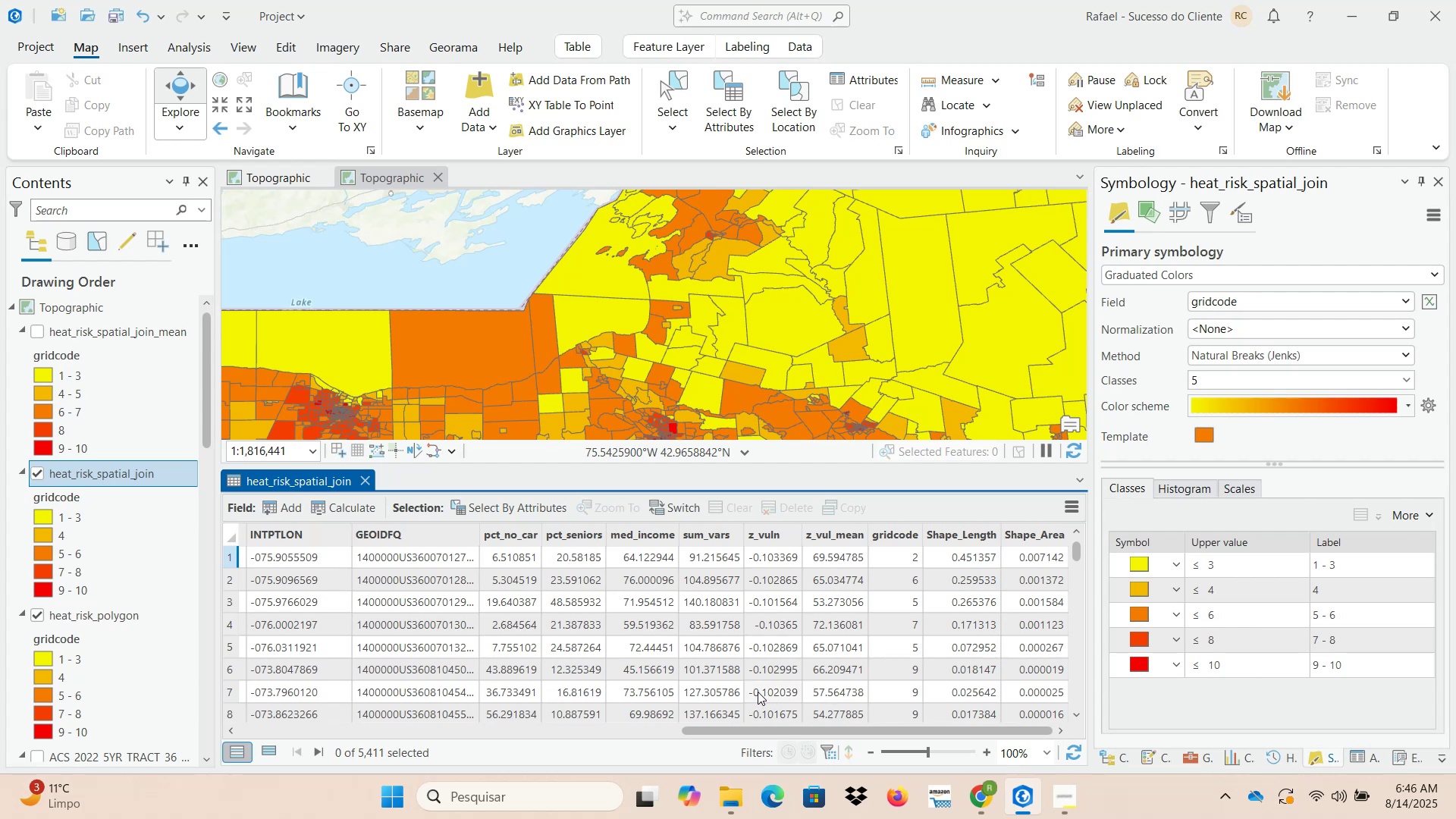 
wait(5.06)
 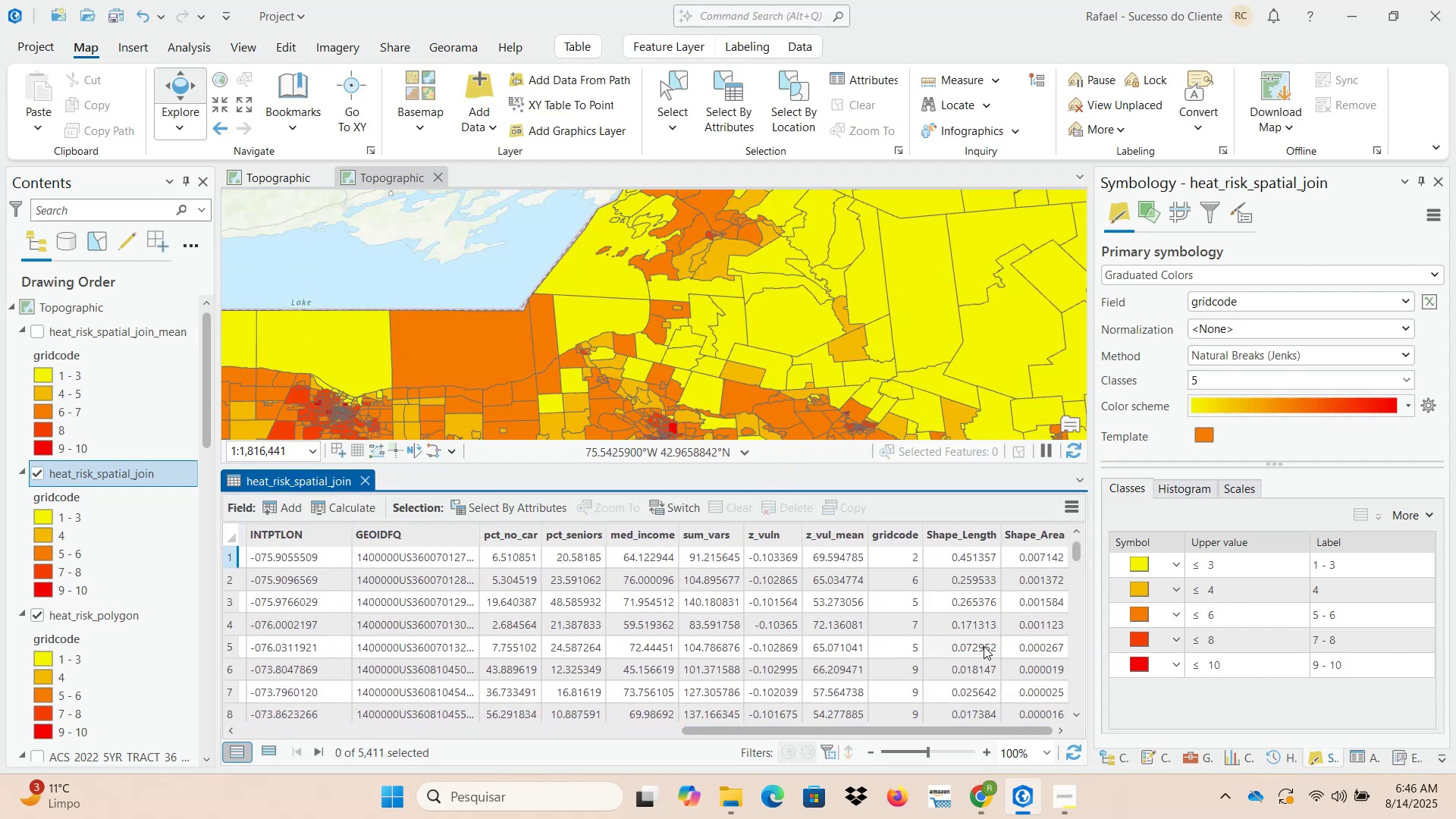 
left_click_drag(start_coordinate=[779, 729], to_coordinate=[628, 729])
 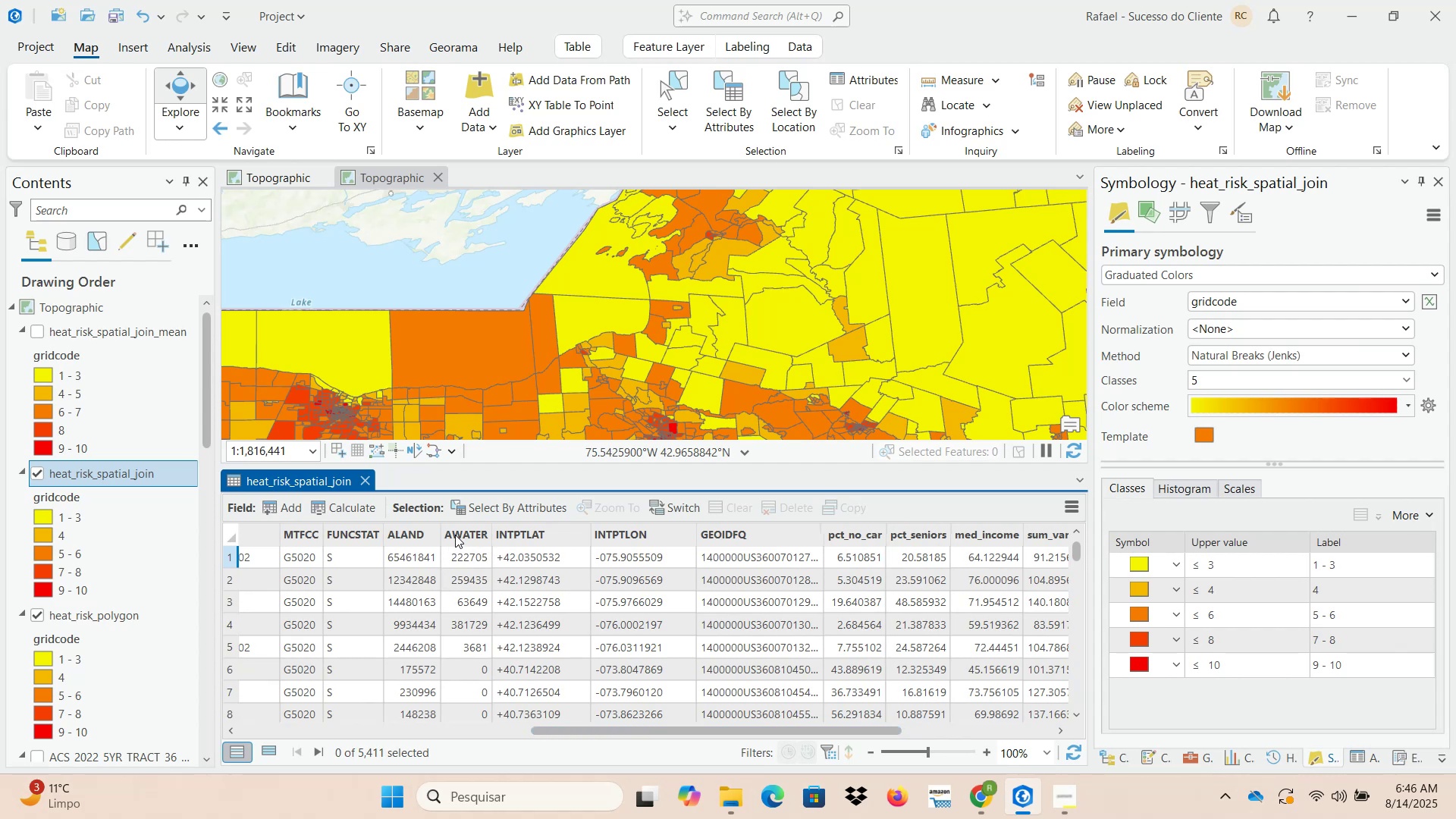 
double_click([455, 534])
 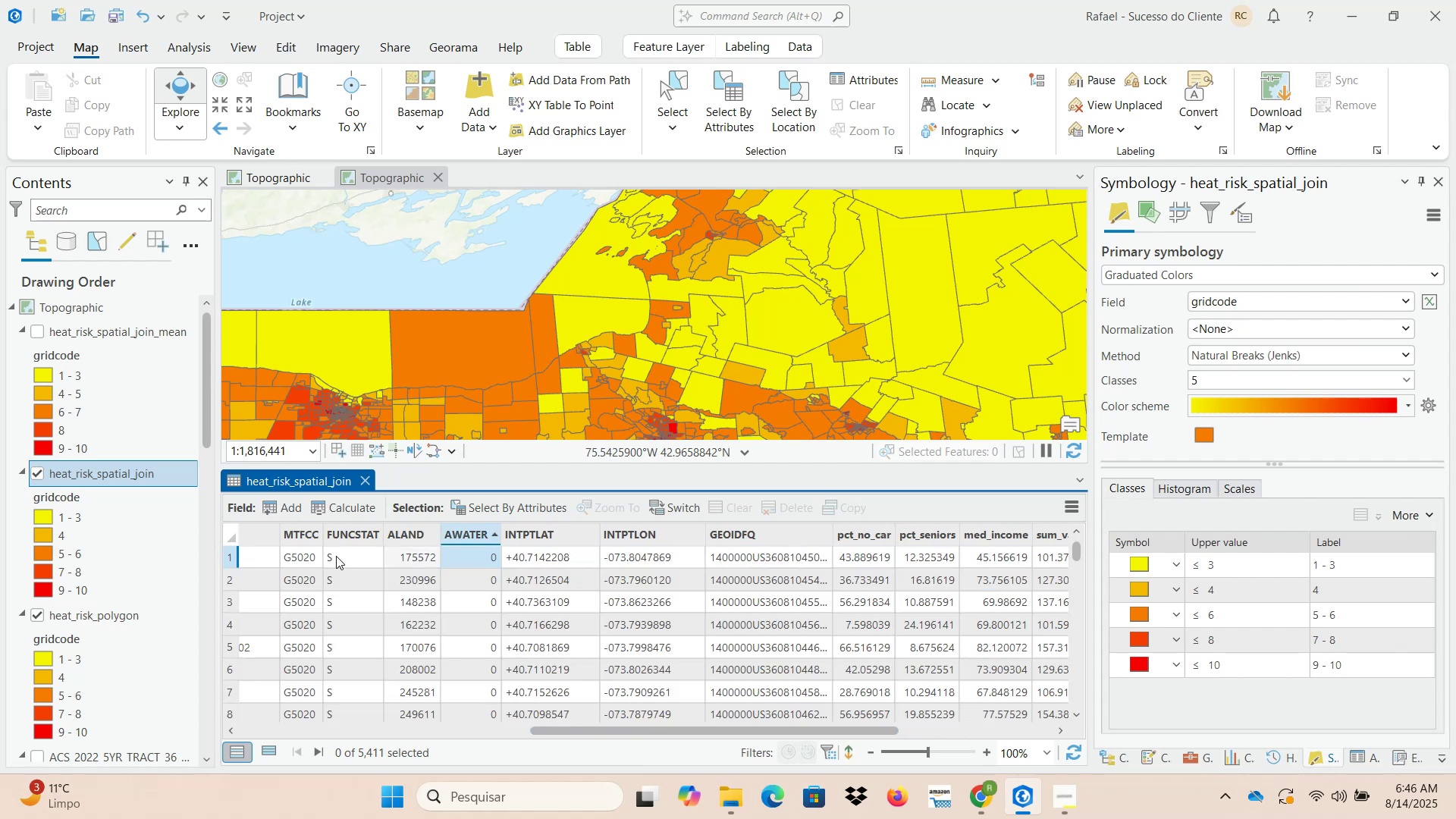 
left_click([237, 556])
 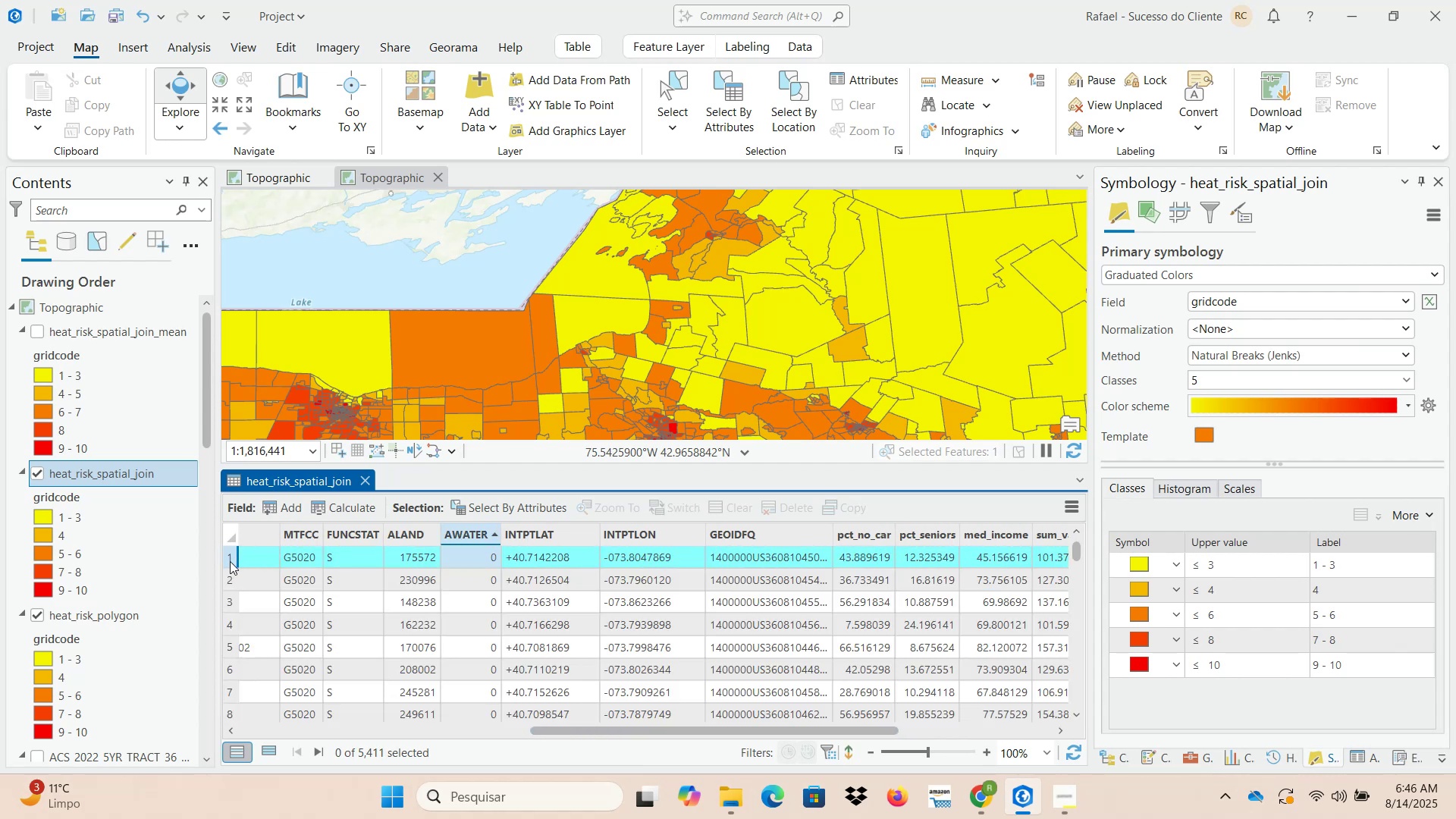 
double_click([226, 557])
 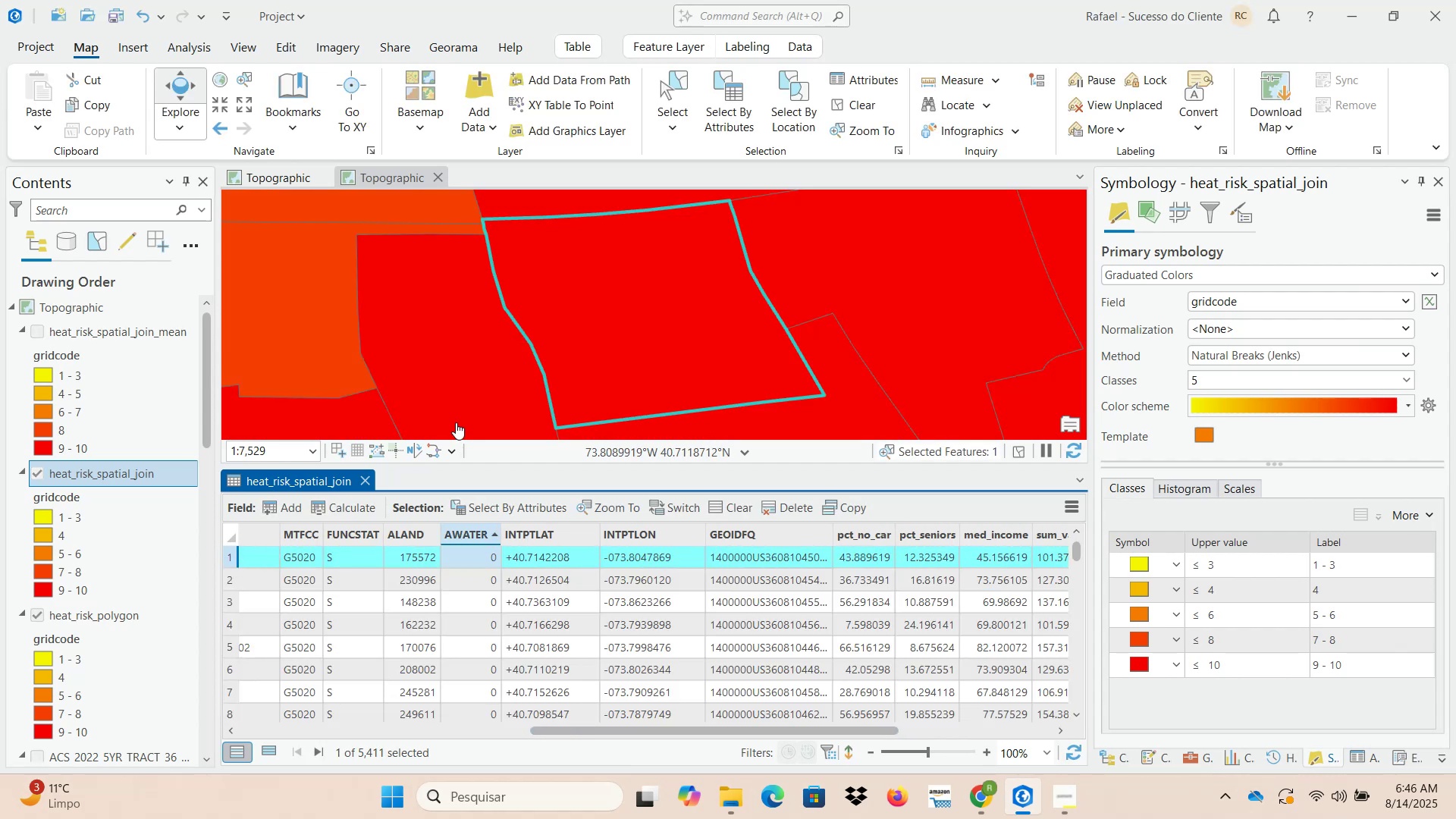 
scroll: coordinate [514, 410], scroll_direction: down, amount: 9.0
 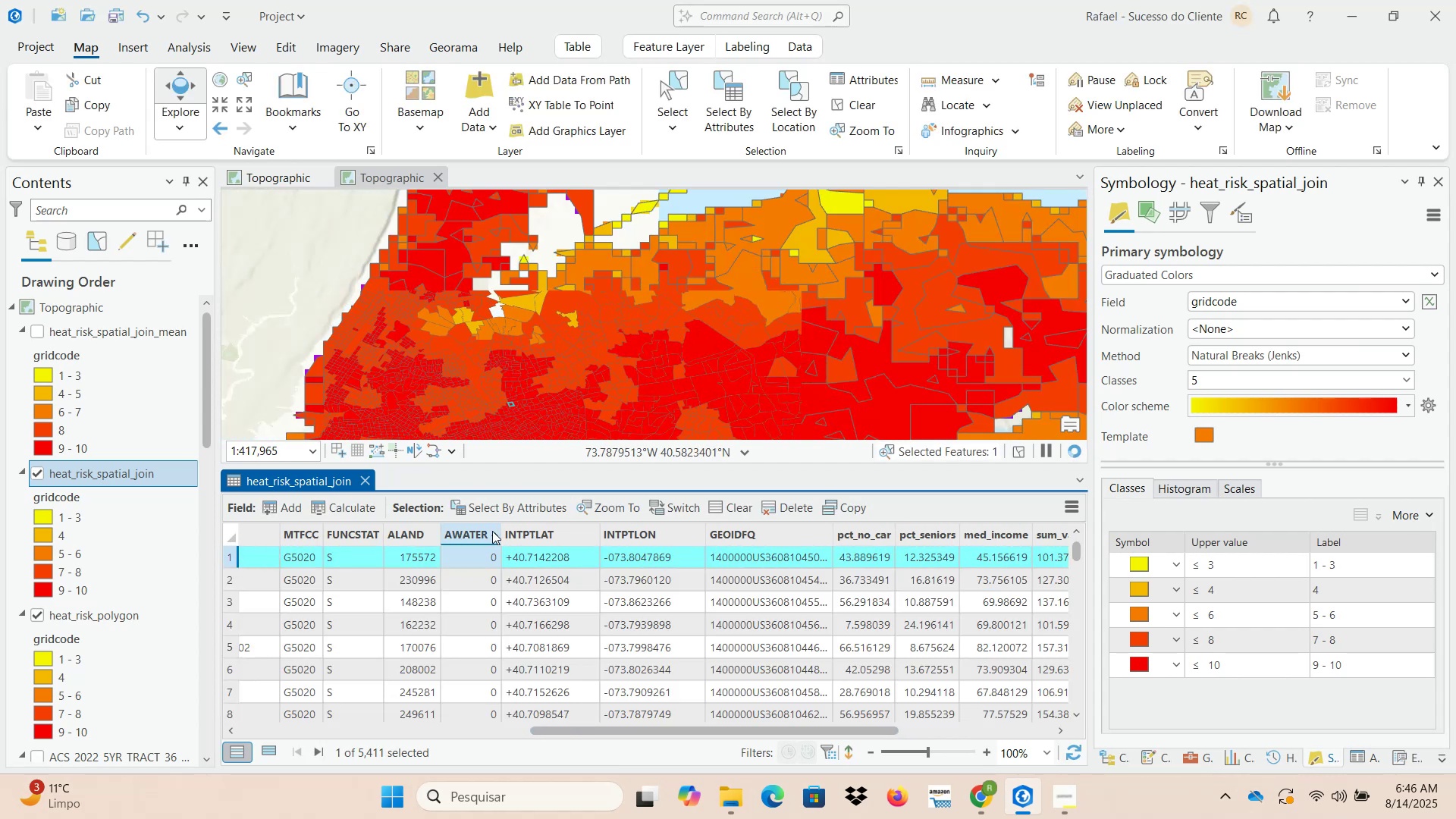 
double_click([471, 531])
 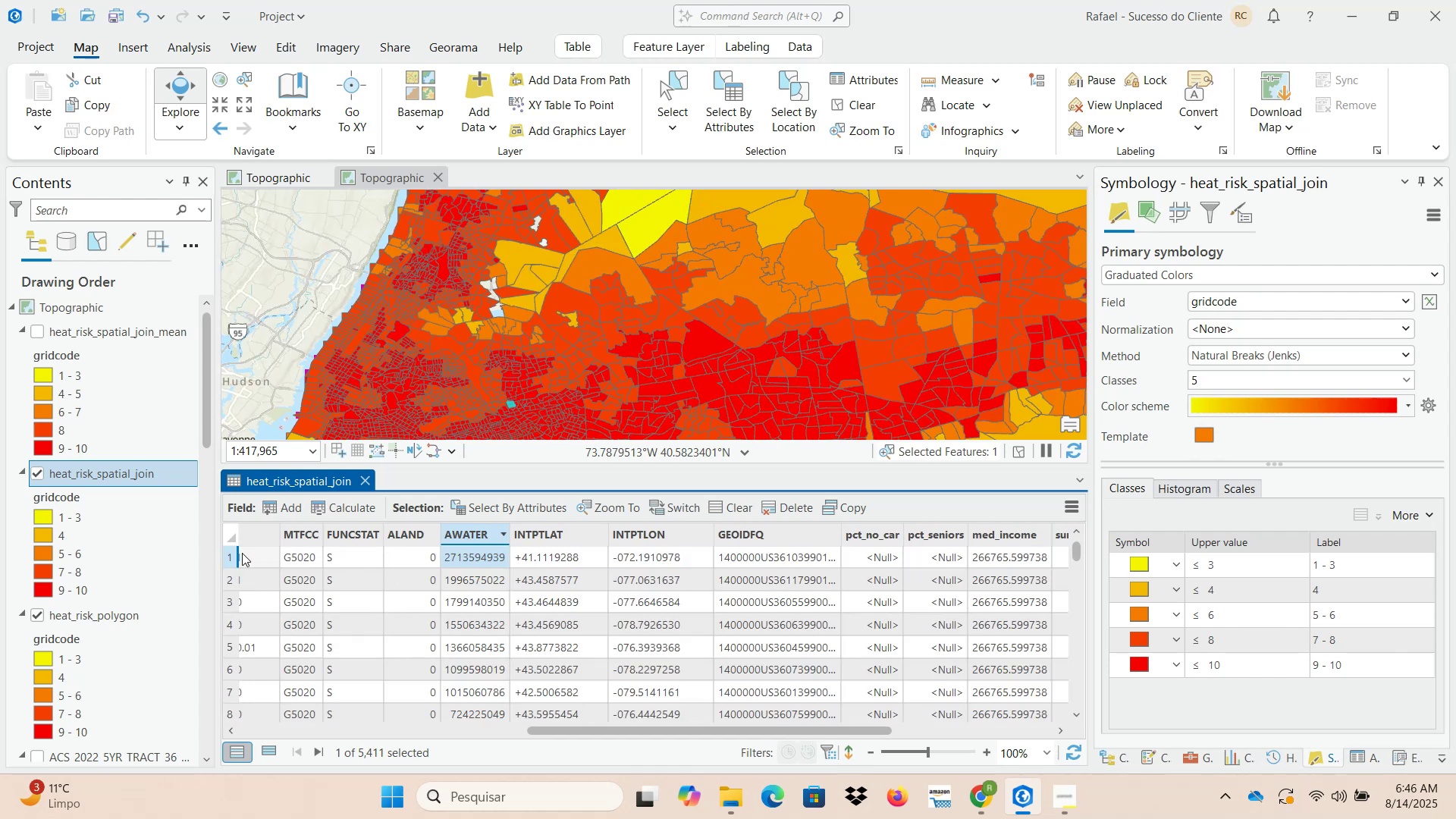 
double_click([225, 557])
 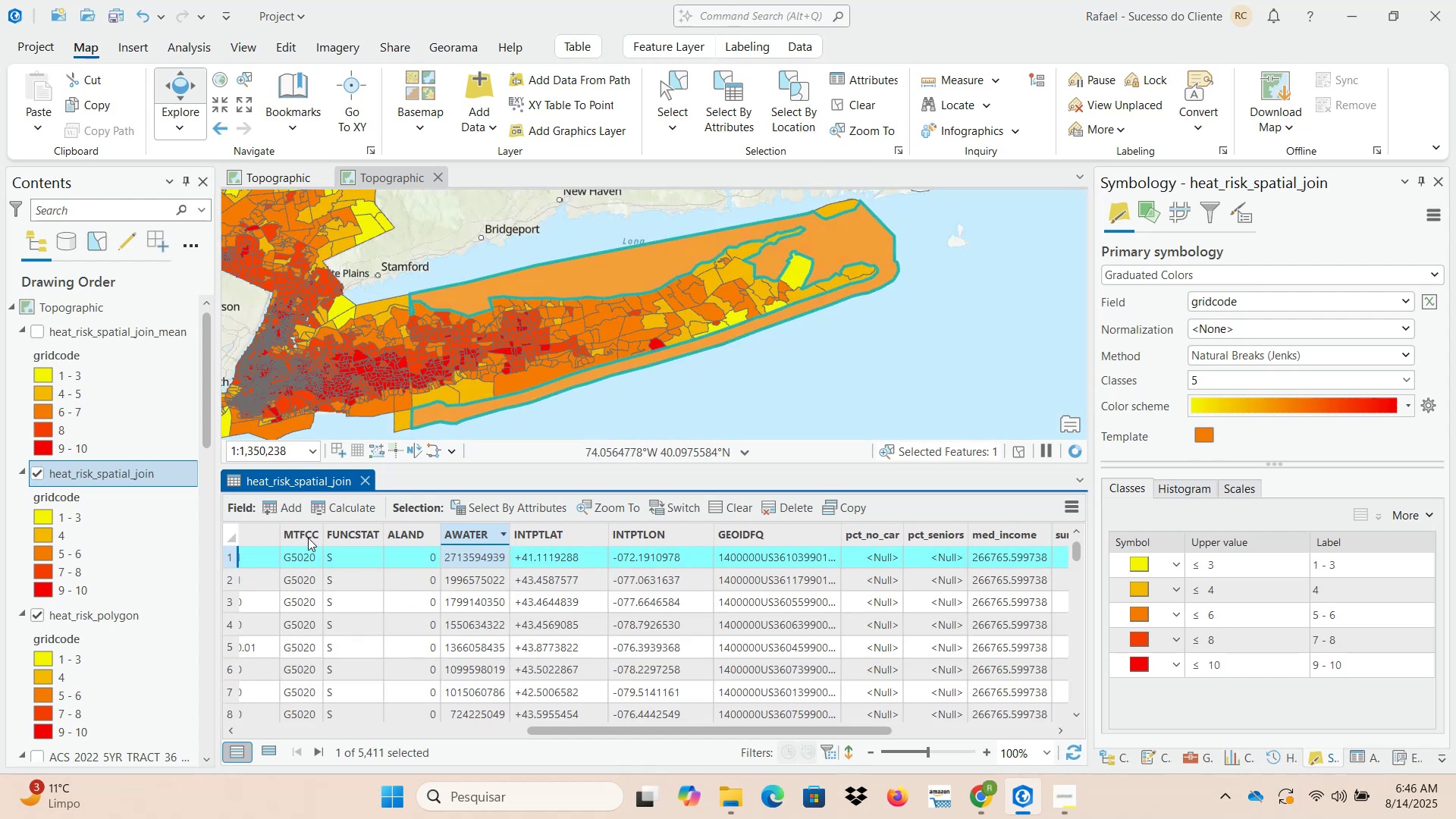 
wait(5.19)
 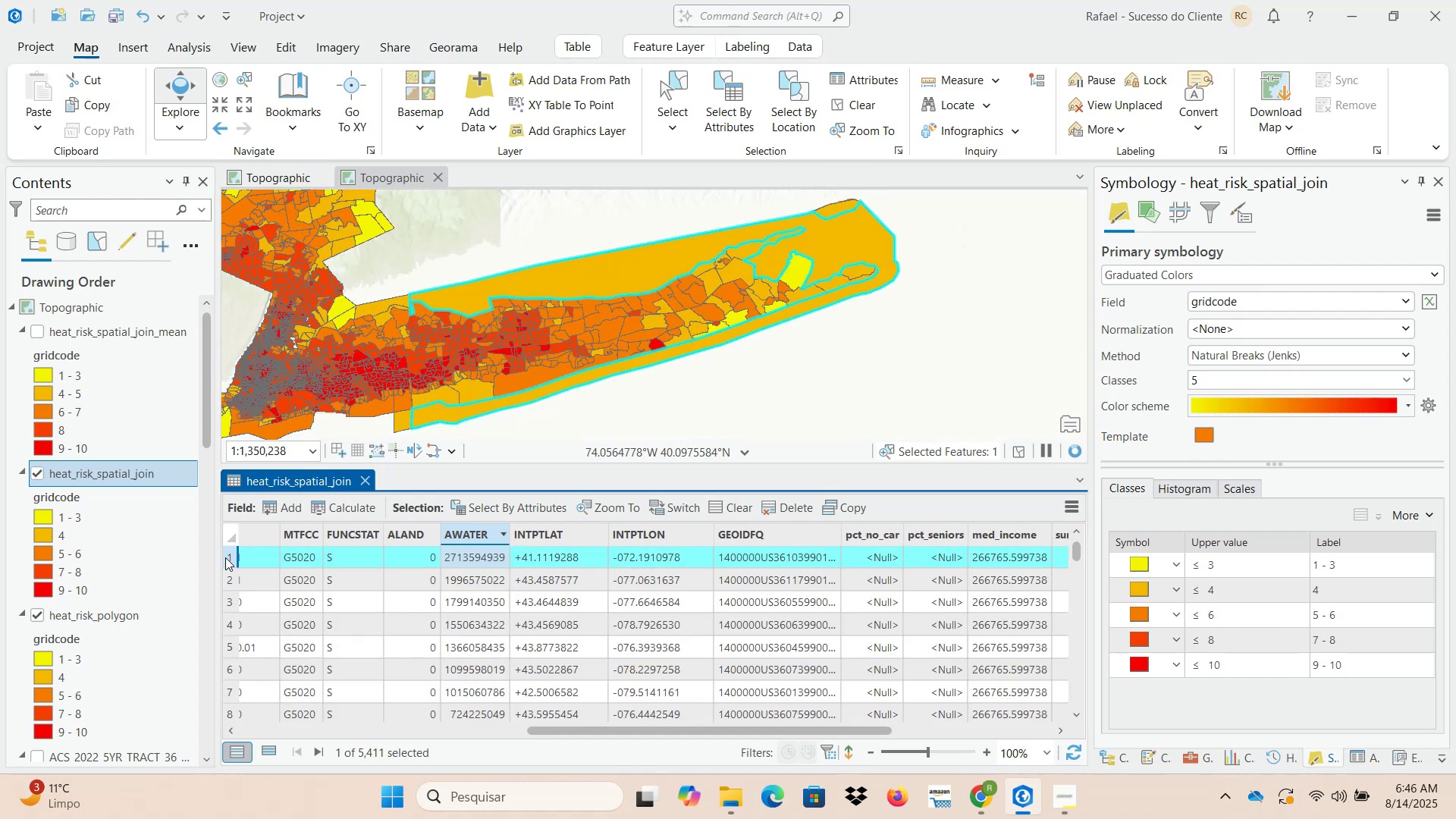 
left_click([231, 581])
 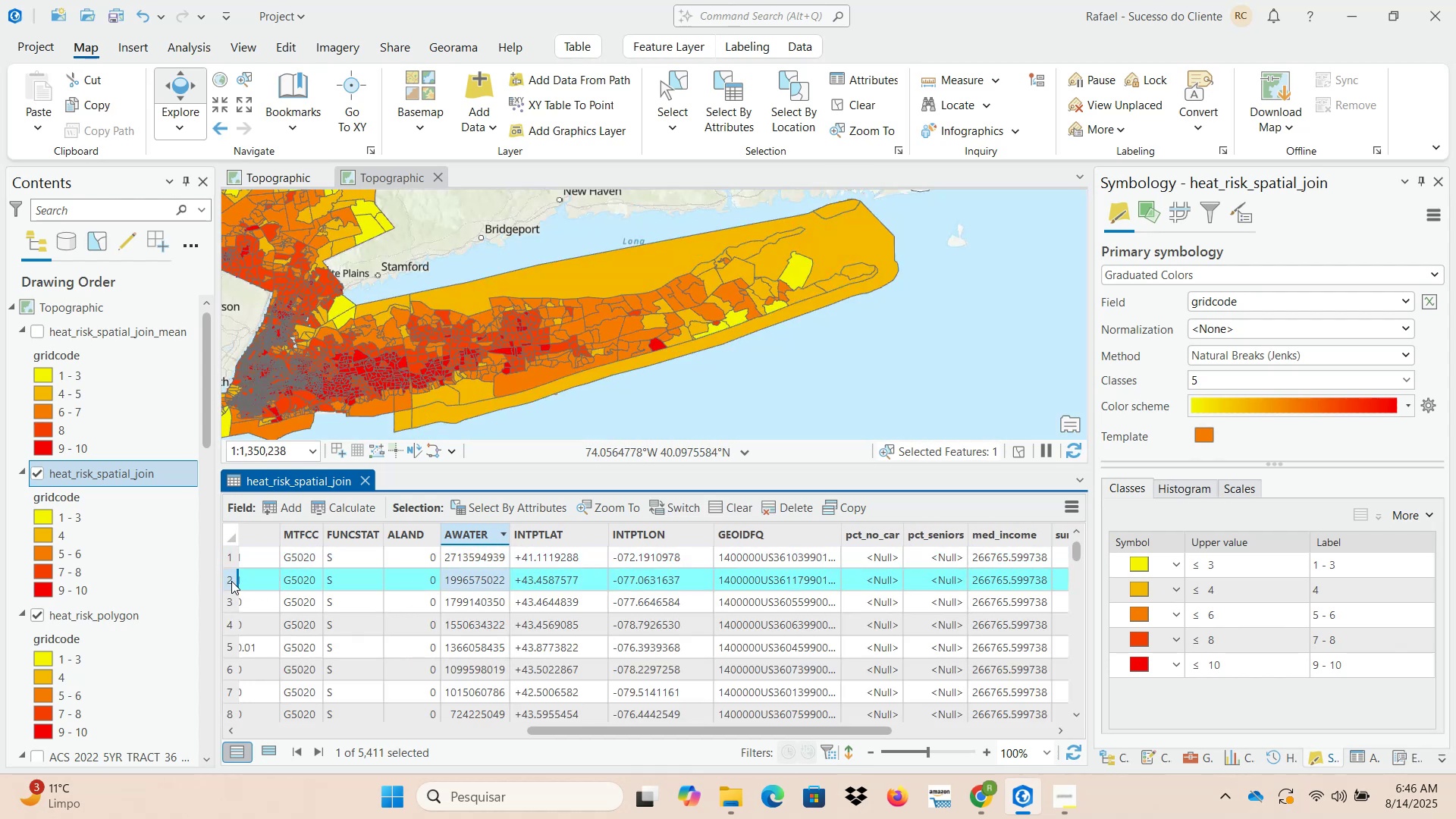 
double_click([231, 581])
 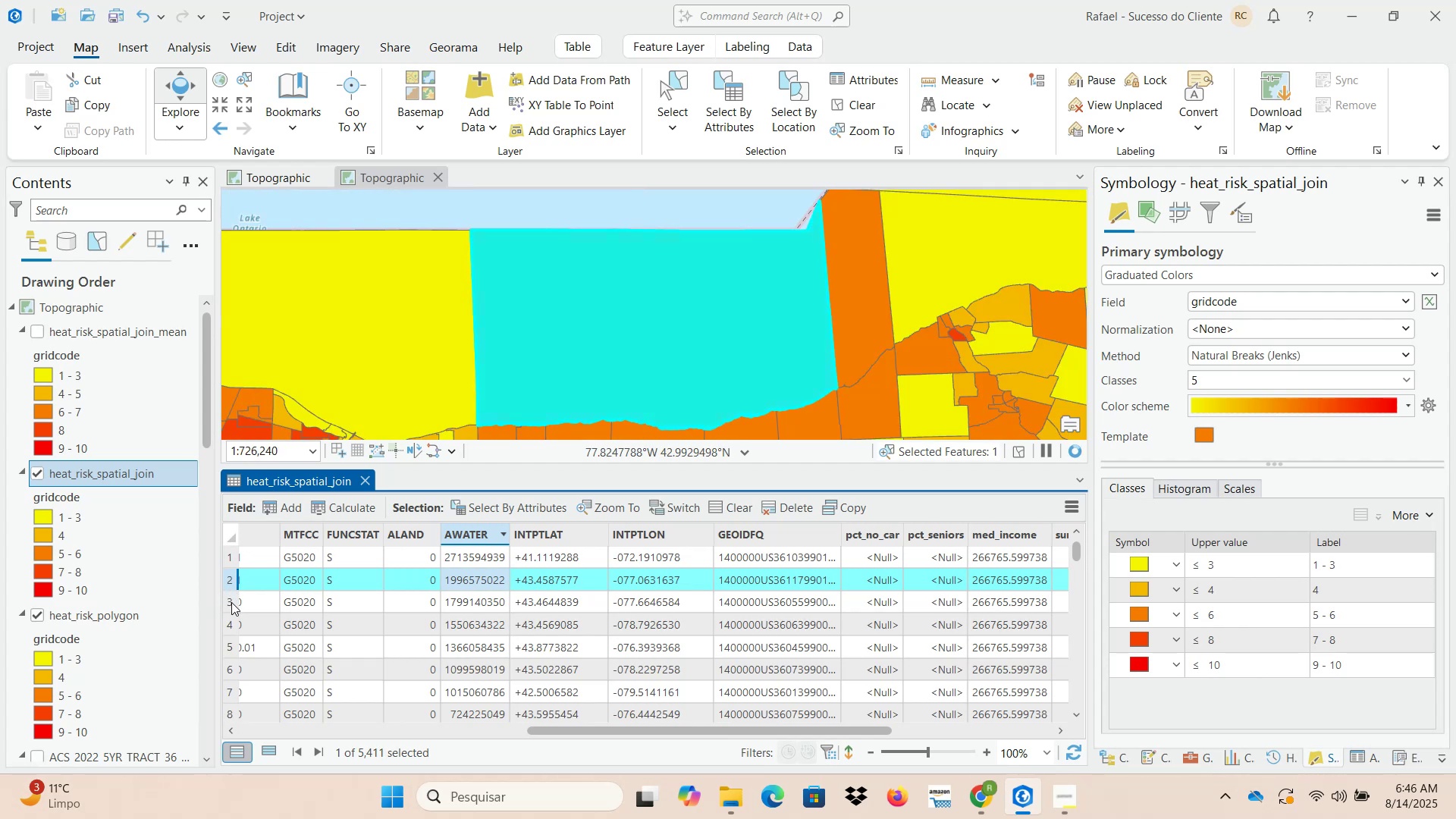 
scroll: coordinate [509, 622], scroll_direction: down, amount: 29.0
 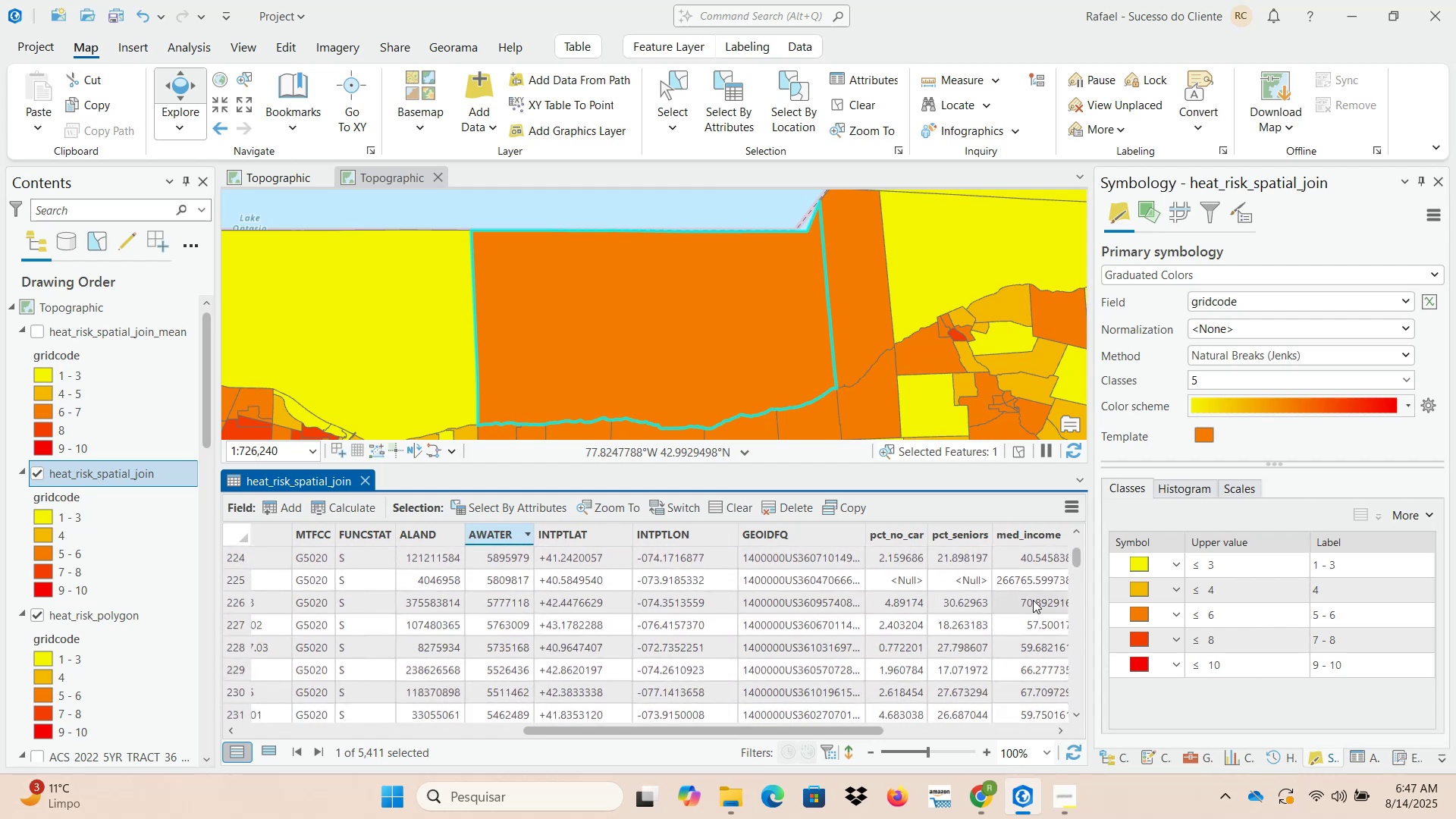 
left_click_drag(start_coordinate=[1075, 560], to_coordinate=[1075, 566])
 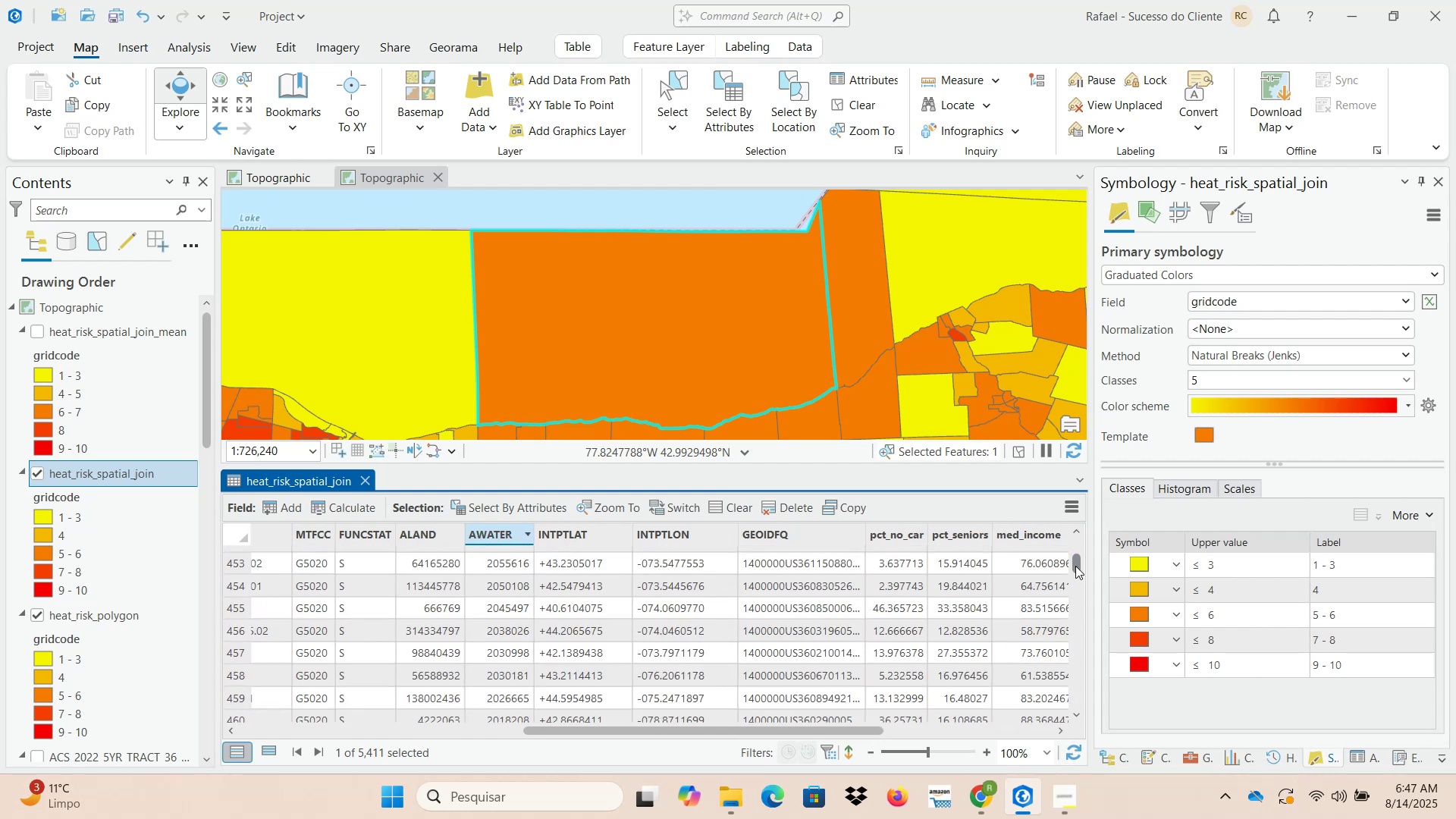 
left_click_drag(start_coordinate=[1075, 566], to_coordinate=[1075, 576])
 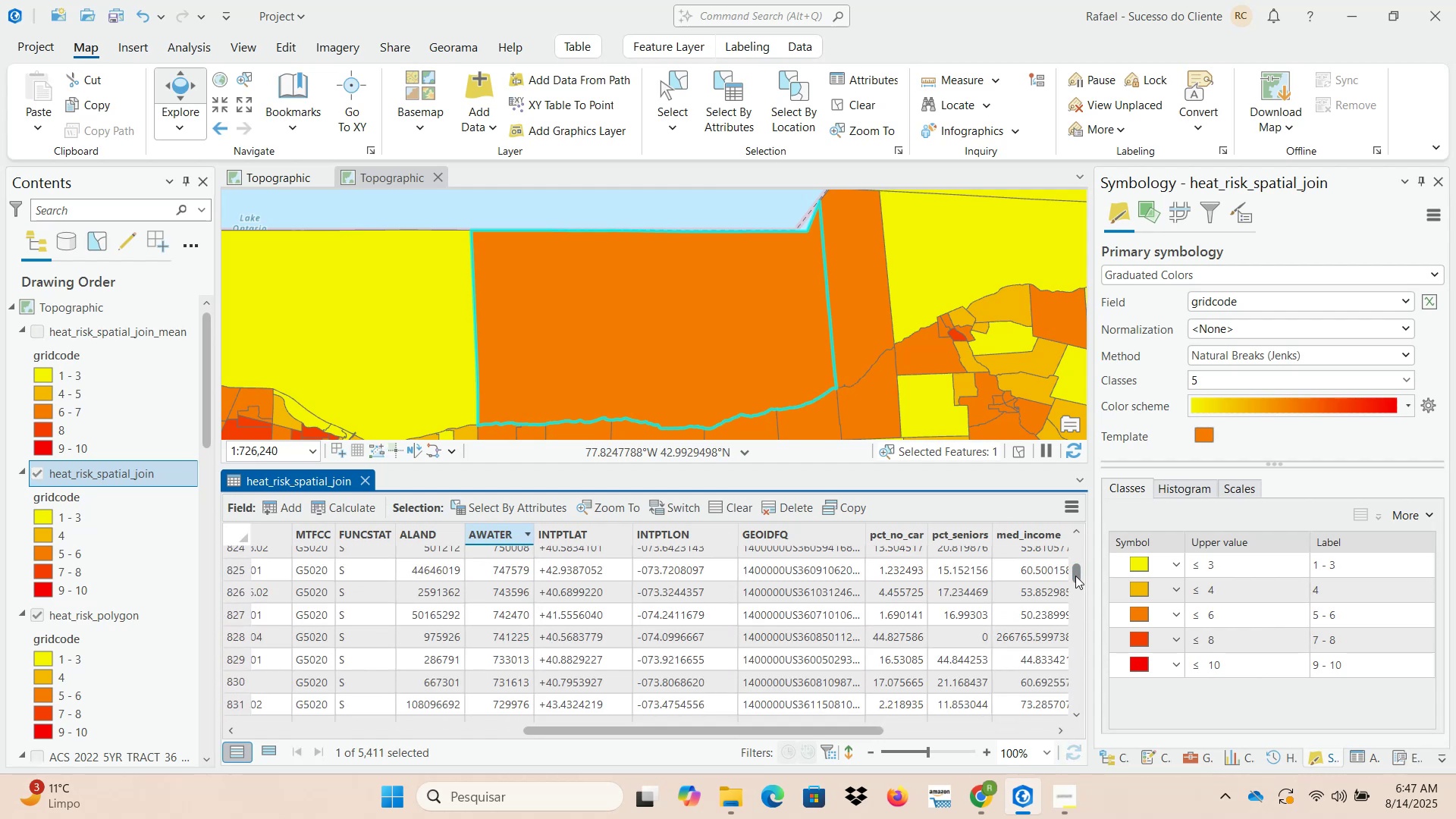 
left_click_drag(start_coordinate=[1075, 576], to_coordinate=[1078, 585])
 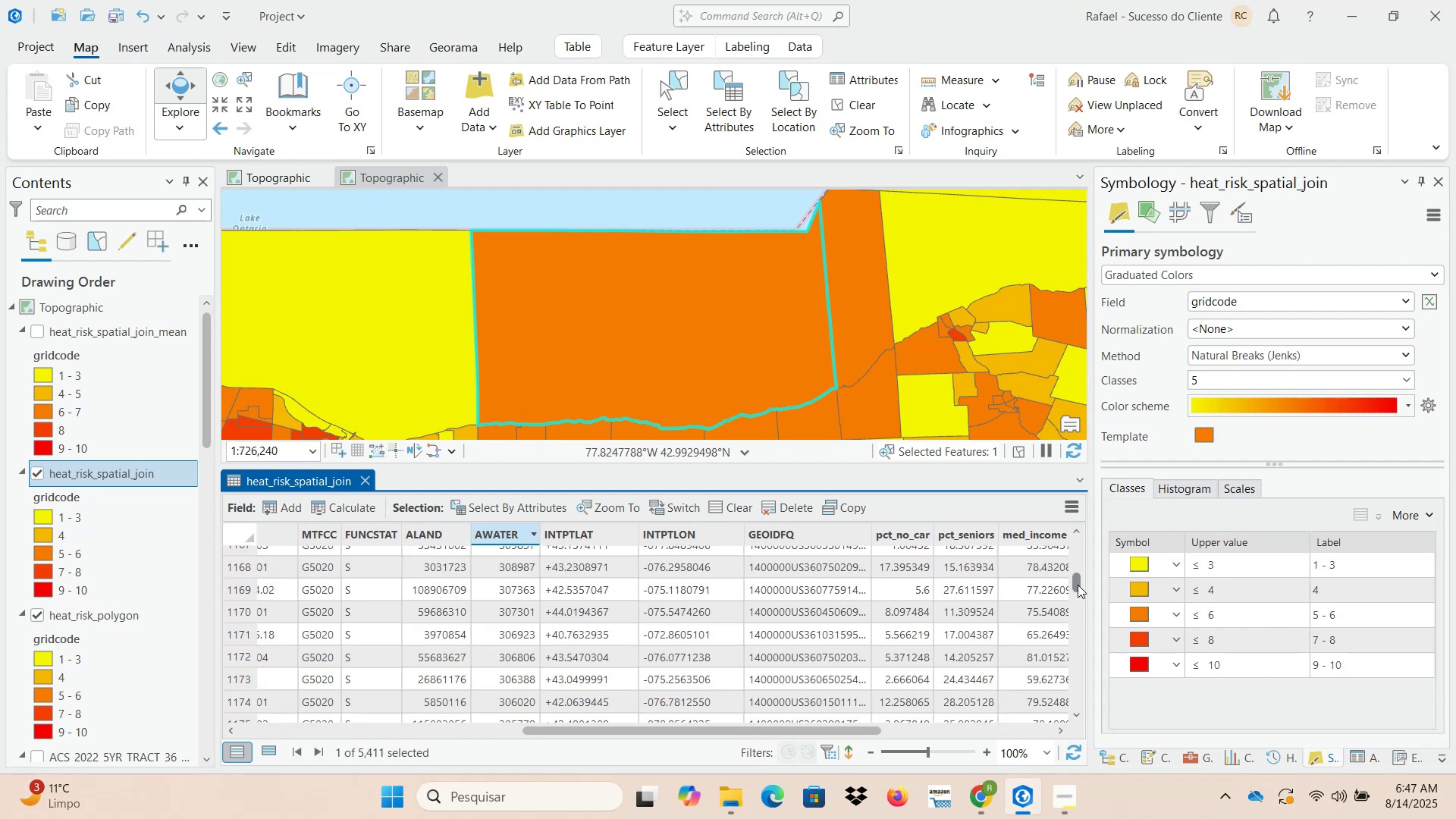 
left_click_drag(start_coordinate=[1078, 585], to_coordinate=[1078, 607])
 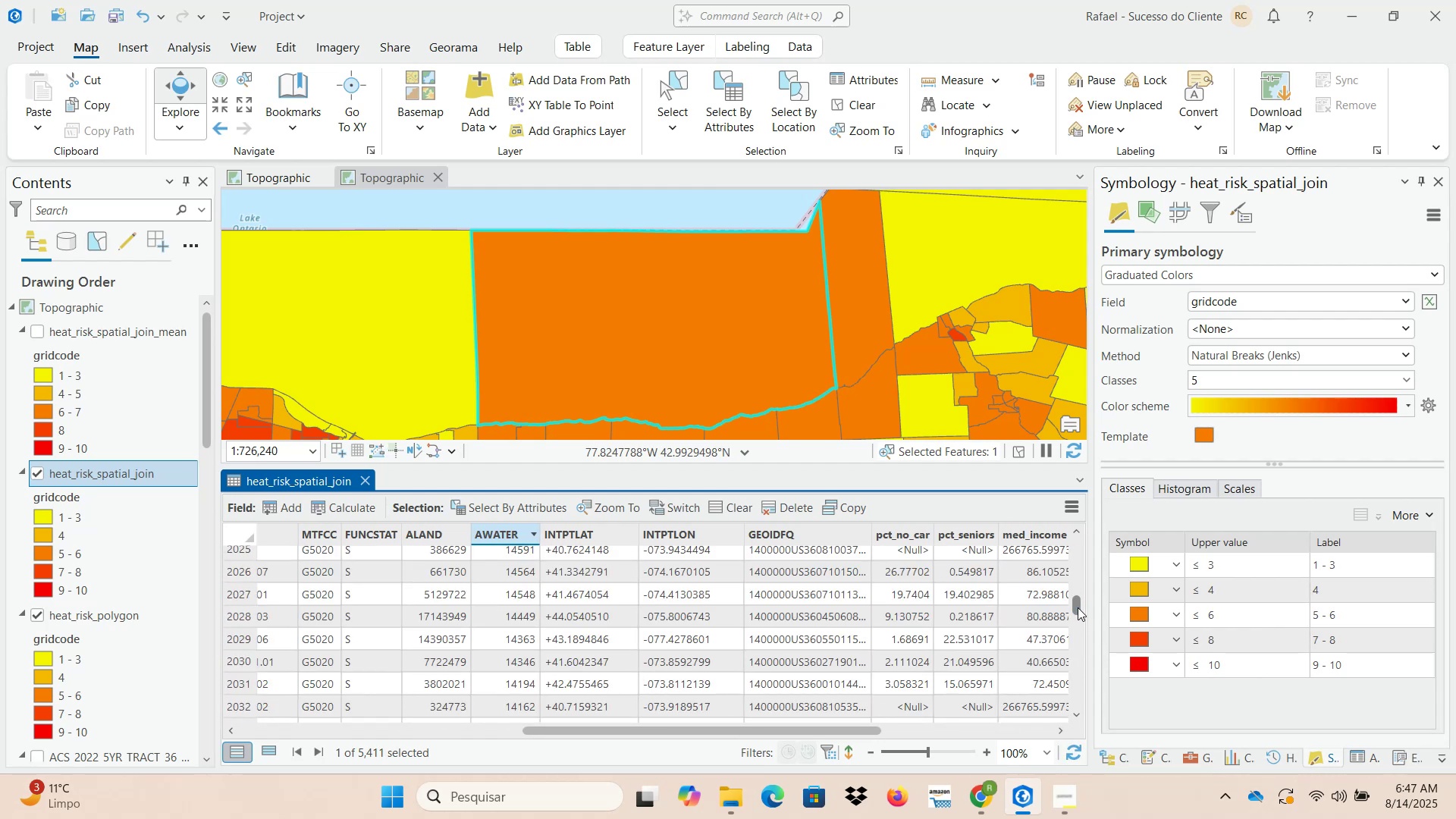 
left_click_drag(start_coordinate=[1078, 607], to_coordinate=[1078, 626])
 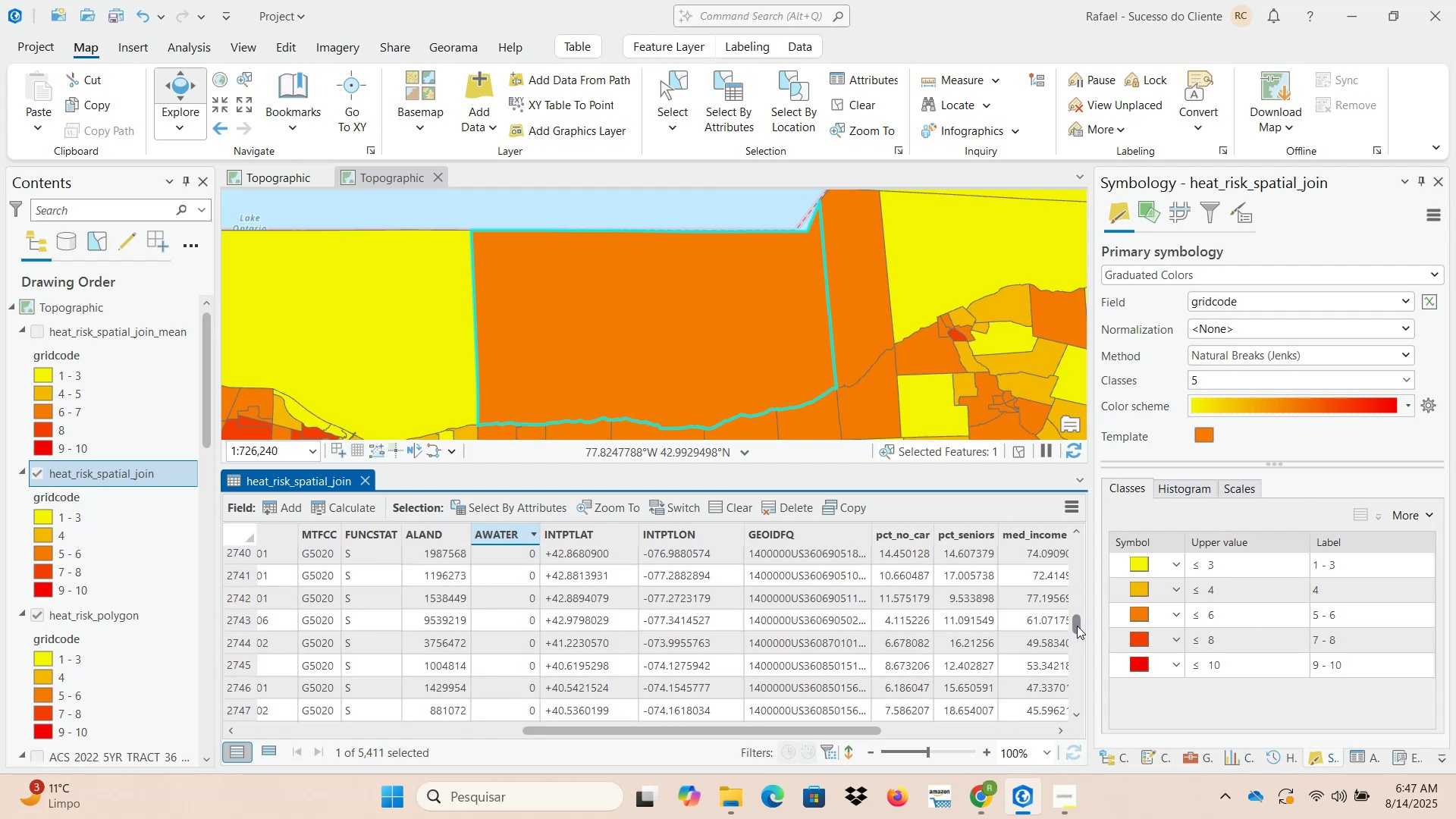 
left_click_drag(start_coordinate=[1077, 626], to_coordinate=[1078, 611])
 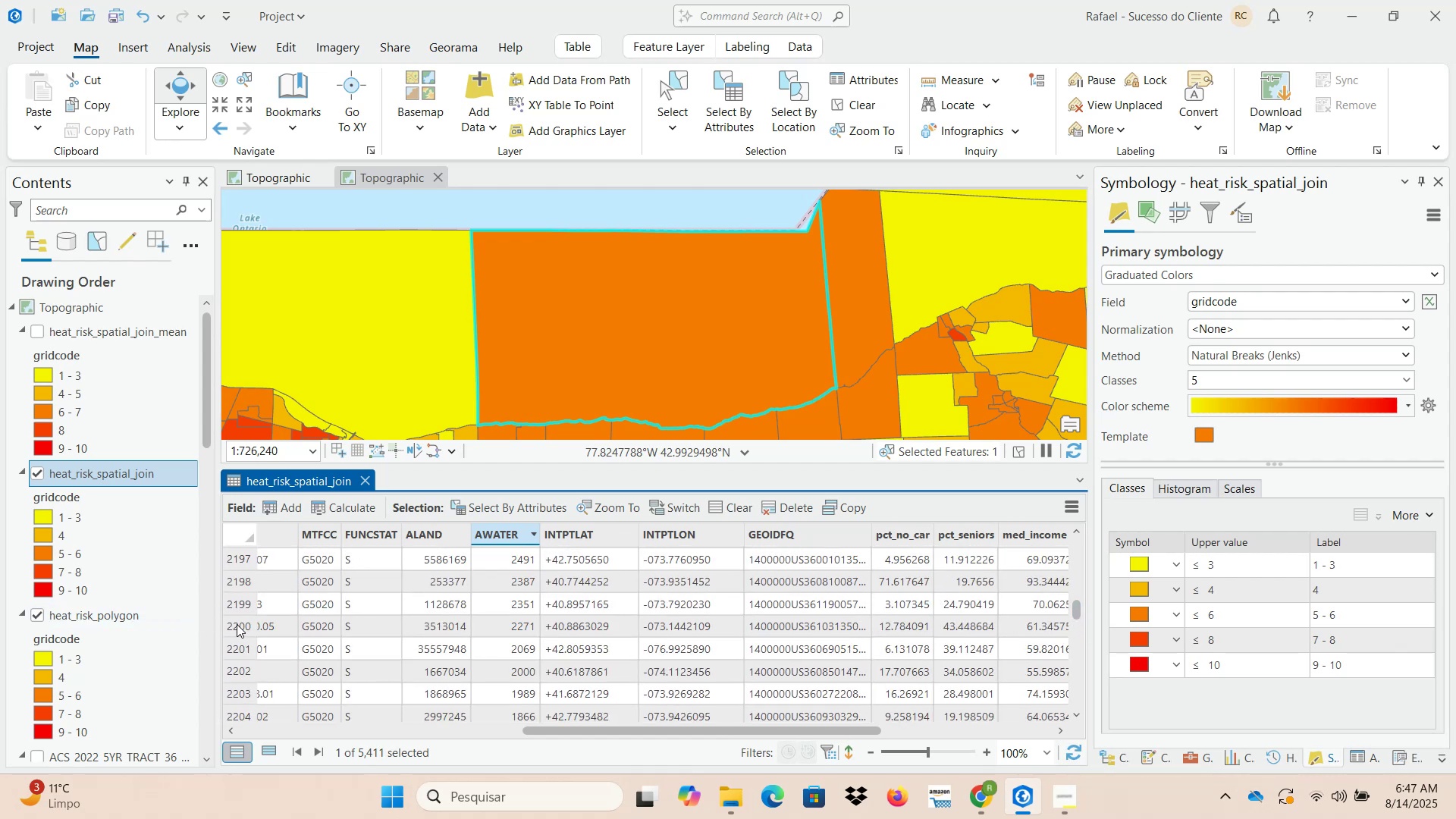 
double_click([239, 625])
 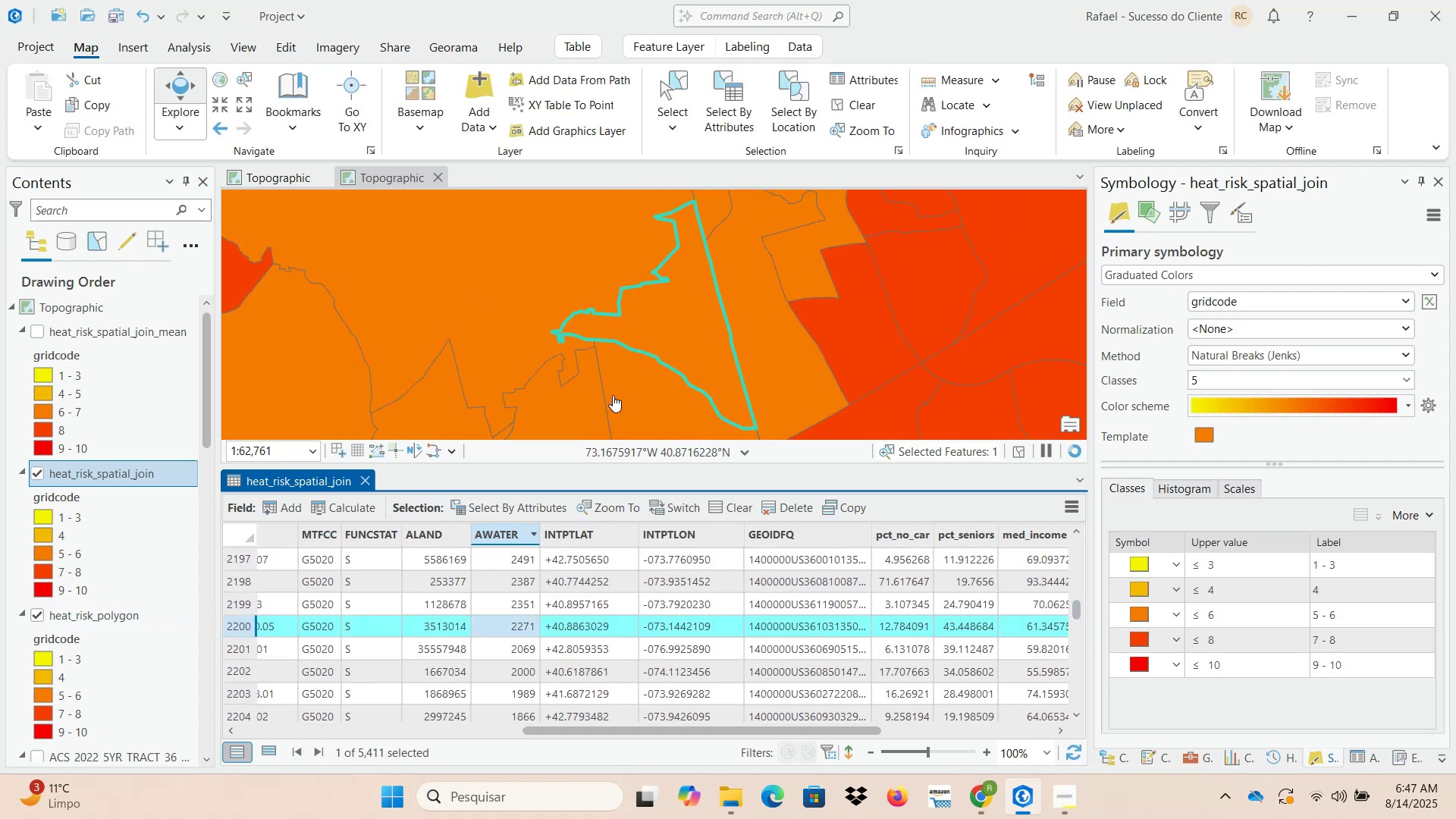 
scroll: coordinate [614, 400], scroll_direction: down, amount: 4.0
 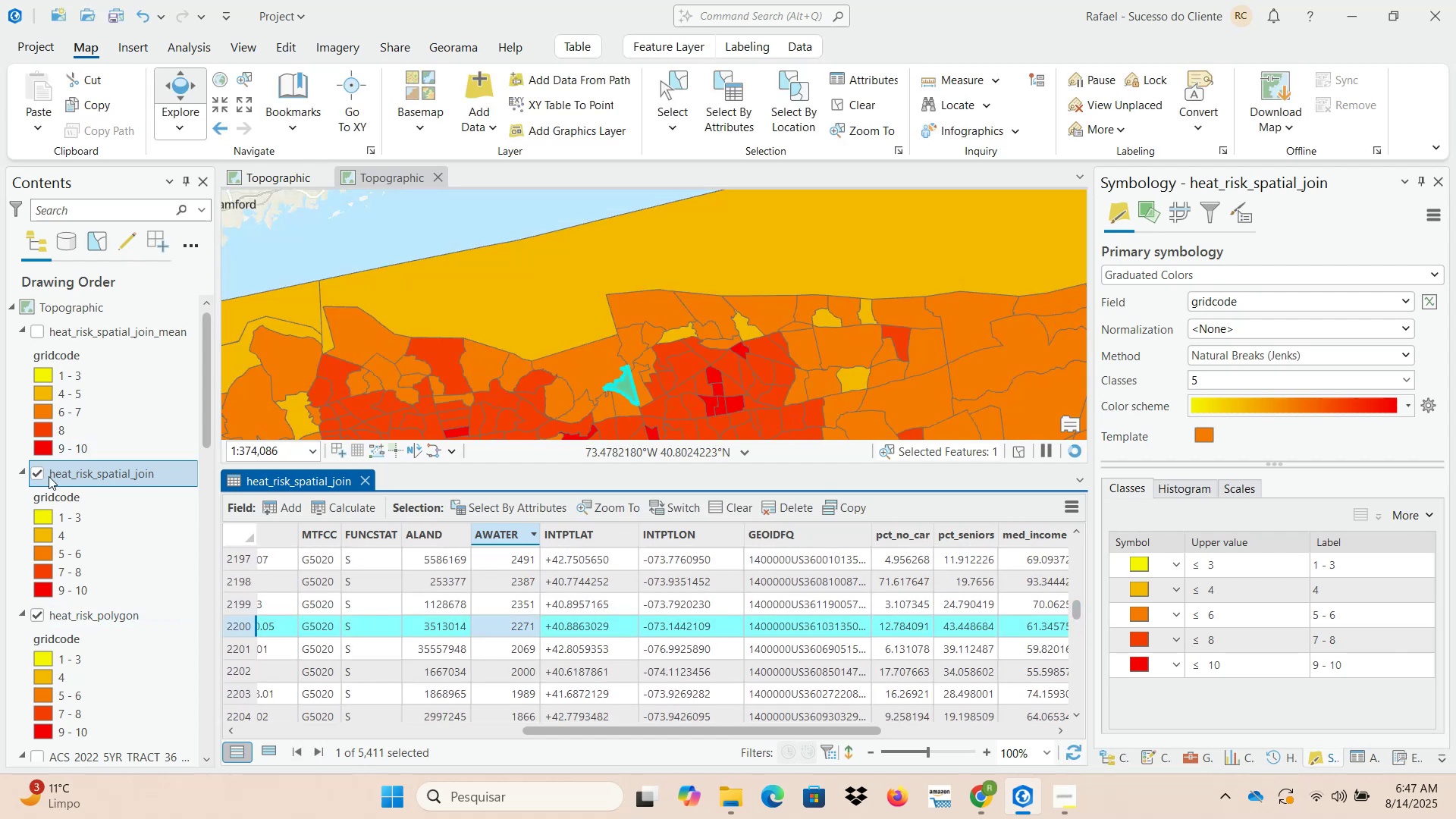 
left_click([37, 477])
 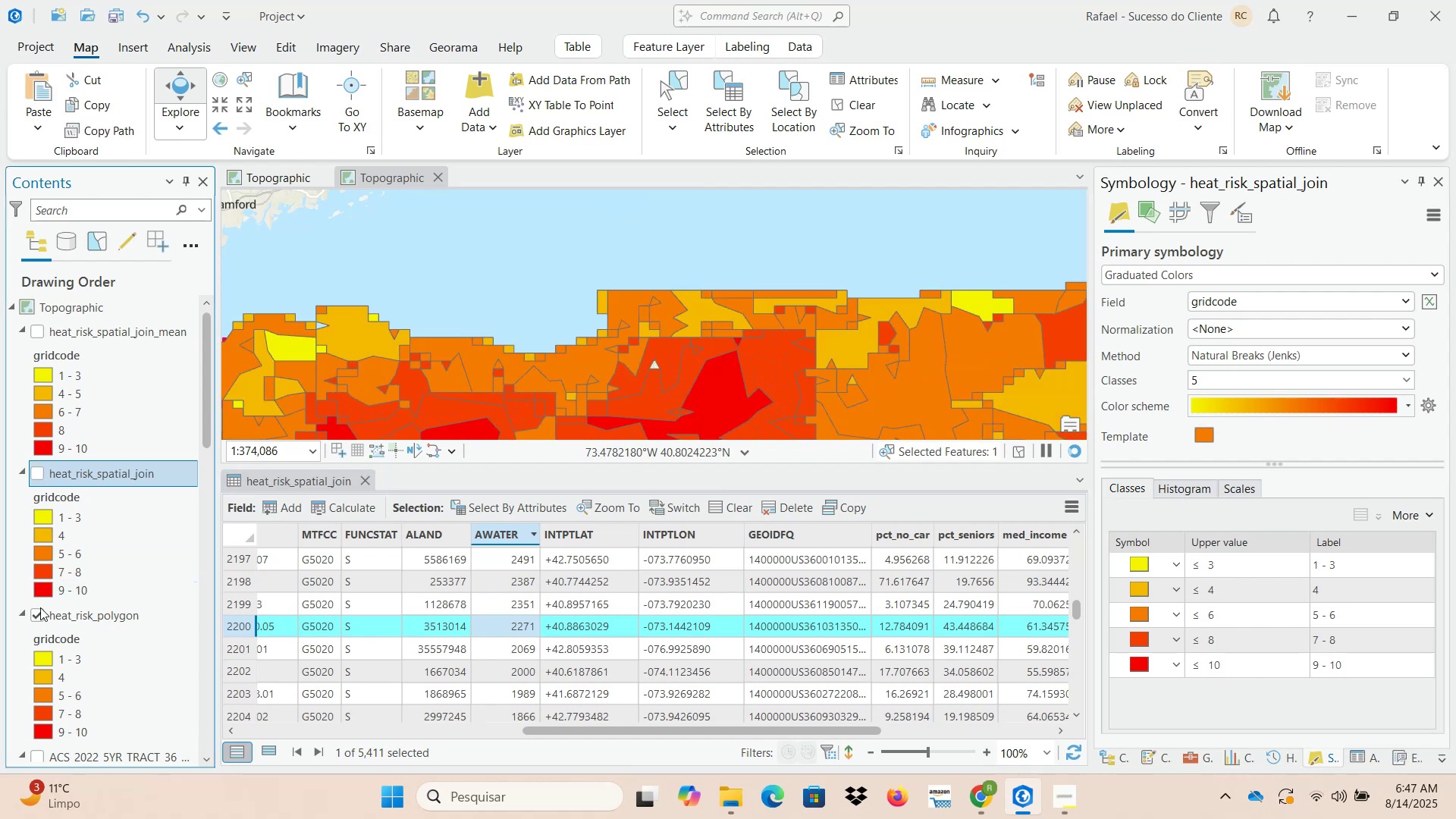 
left_click([36, 616])
 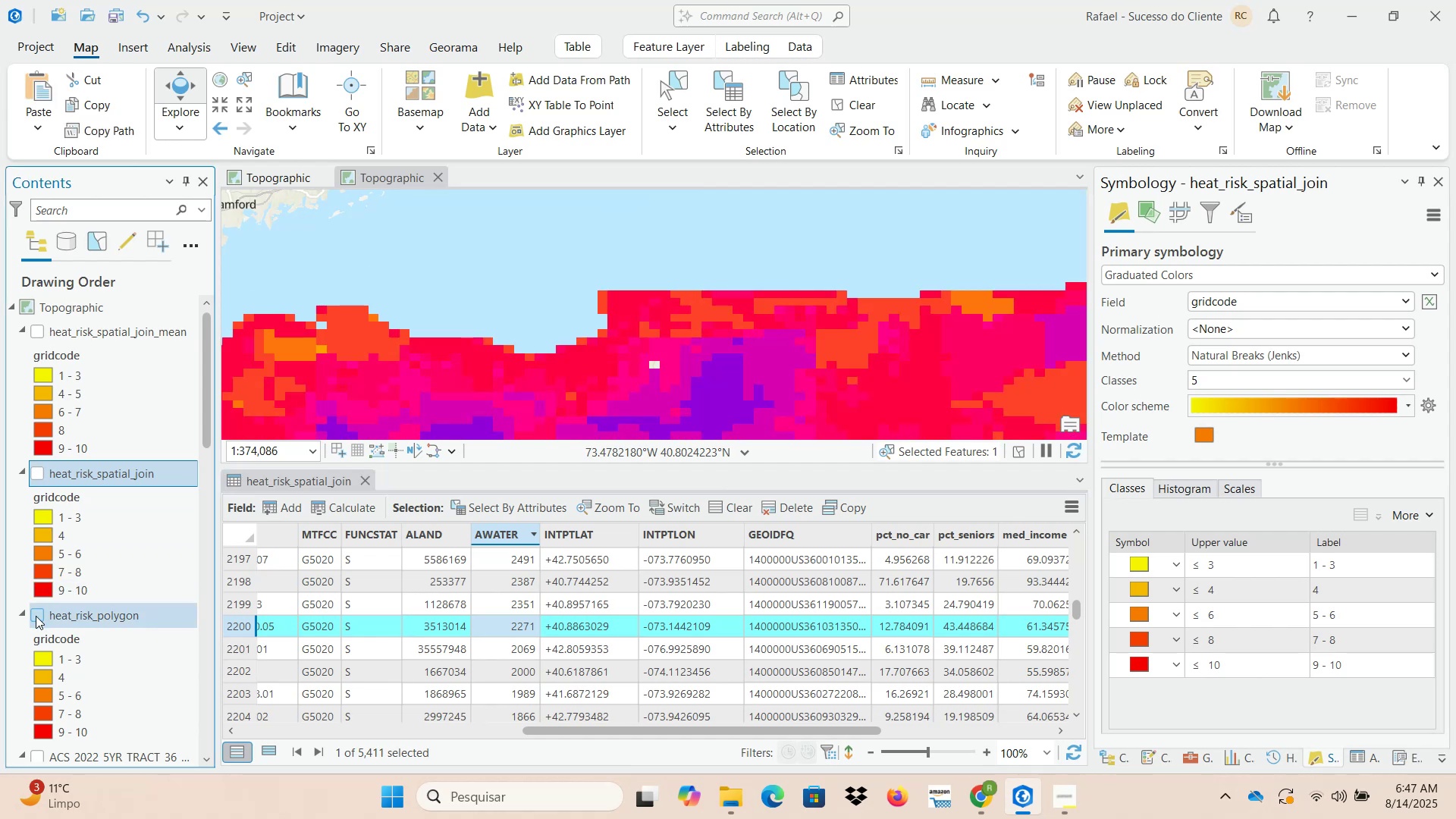 
scroll: coordinate [58, 605], scroll_direction: down, amount: 11.0
 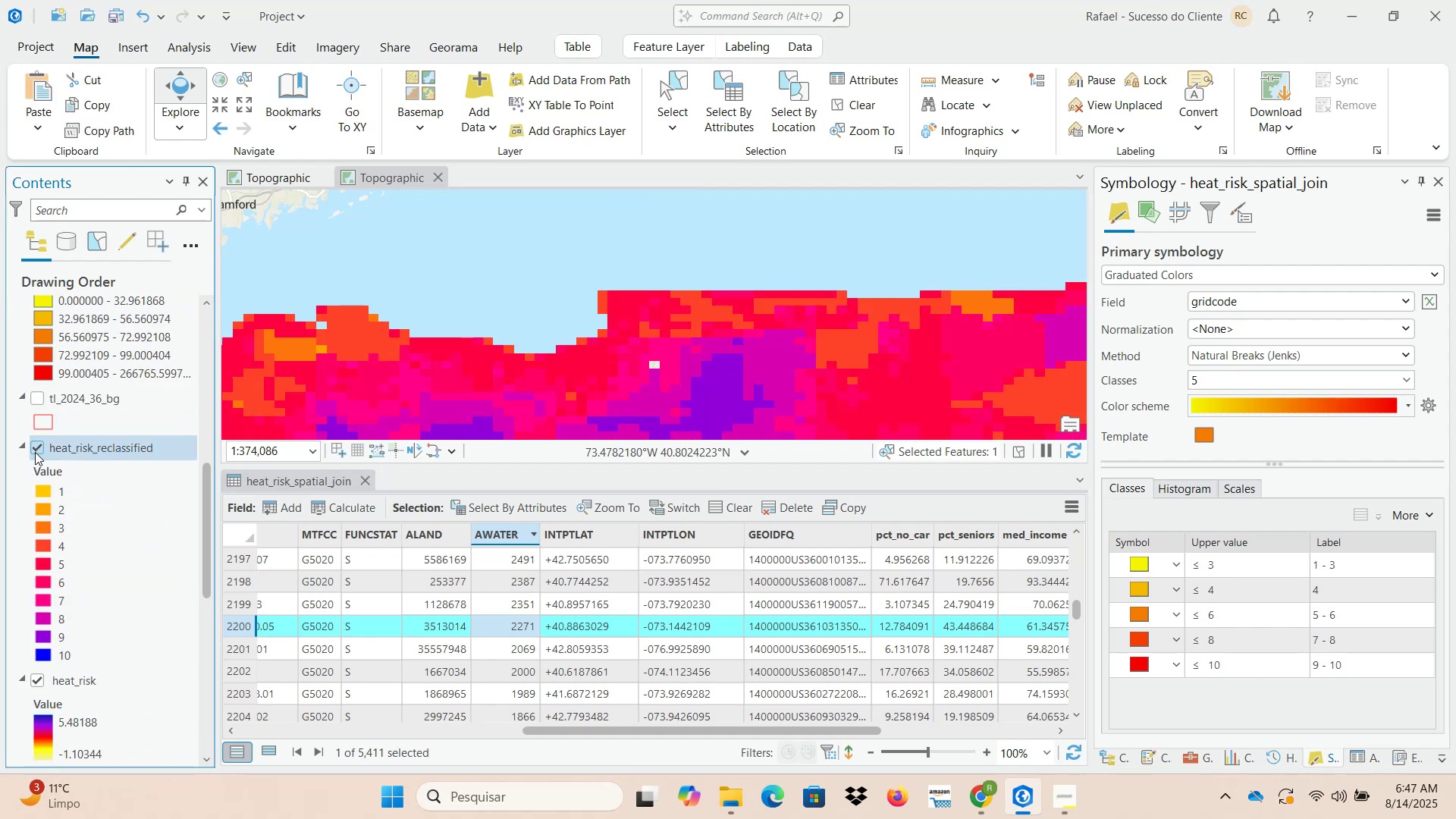 
left_click([36, 452])
 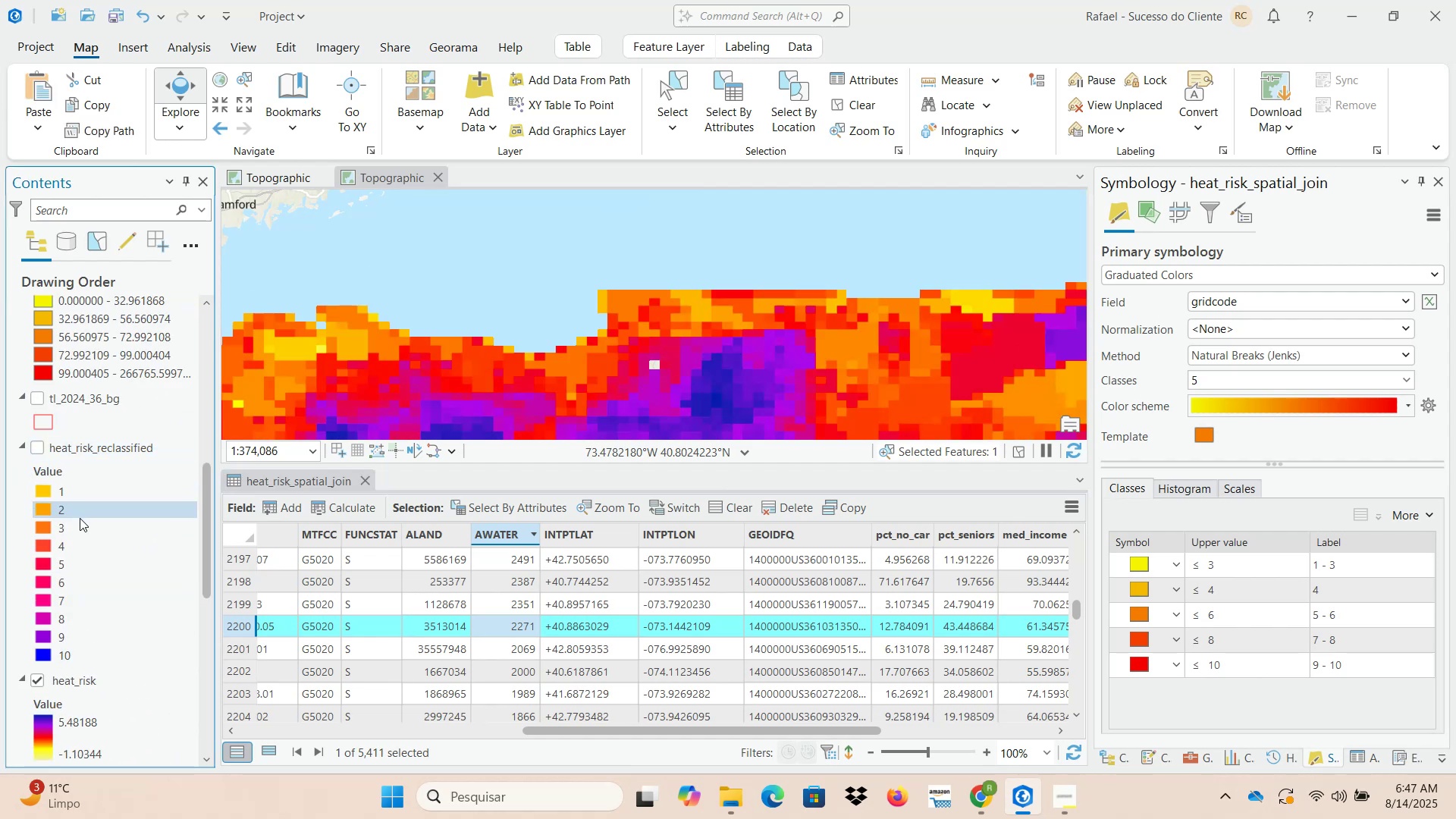 
scroll: coordinate [93, 546], scroll_direction: down, amount: 4.0
 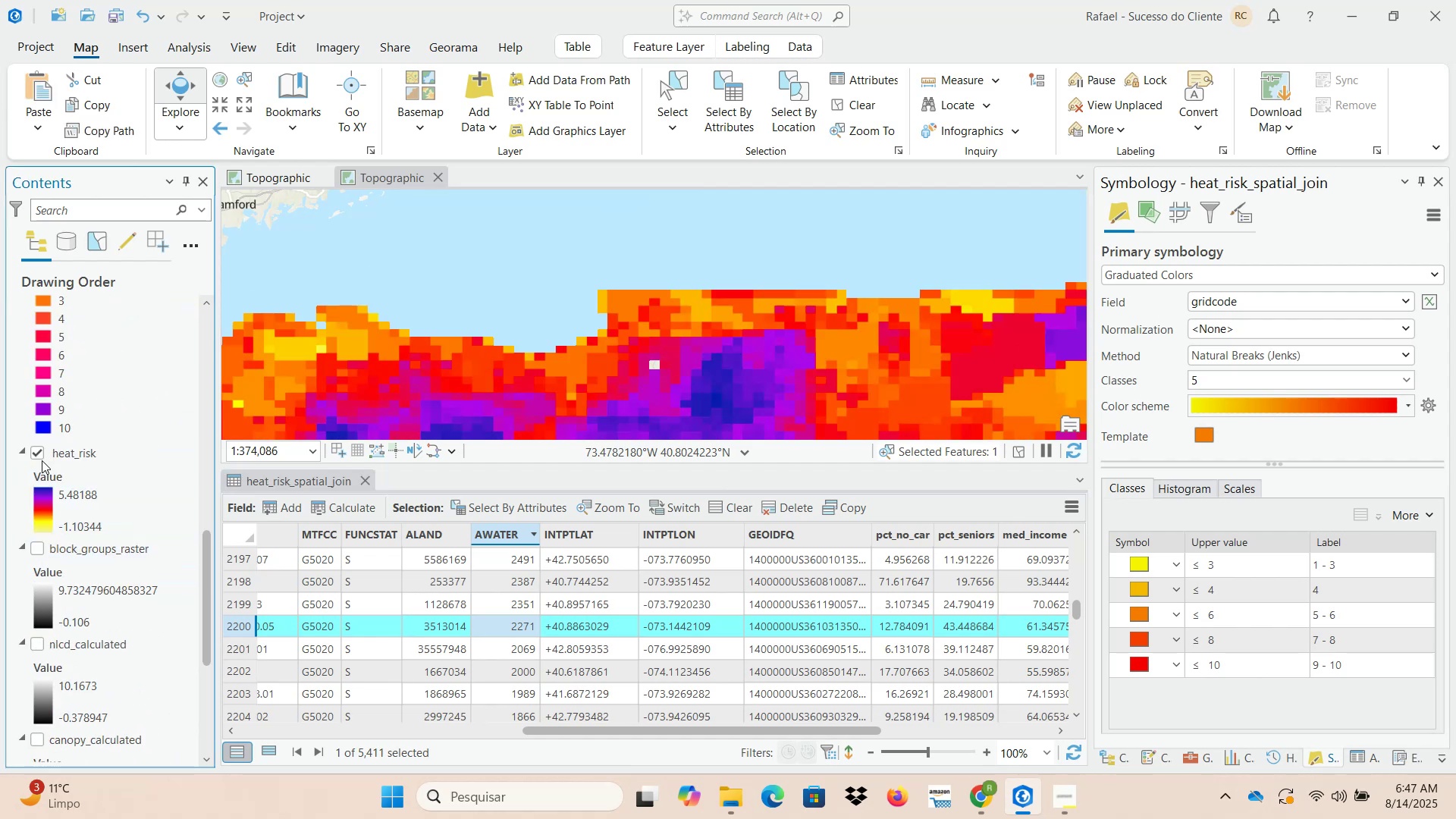 
left_click([38, 455])
 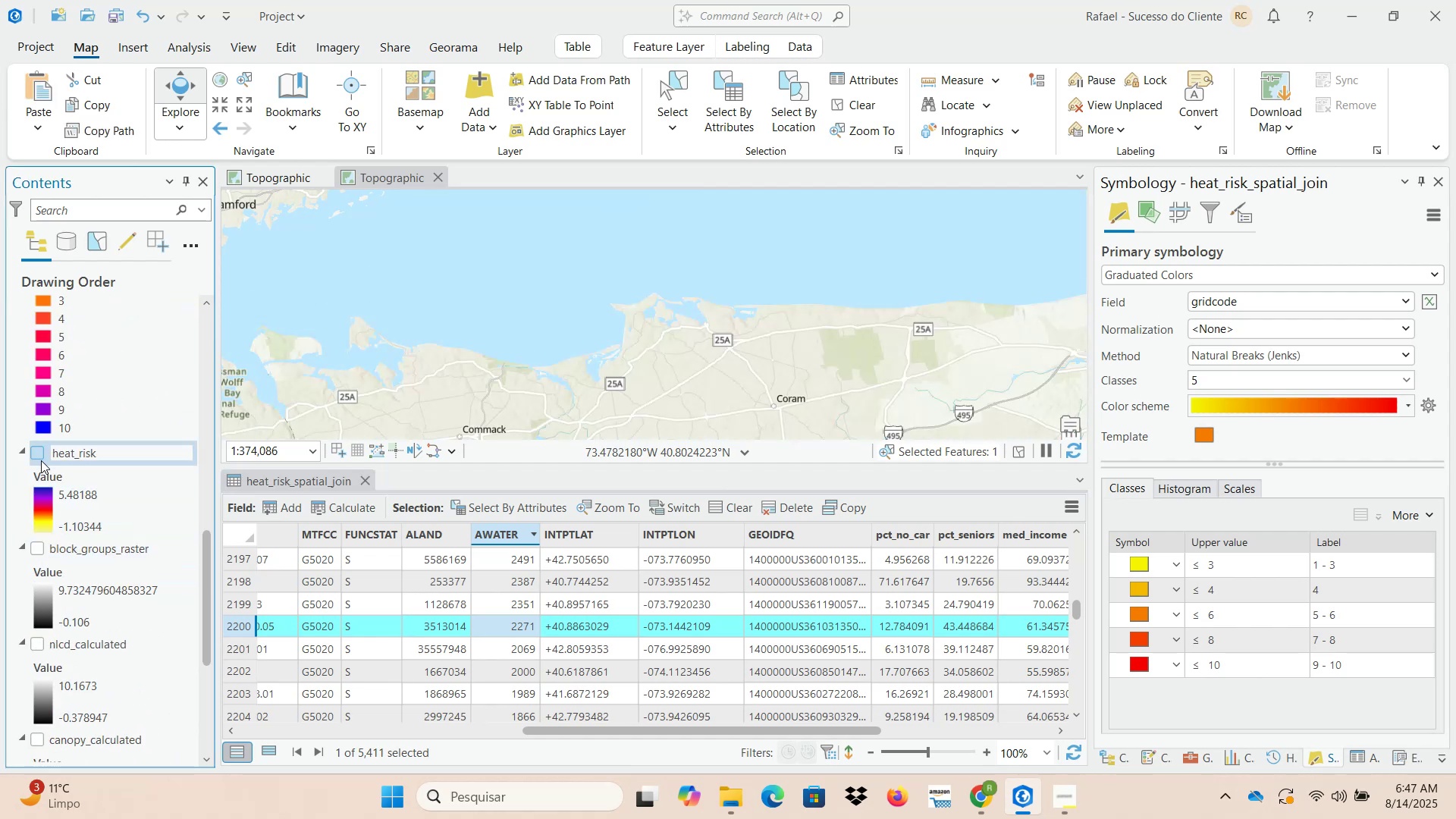 
scroll: coordinate [86, 546], scroll_direction: down, amount: 4.0
 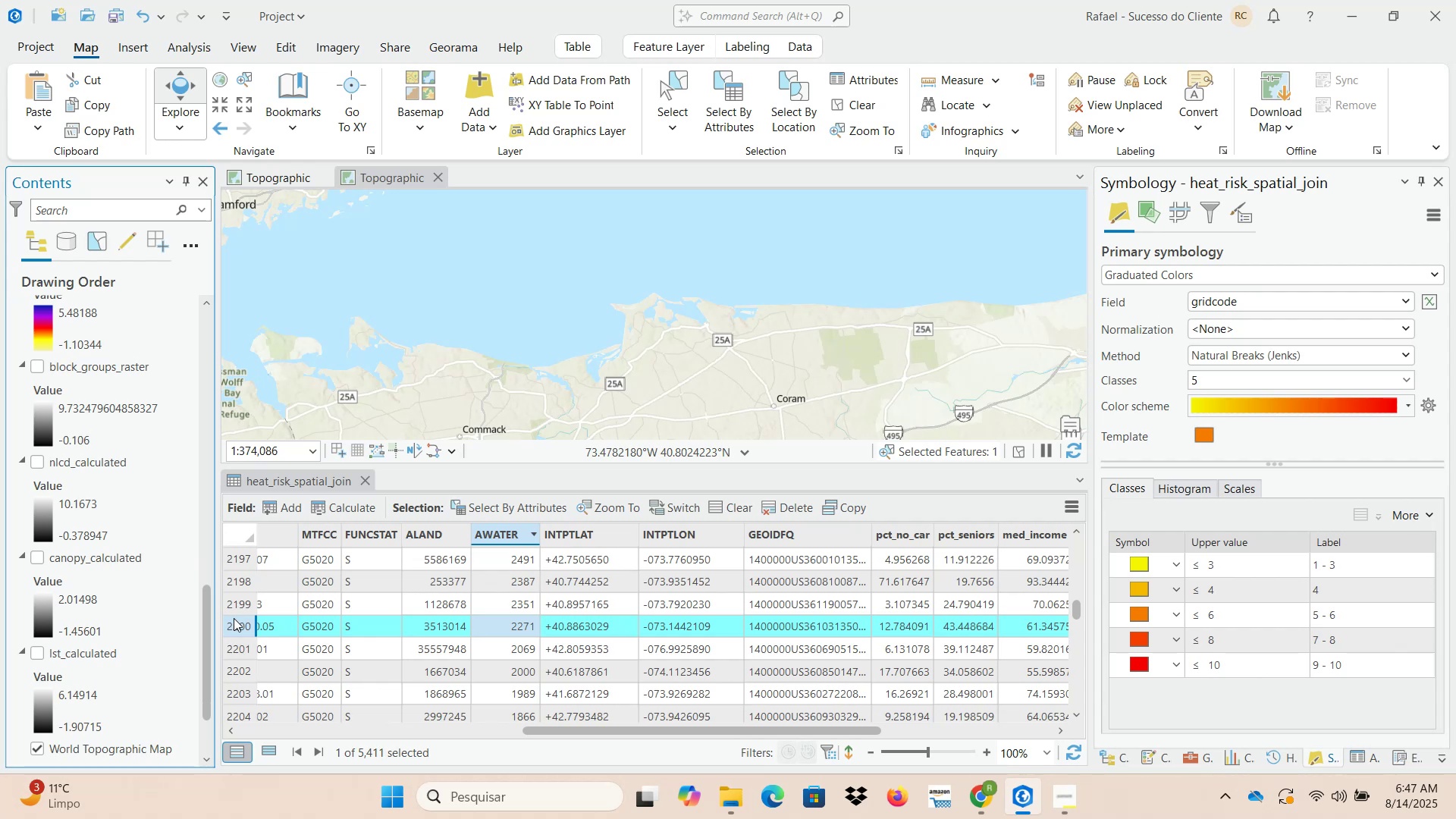 
double_click([231, 626])
 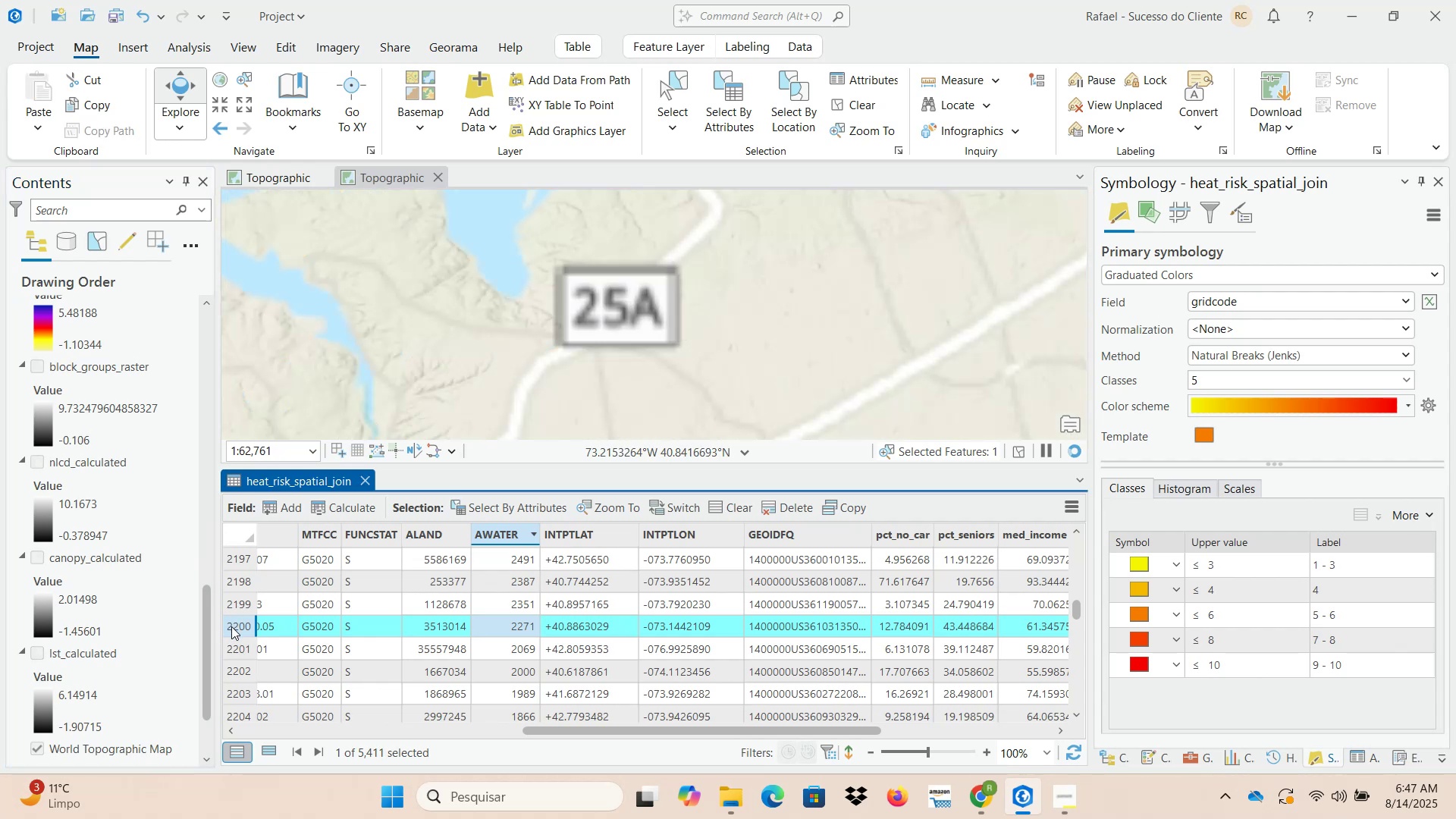 
scroll: coordinate [108, 555], scroll_direction: up, amount: 27.0
 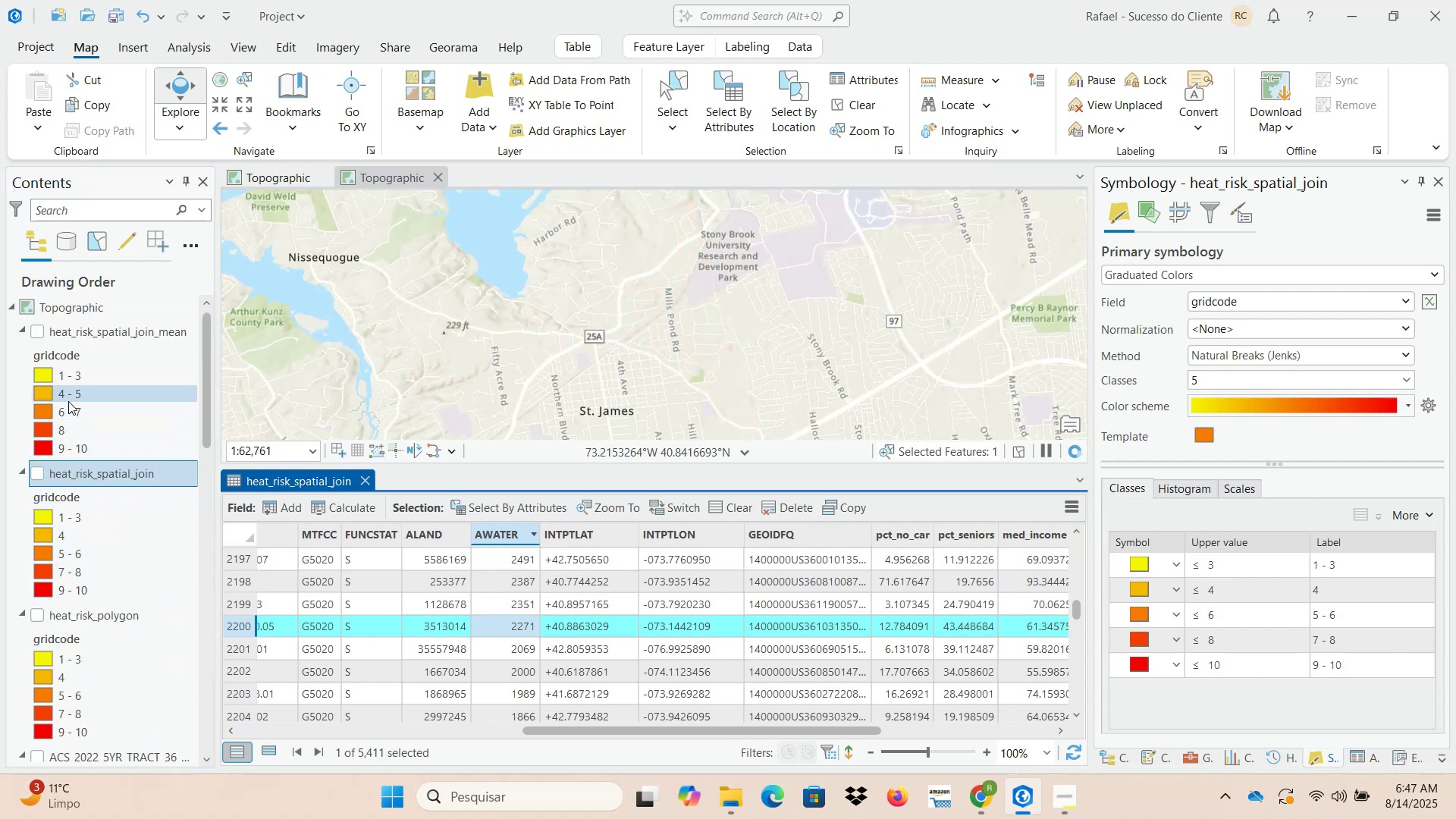 
left_click([37, 475])
 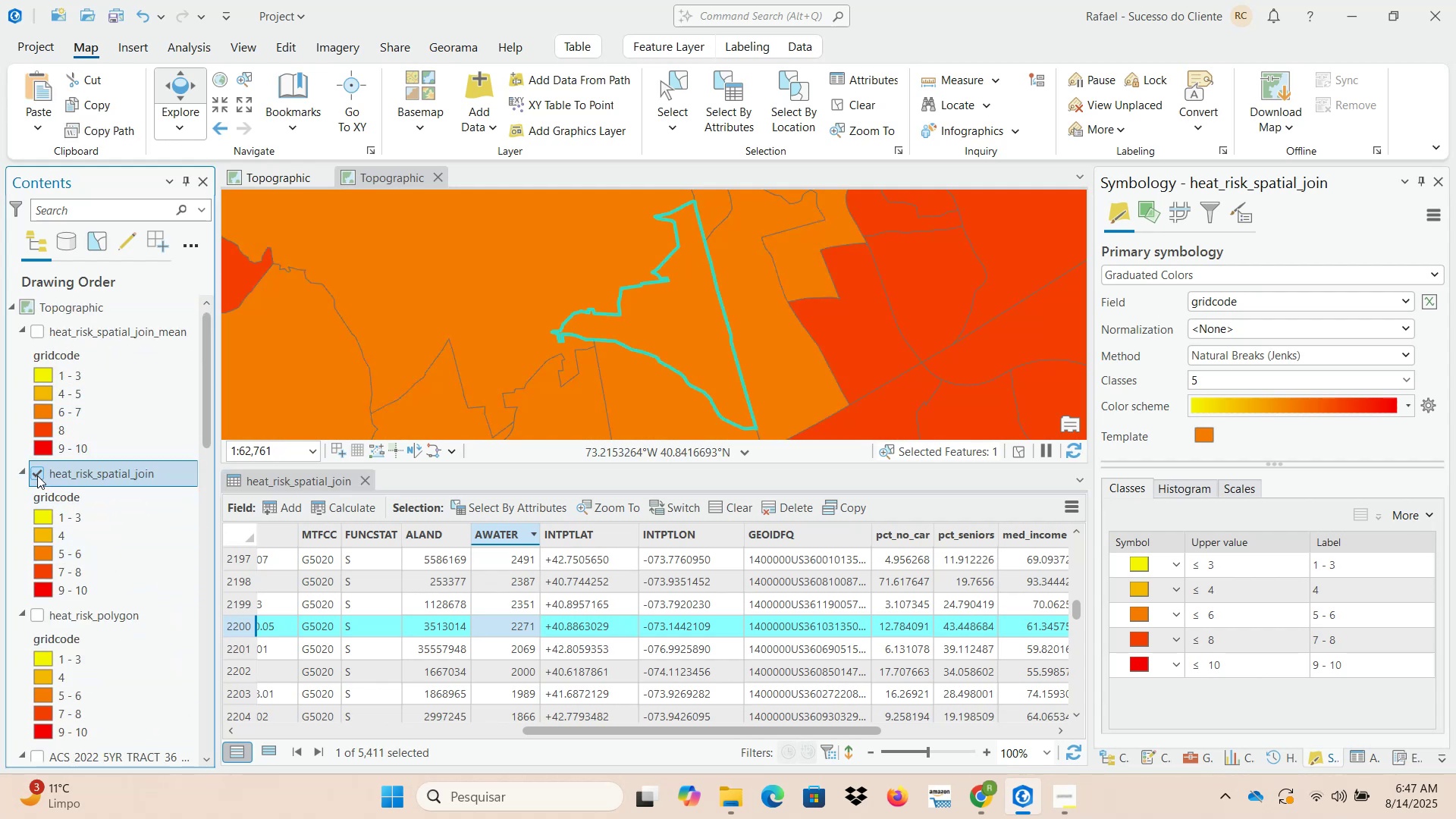 
left_click([37, 475])
 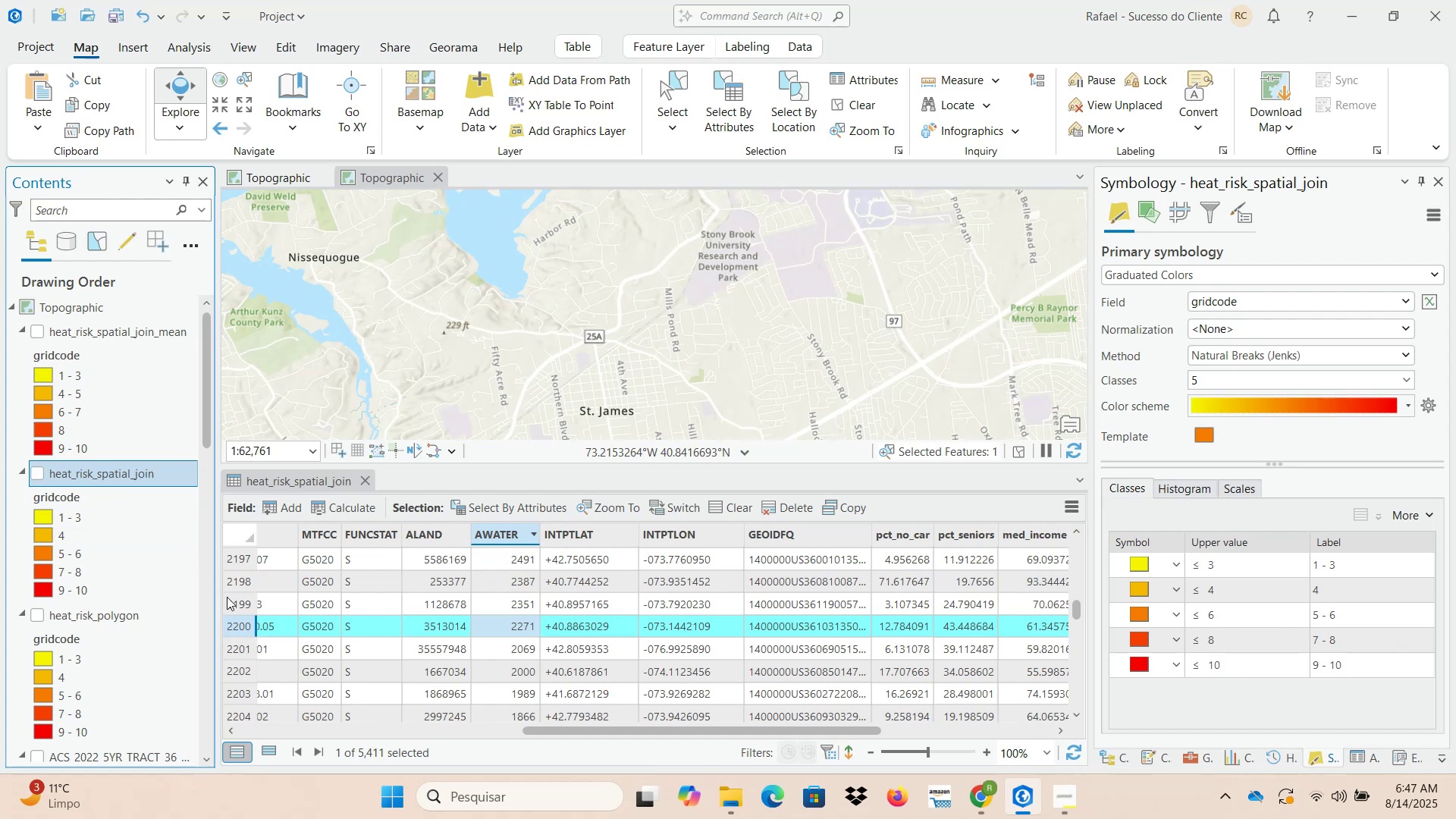 
double_click([240, 628])
 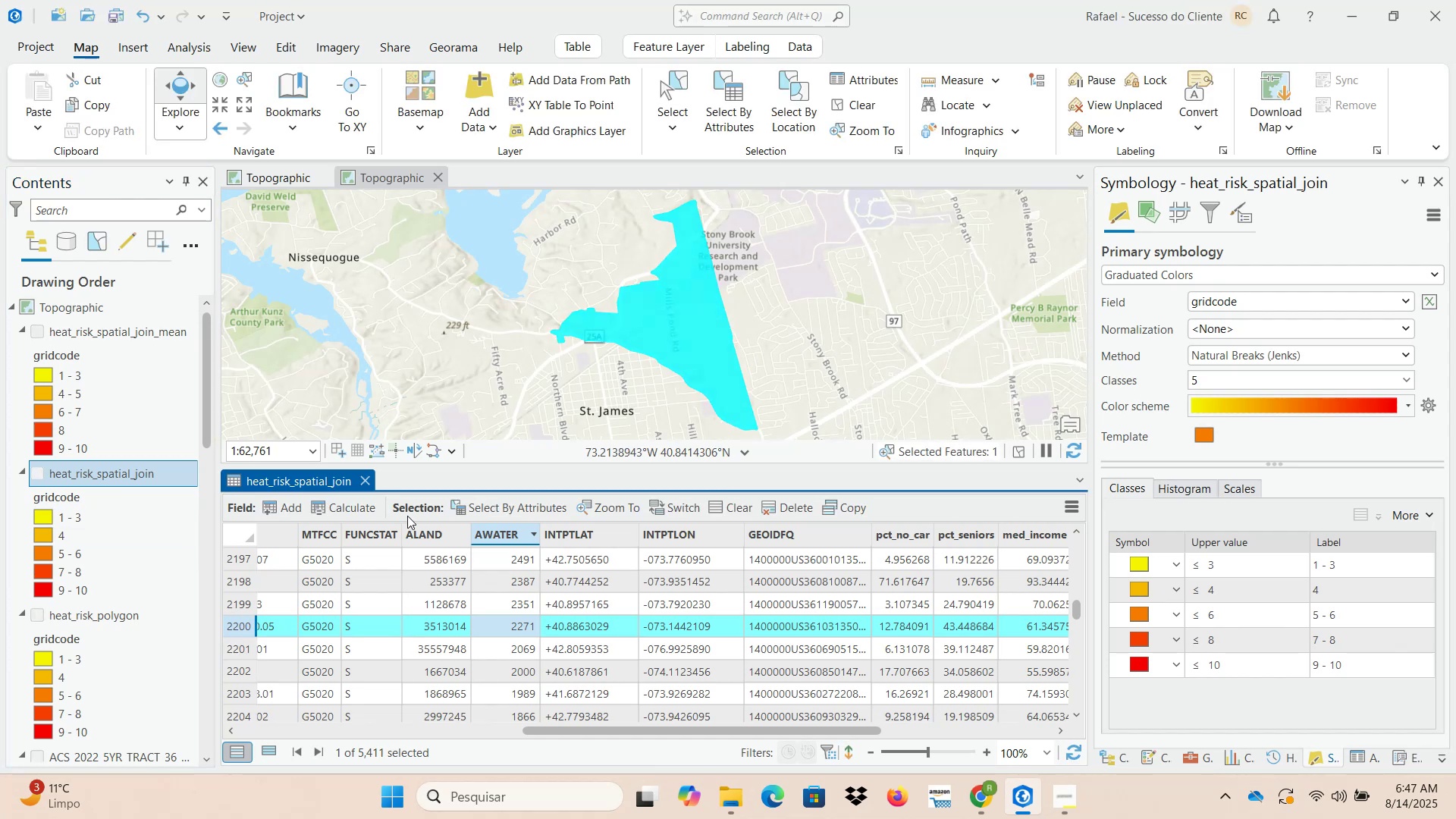 
scroll: coordinate [505, 622], scroll_direction: up, amount: 13.0
 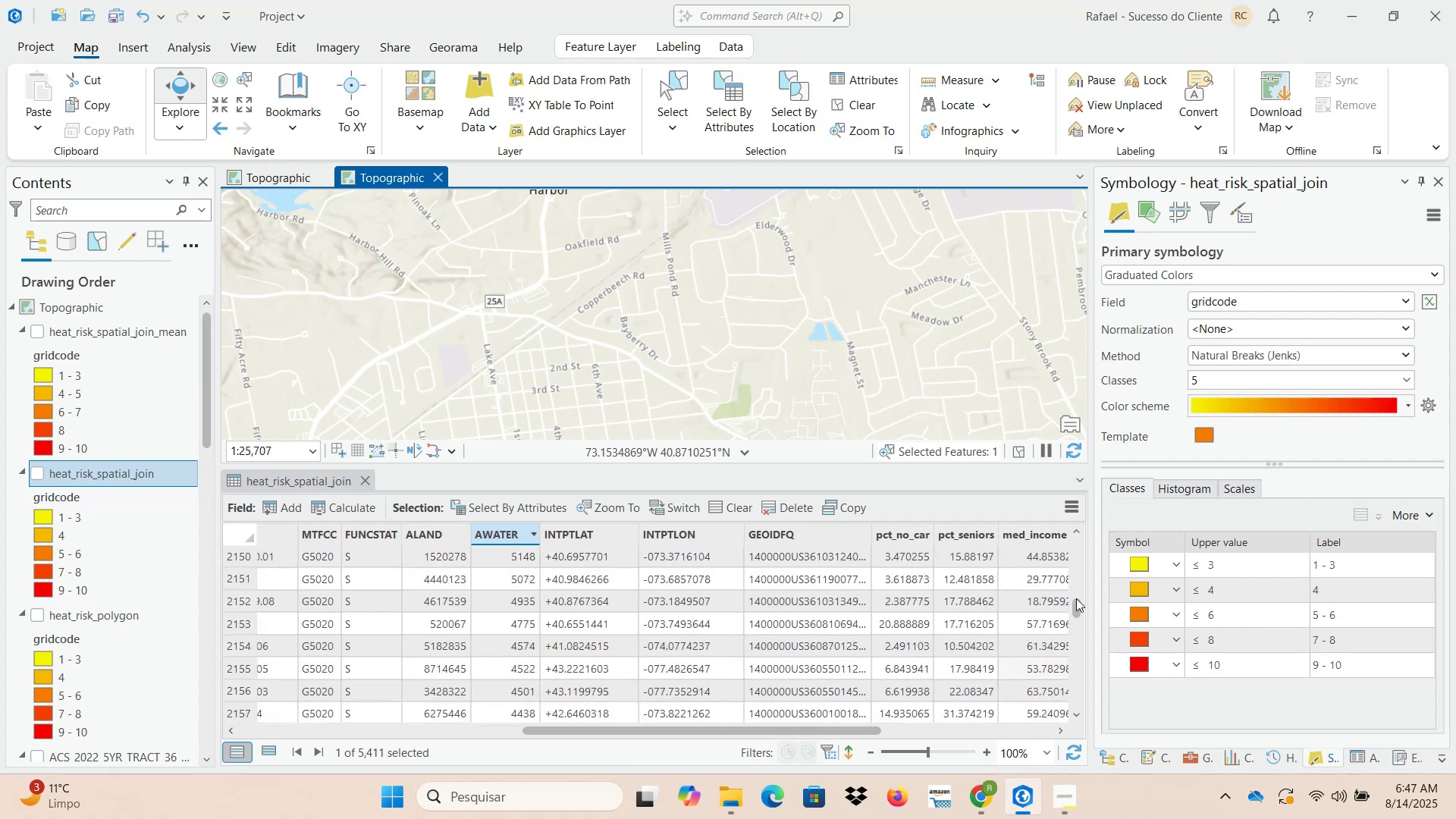 
left_click_drag(start_coordinate=[1078, 606], to_coordinate=[1081, 566])
 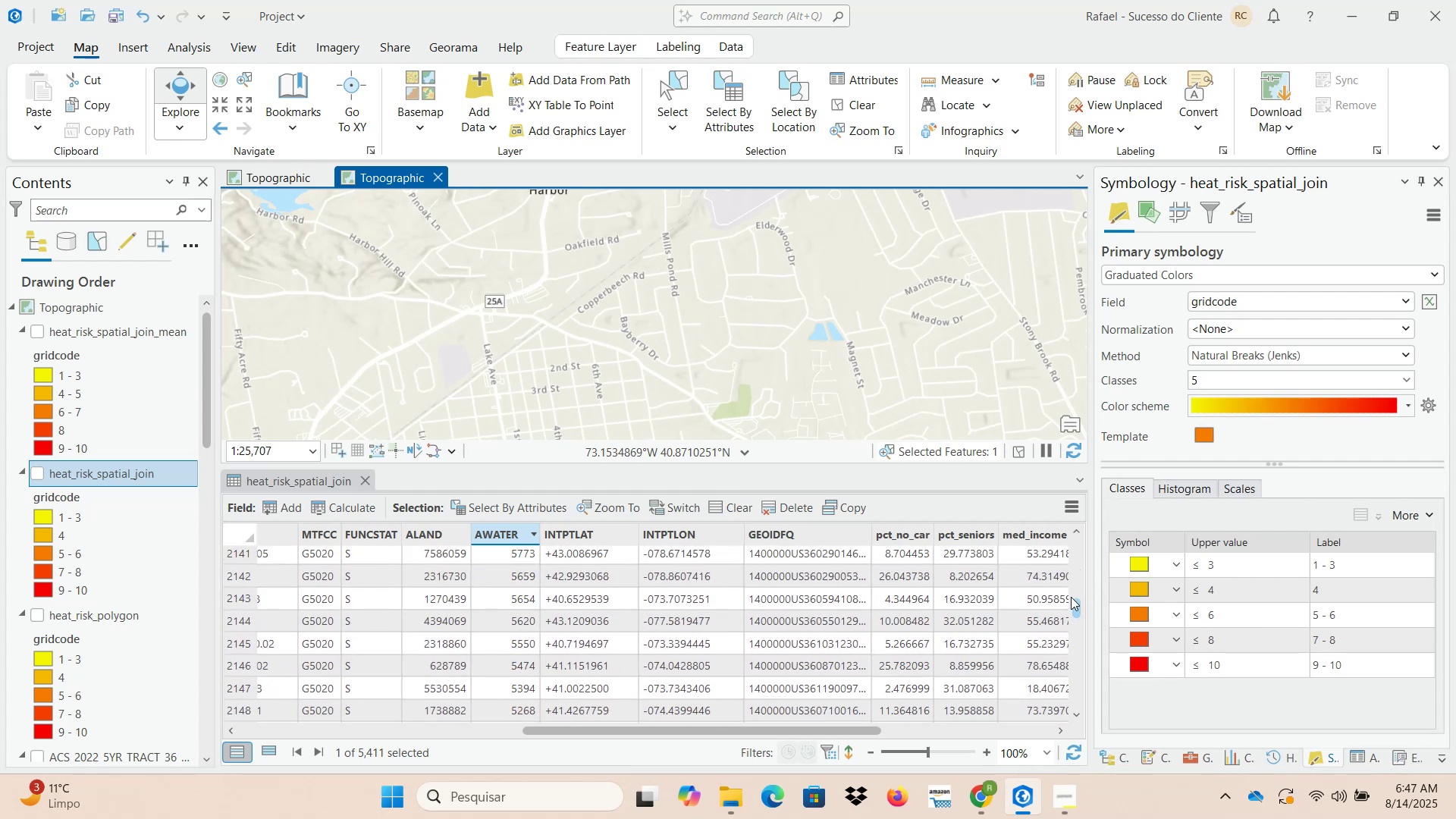 
left_click([1071, 610])
 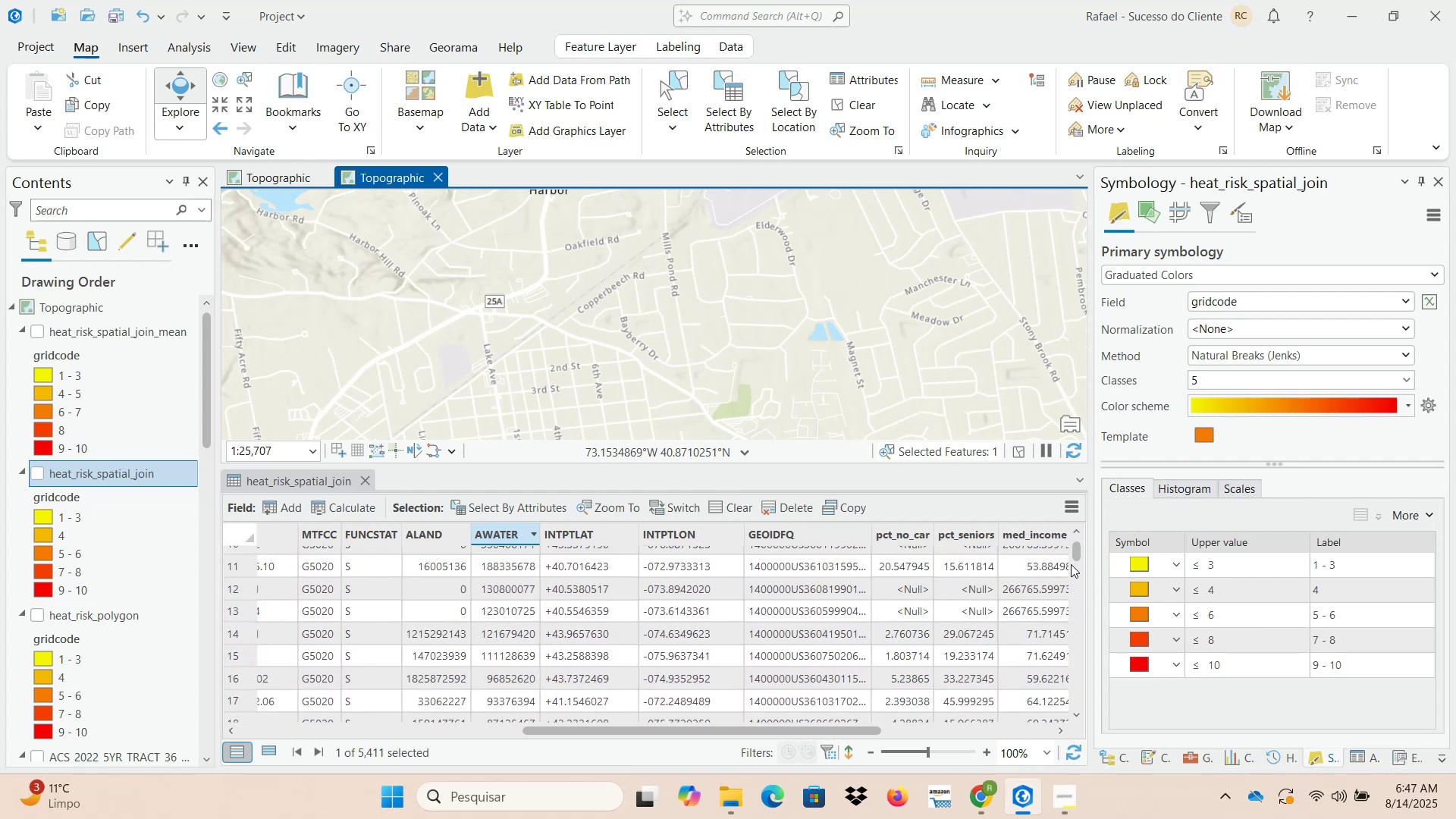 
left_click_drag(start_coordinate=[1075, 554], to_coordinate=[1077, 577])
 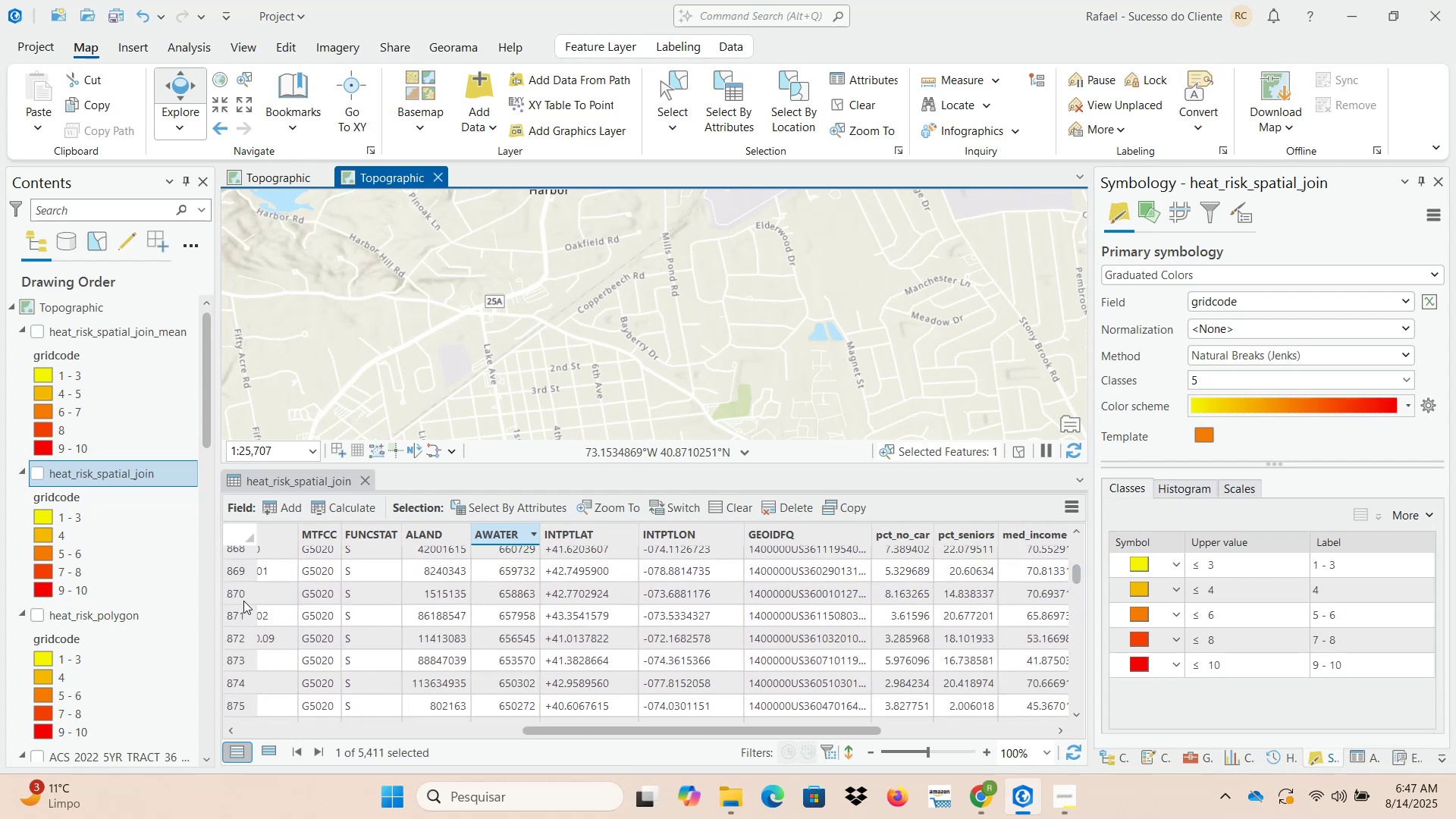 
double_click([235, 597])
 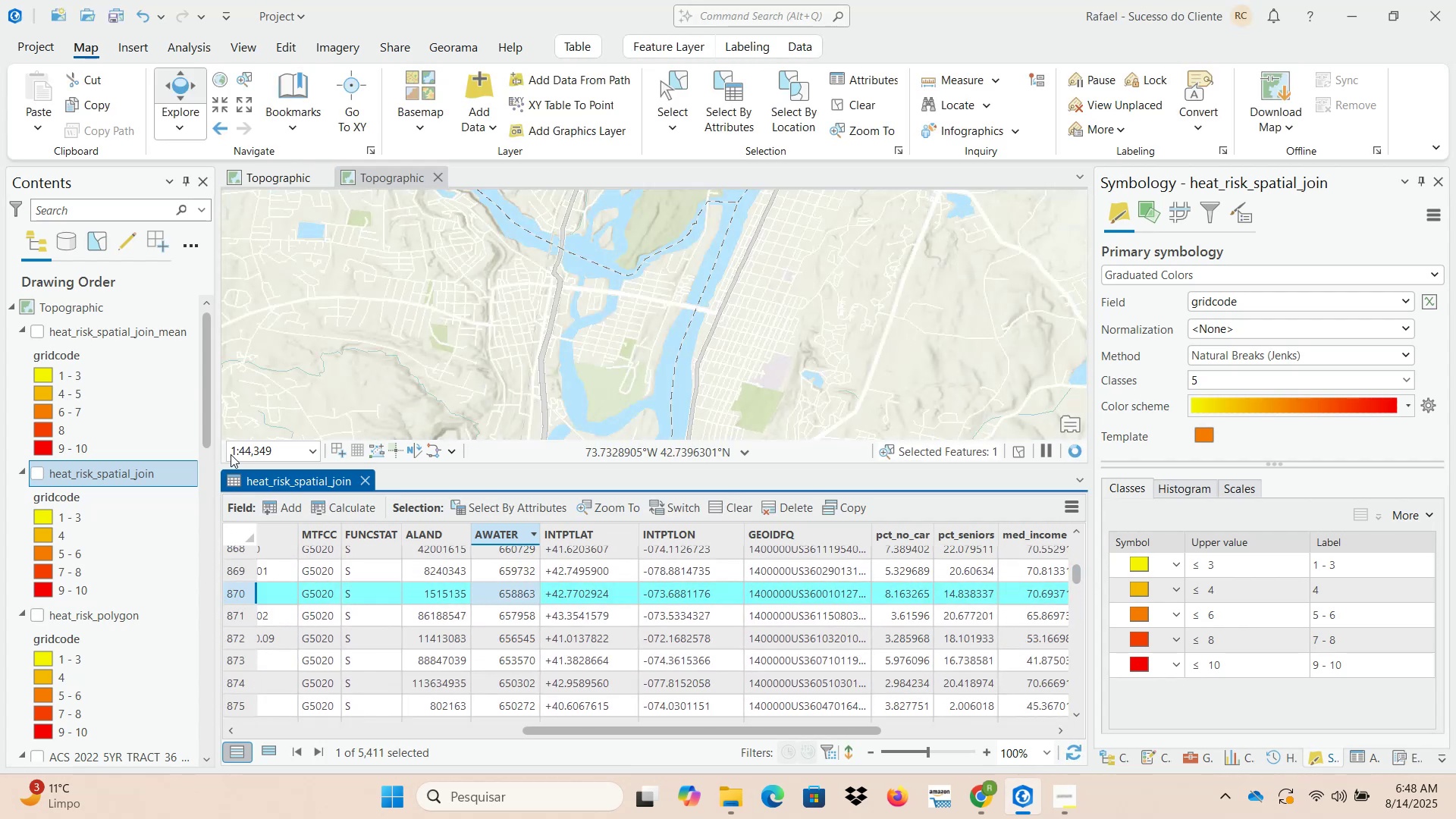 
left_click([40, 477])
 